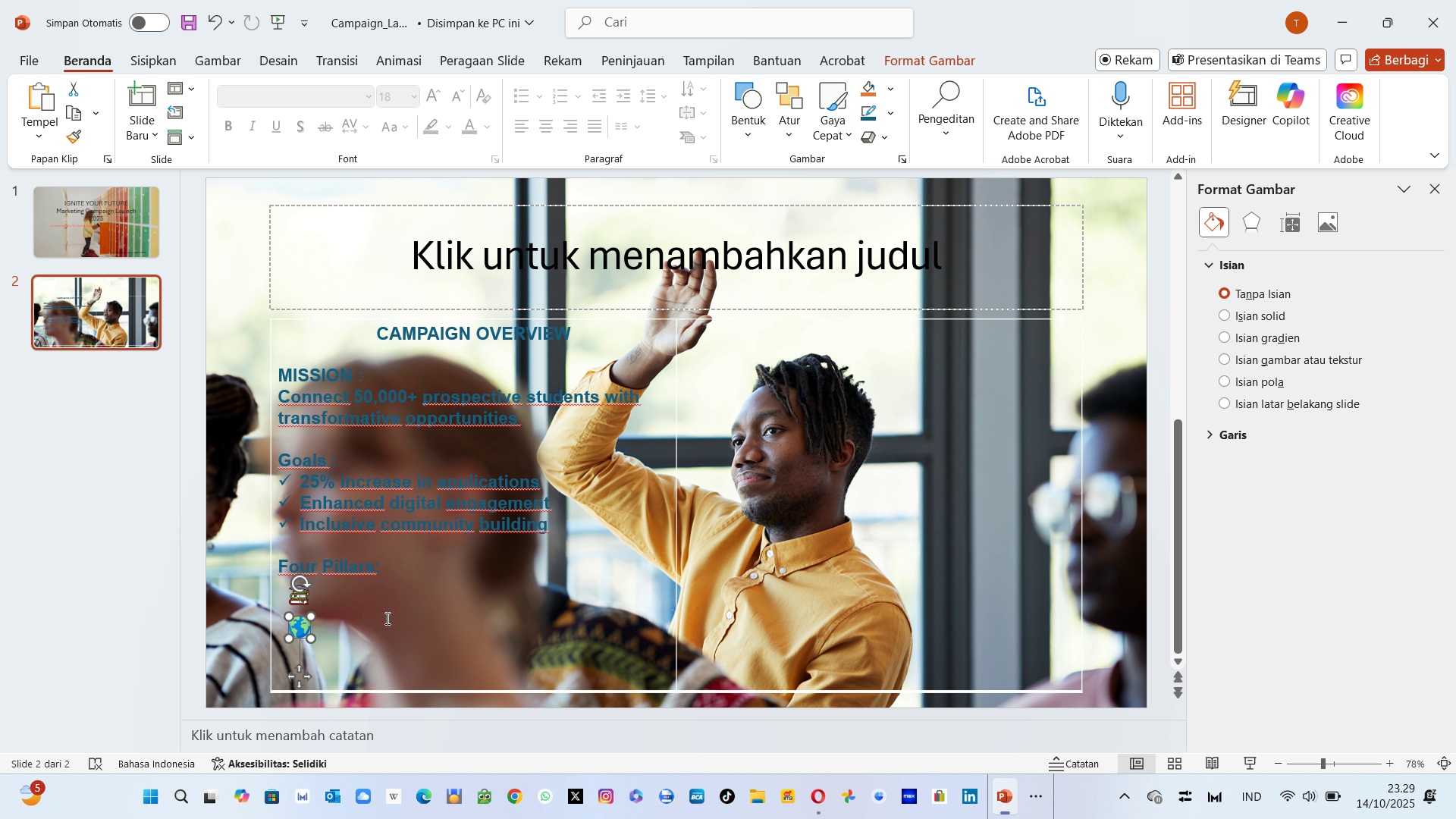 
left_click([386, 618])
 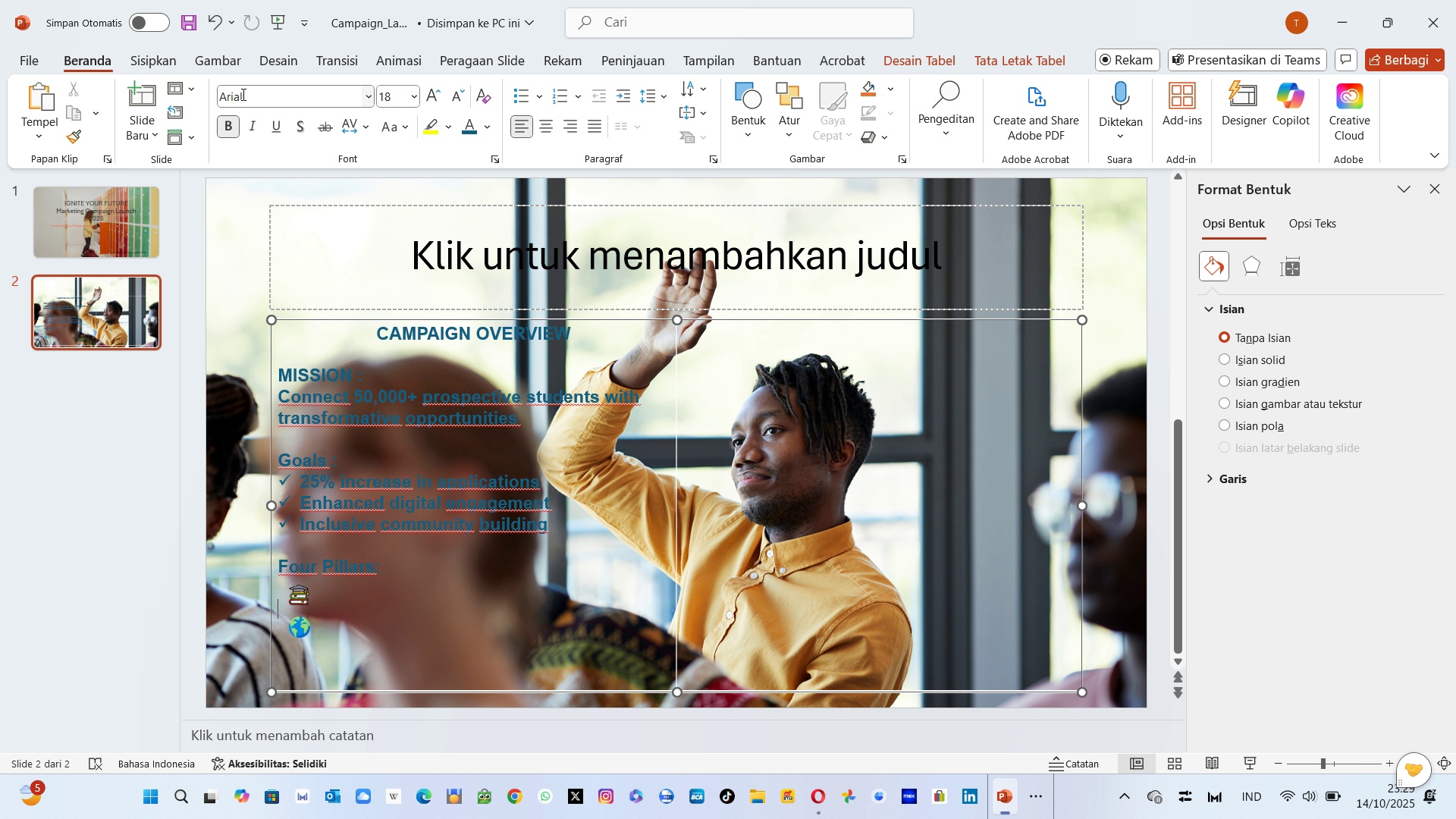 
left_click([155, 64])
 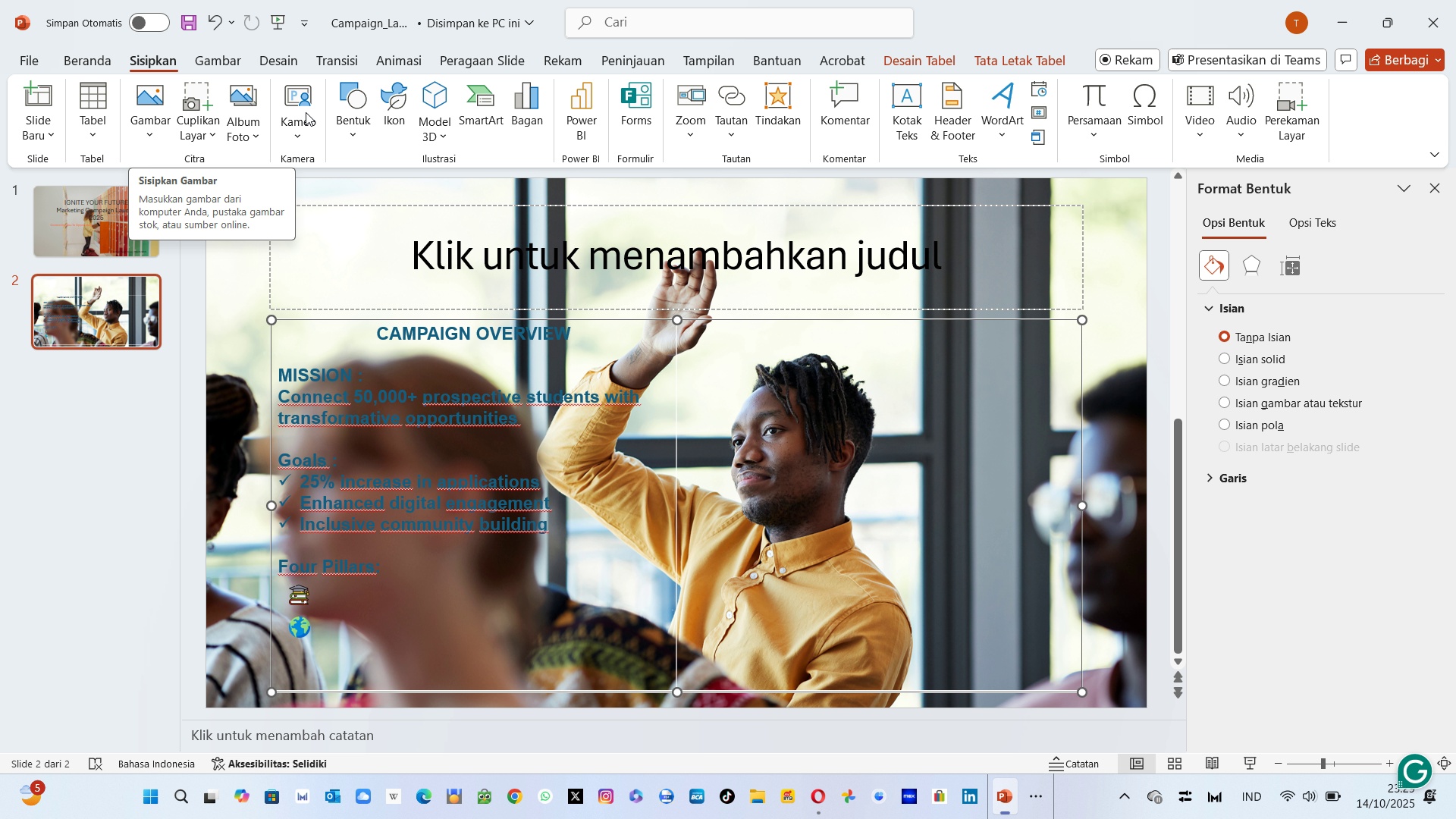 
left_click([388, 121])
 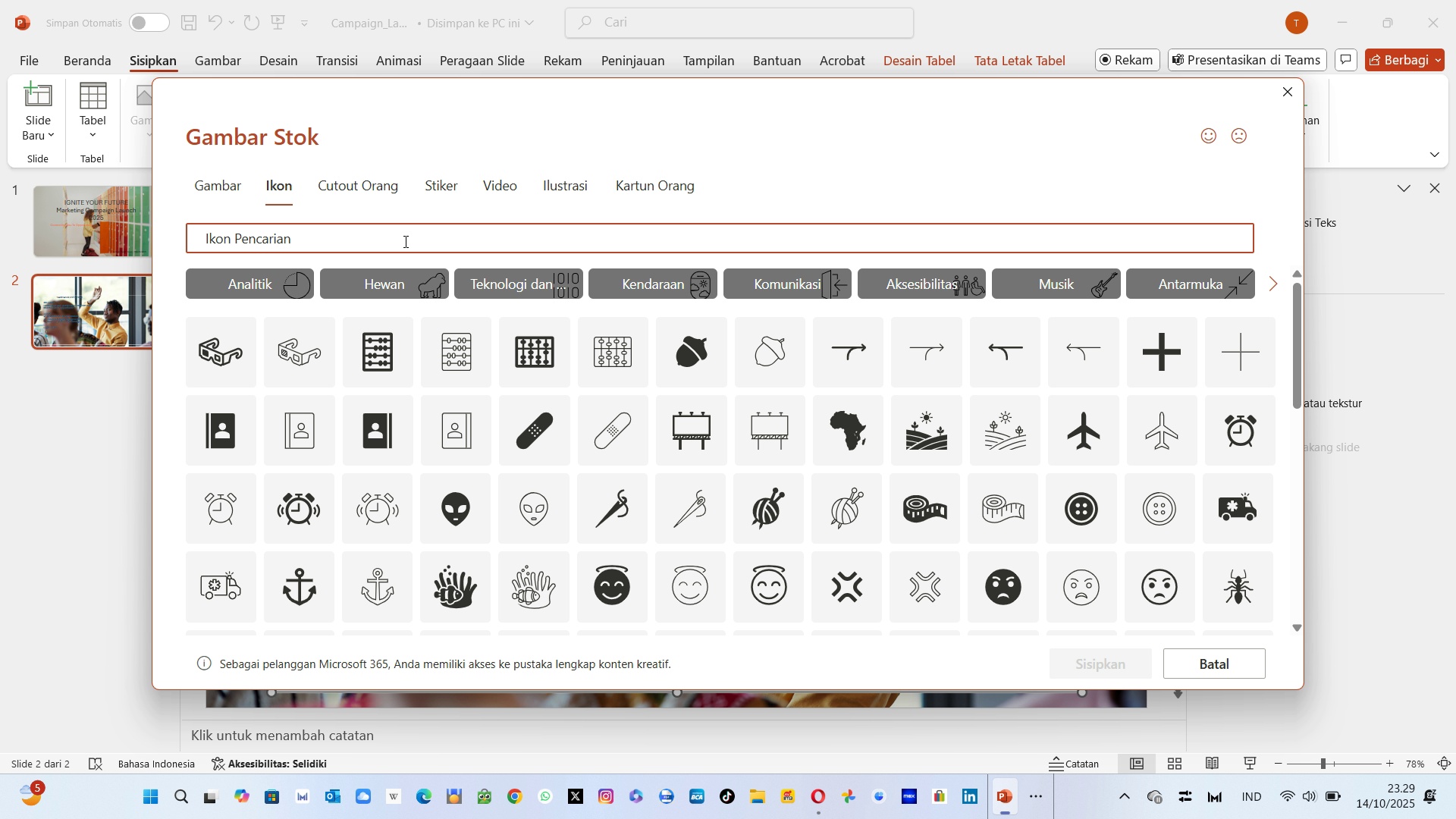 
left_click([229, 191])
 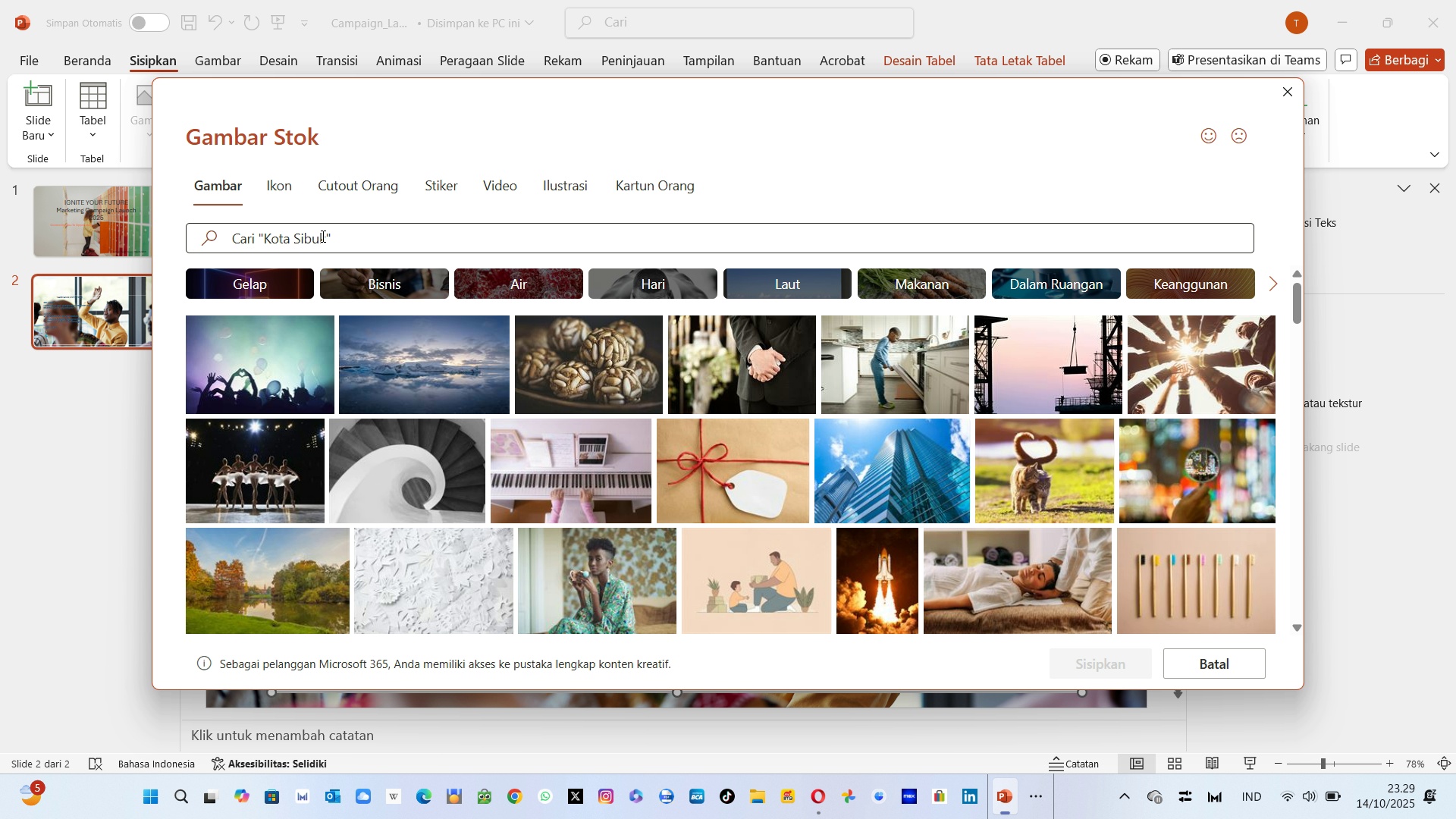 
left_click([322, 236])
 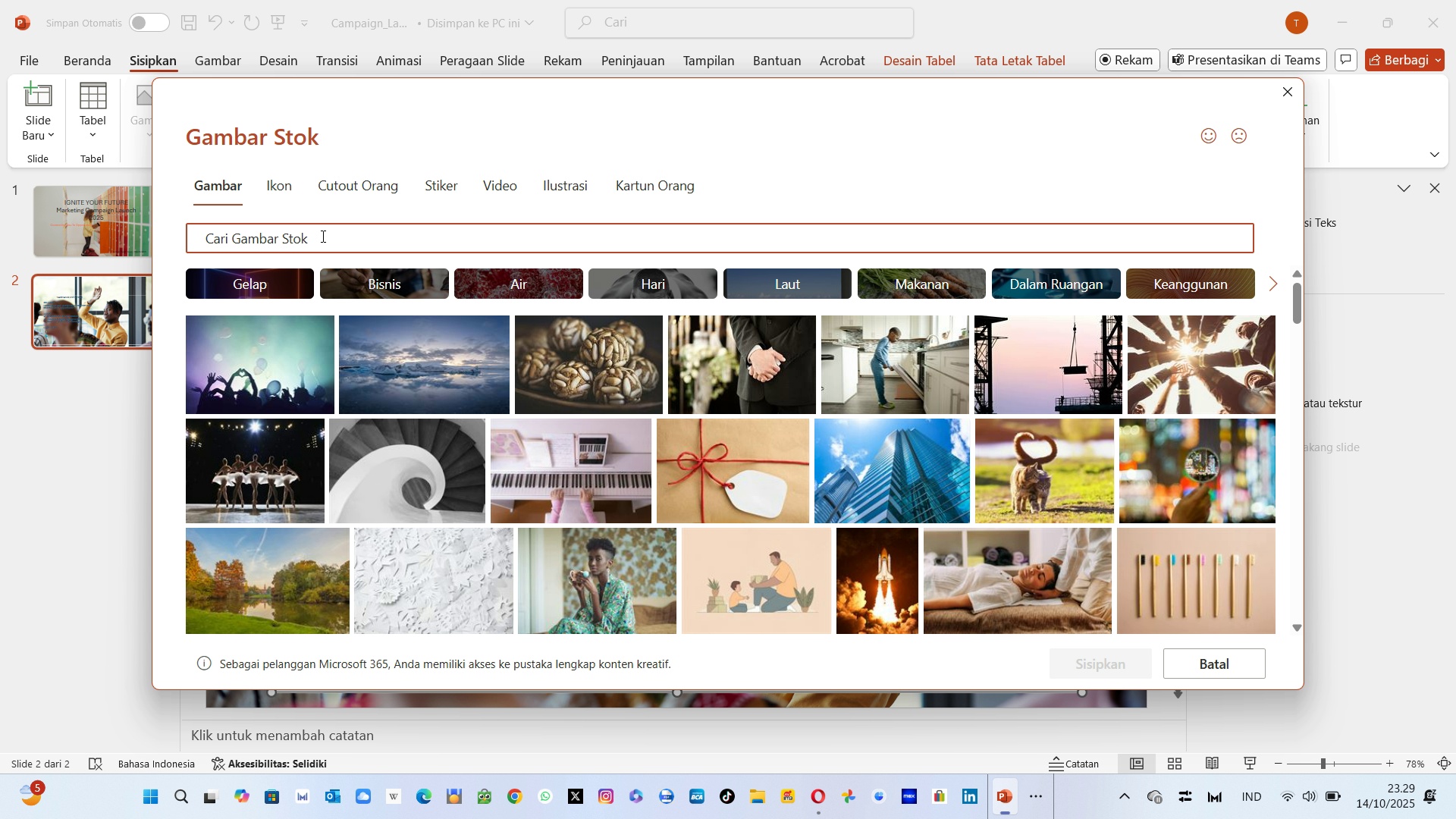 
type(Koper)
 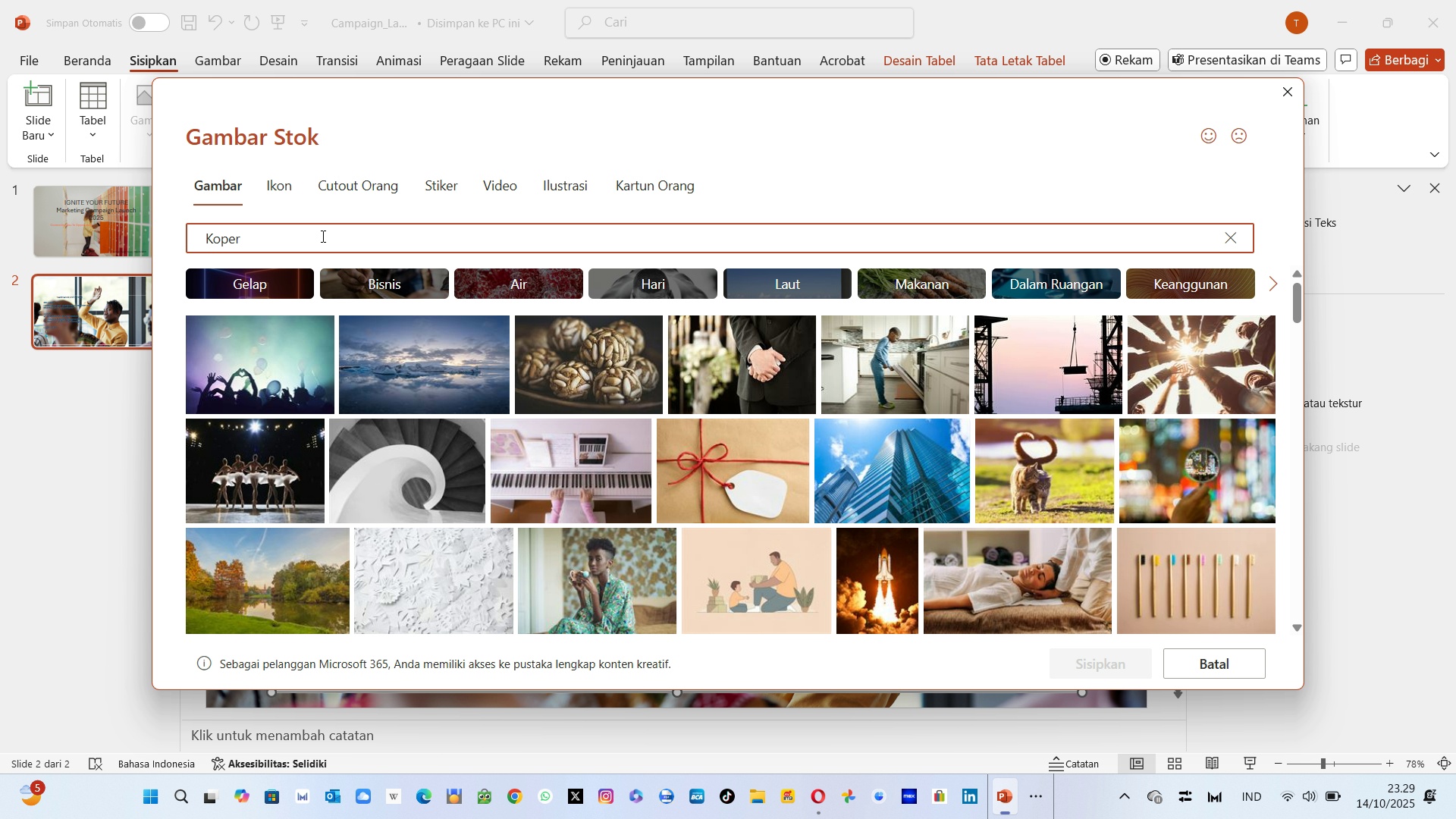 
key(Enter)
 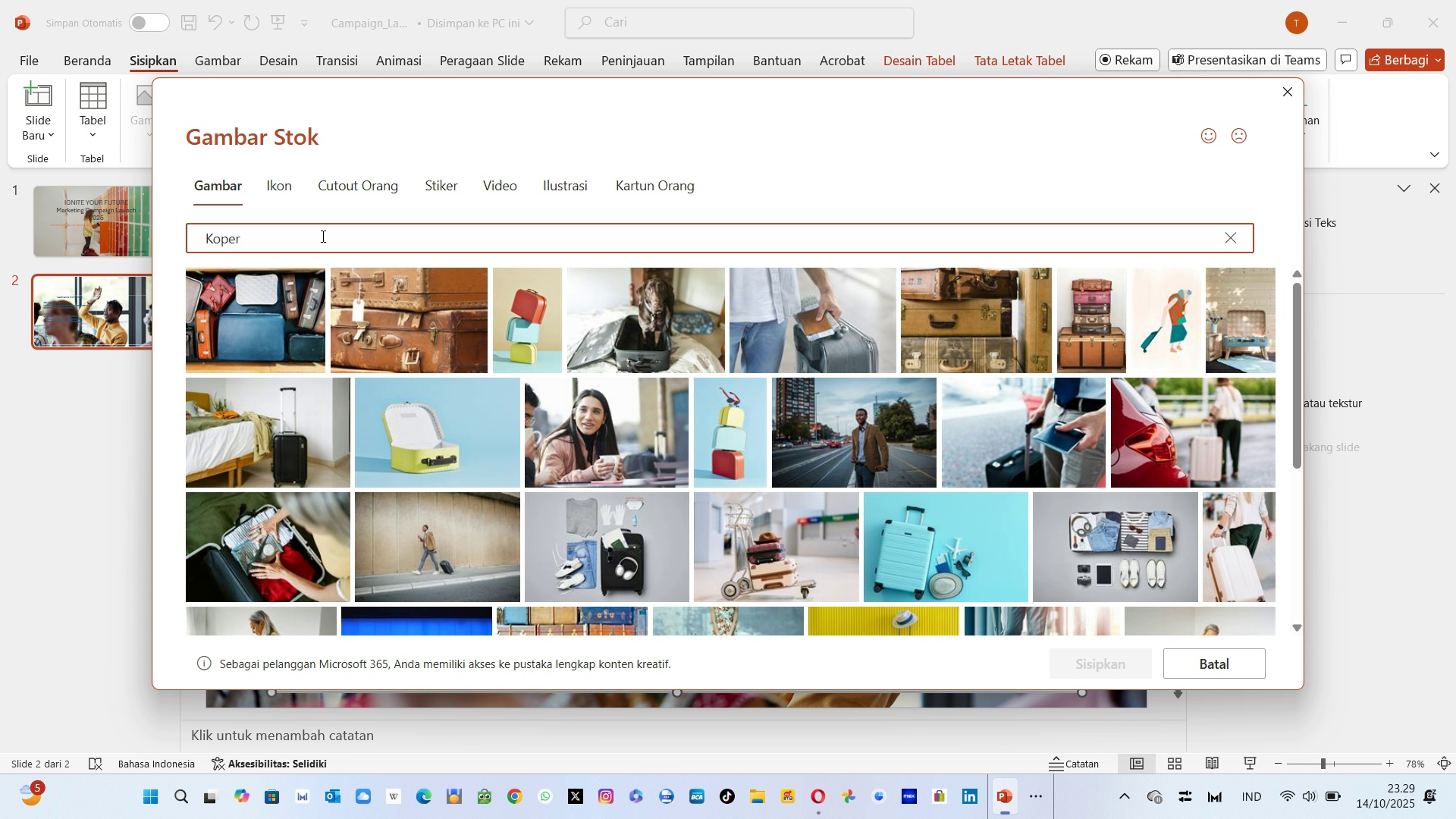 
wait(9.37)
 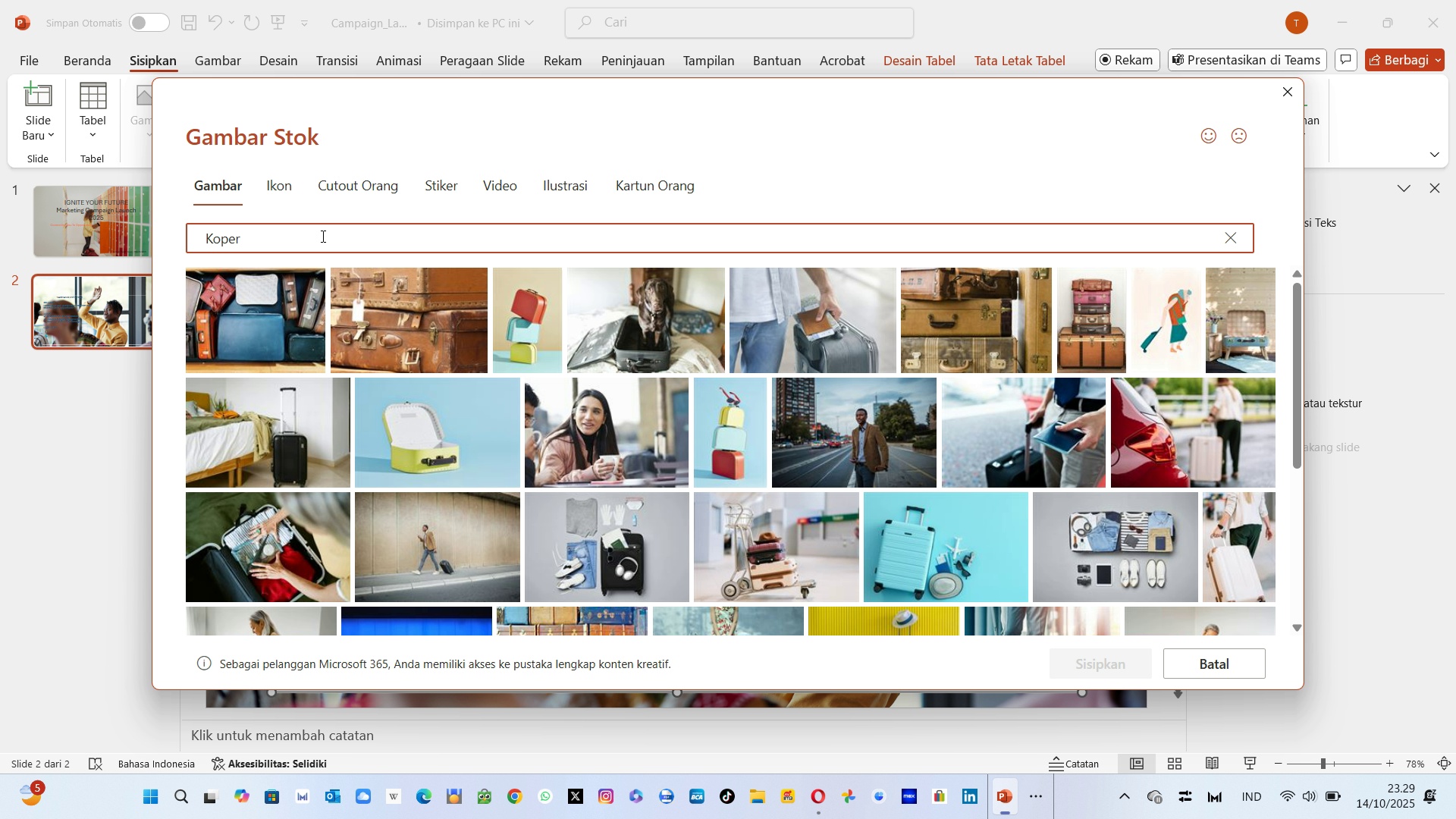 
left_click([1014, 506])
 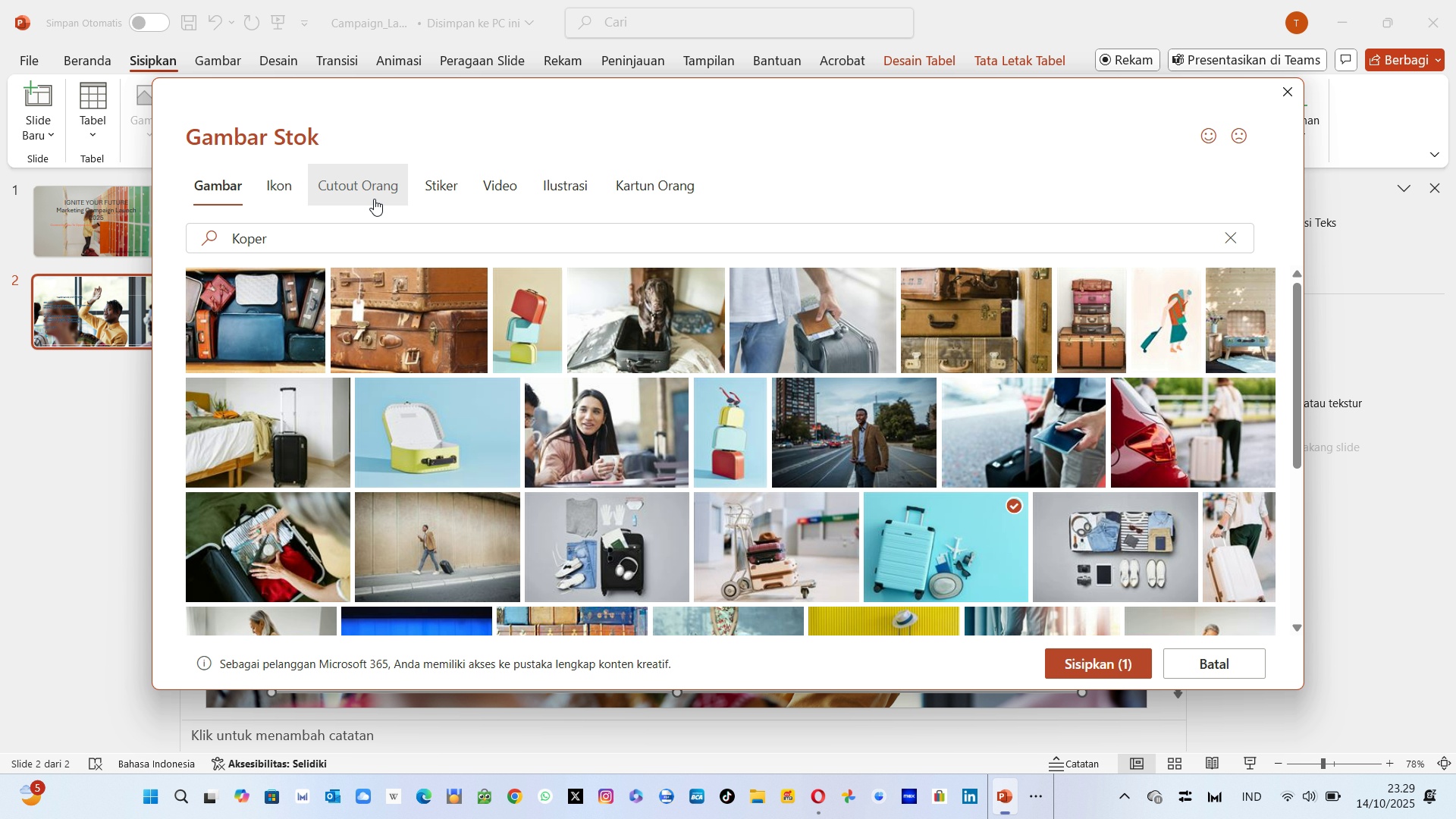 
left_click([353, 235])
 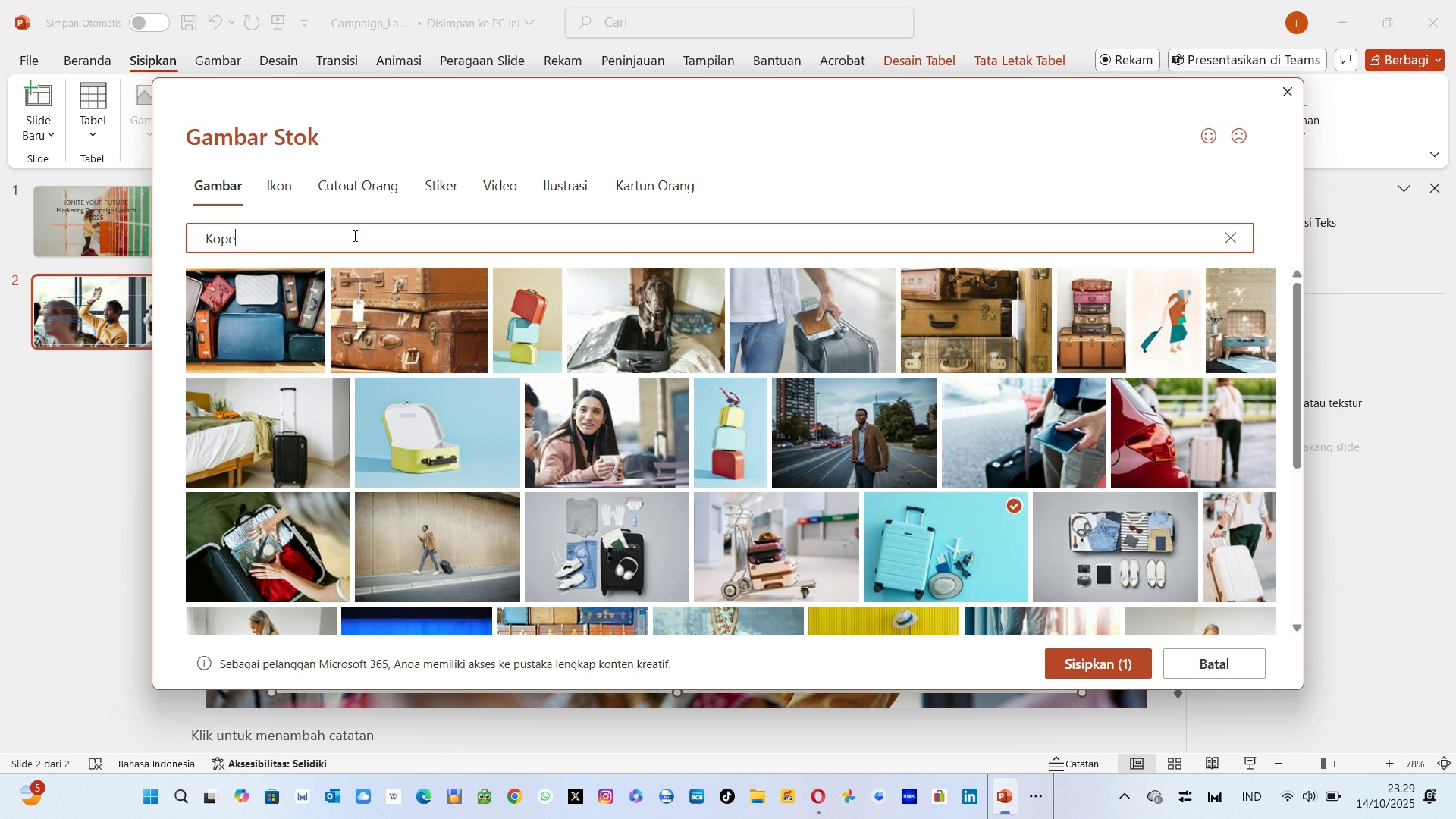 
key(Backspace)
key(Backspace)
key(Backspace)
key(Backspace)
key(Backspace)
key(Backspace)
type(Bintang)
 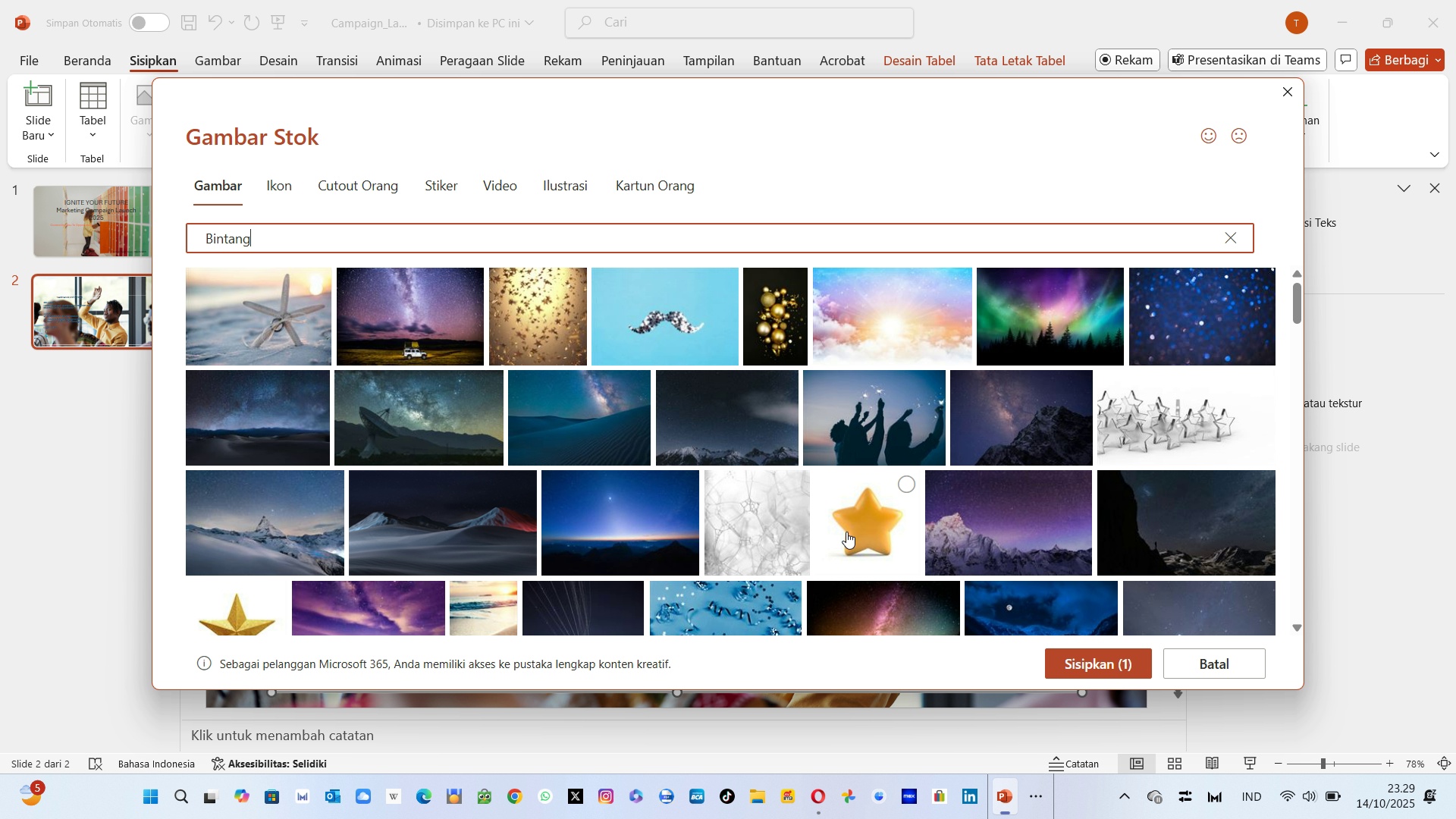 
left_click([877, 515])
 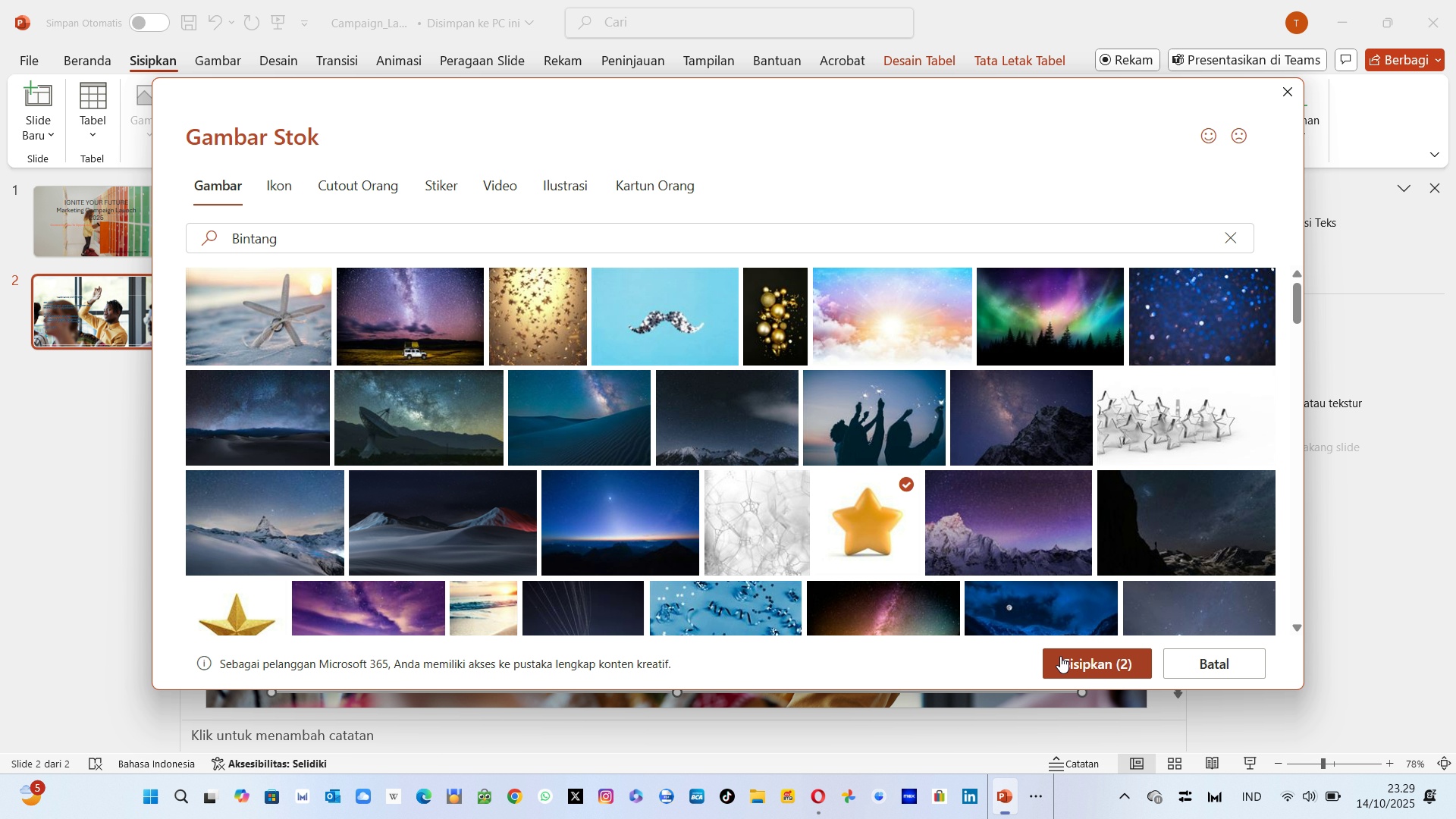 
left_click([1060, 656])
 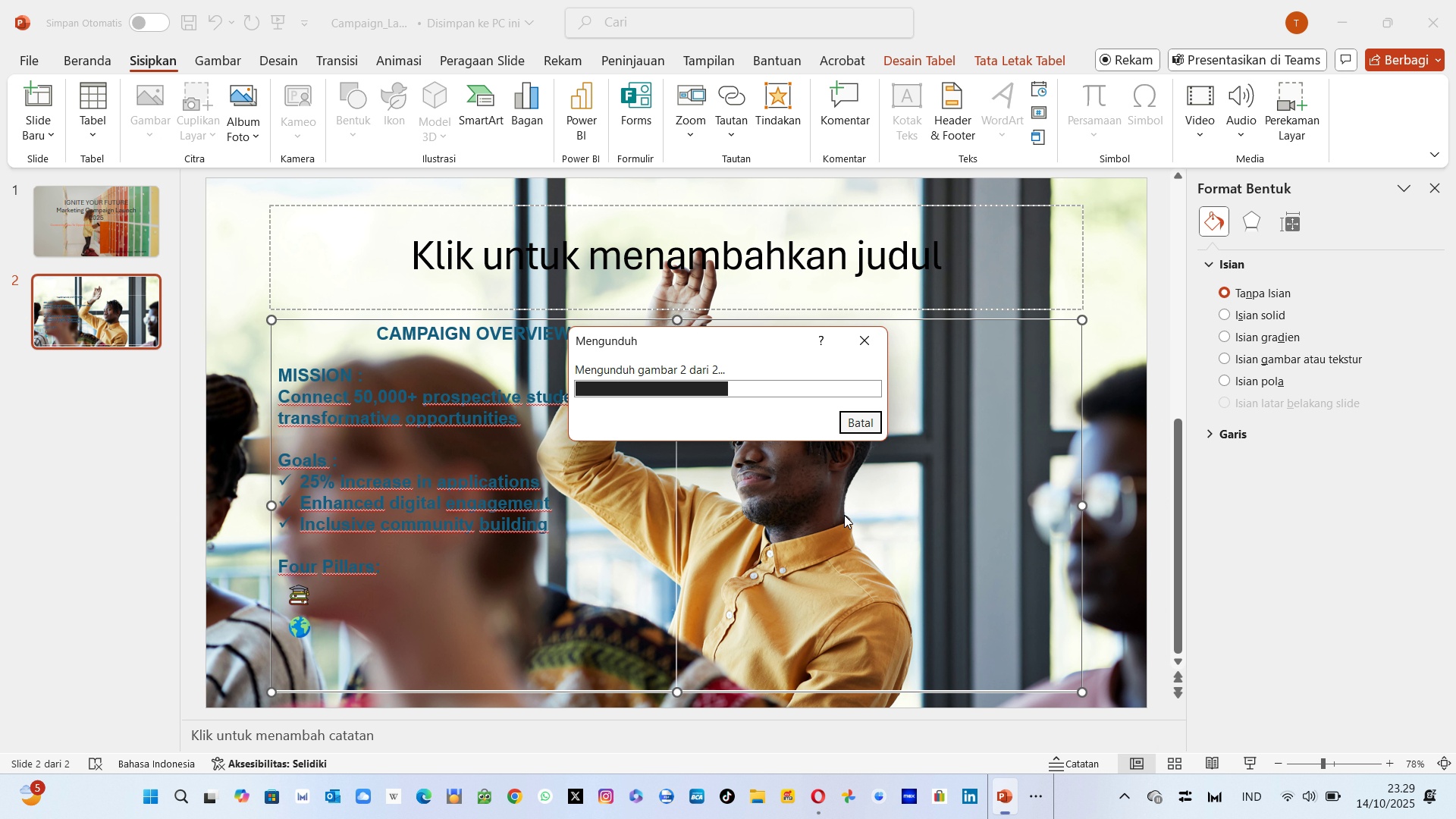 
wait(8.73)
 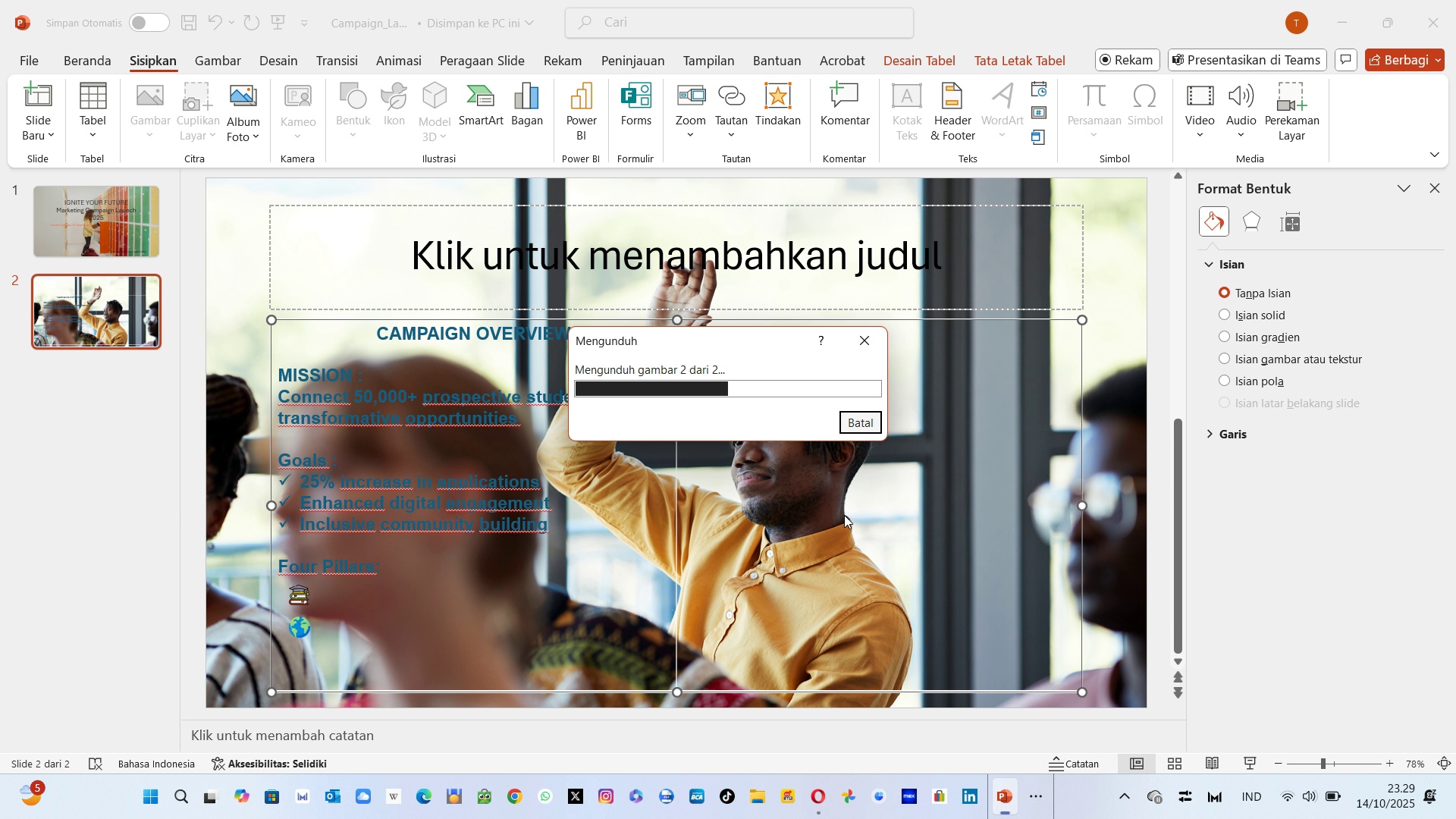 
left_click_drag(start_coordinate=[1088, 189], to_coordinate=[891, 350])
 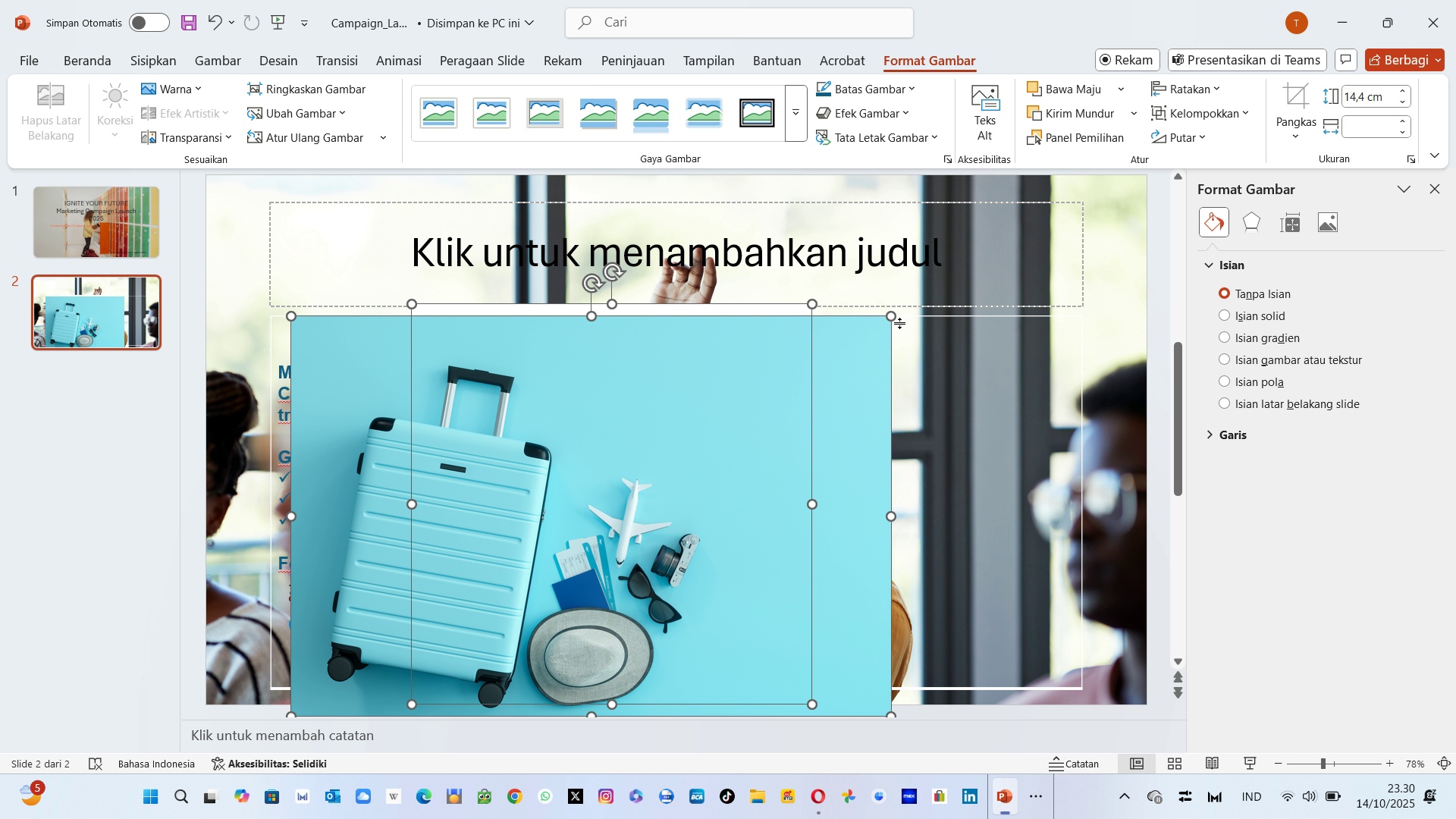 
left_click_drag(start_coordinate=[889, 320], to_coordinate=[717, 482])
 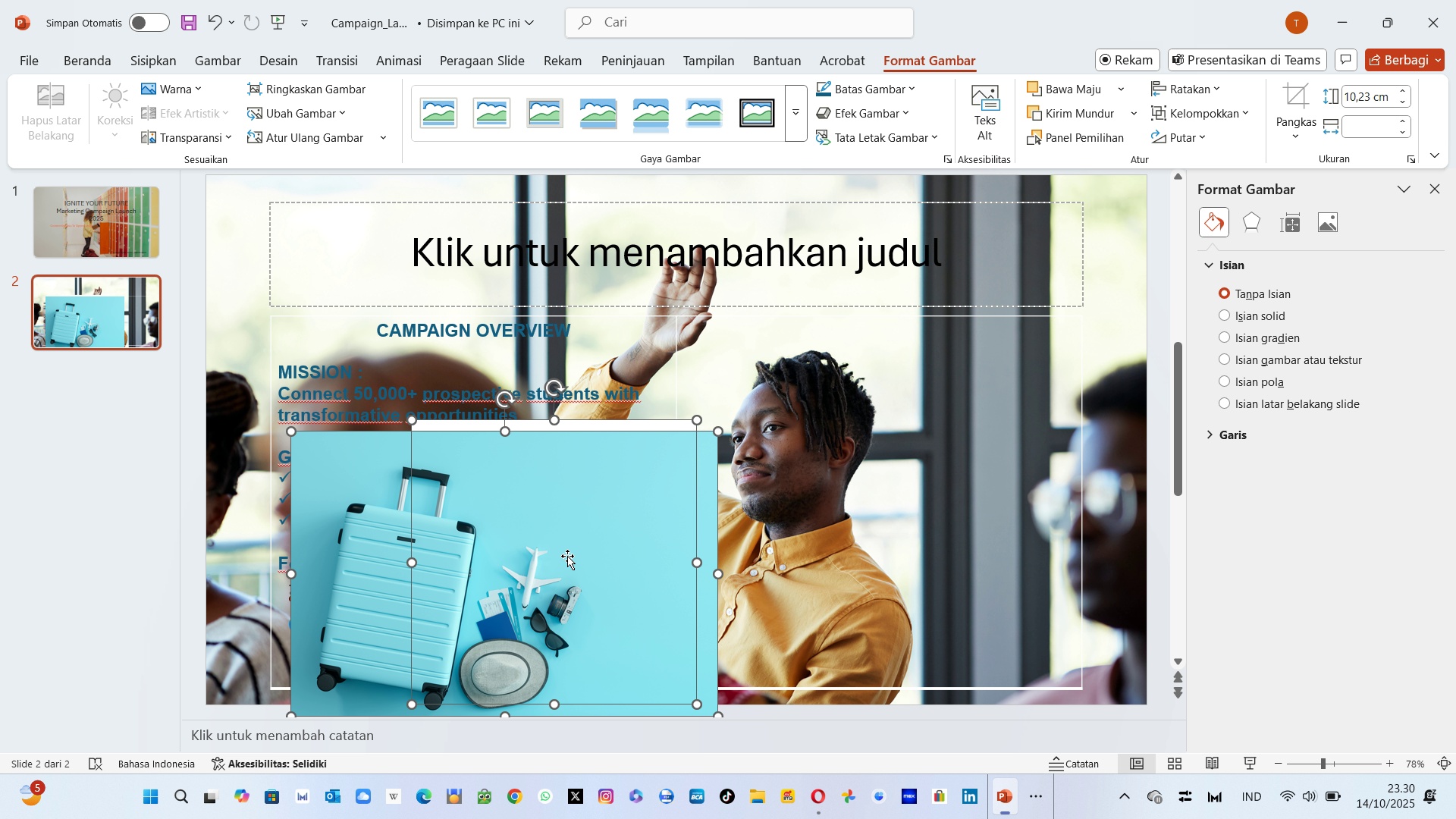 
left_click_drag(start_coordinate=[566, 556], to_coordinate=[814, 479])
 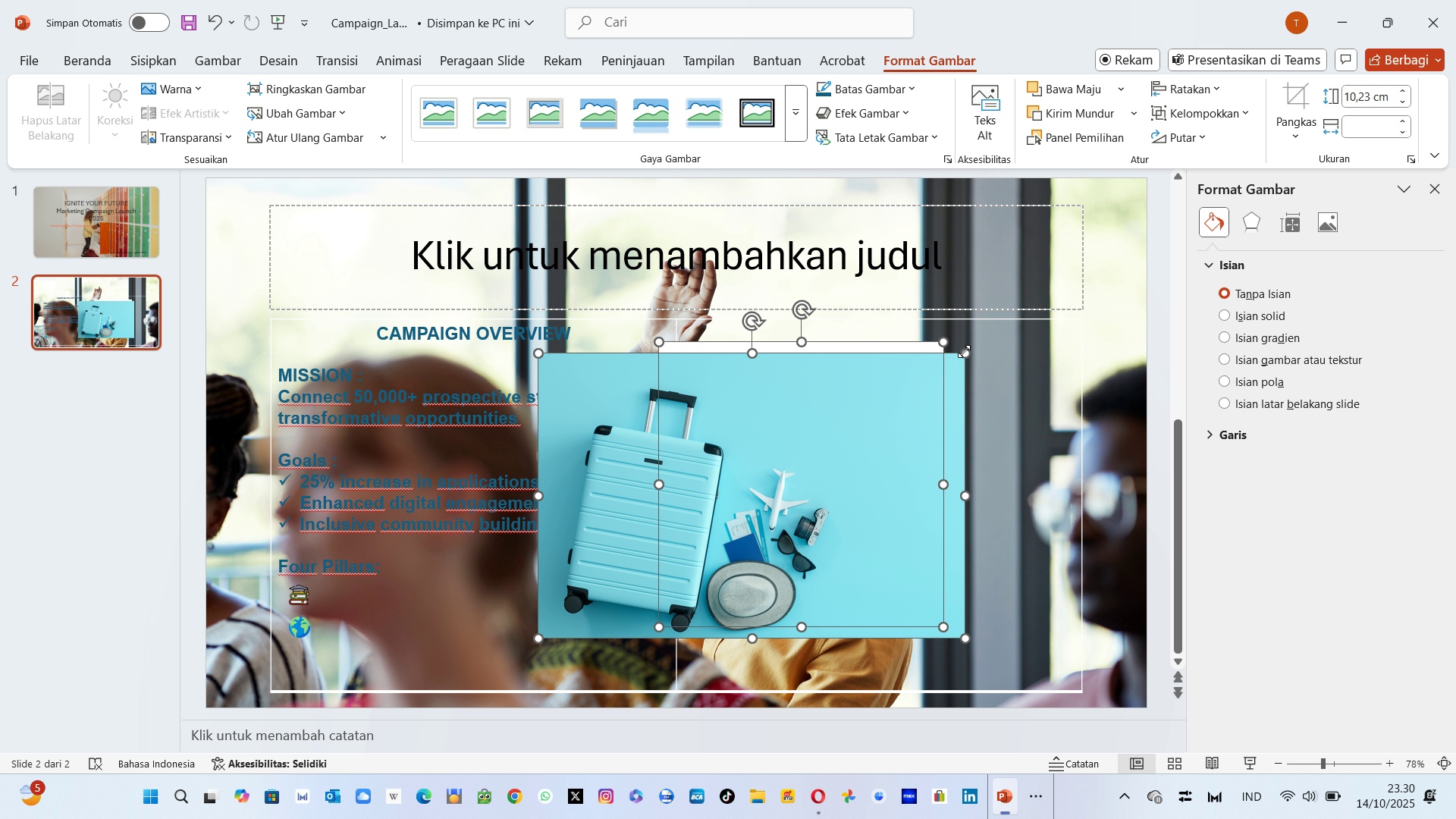 
left_click_drag(start_coordinate=[964, 355], to_coordinate=[770, 529])
 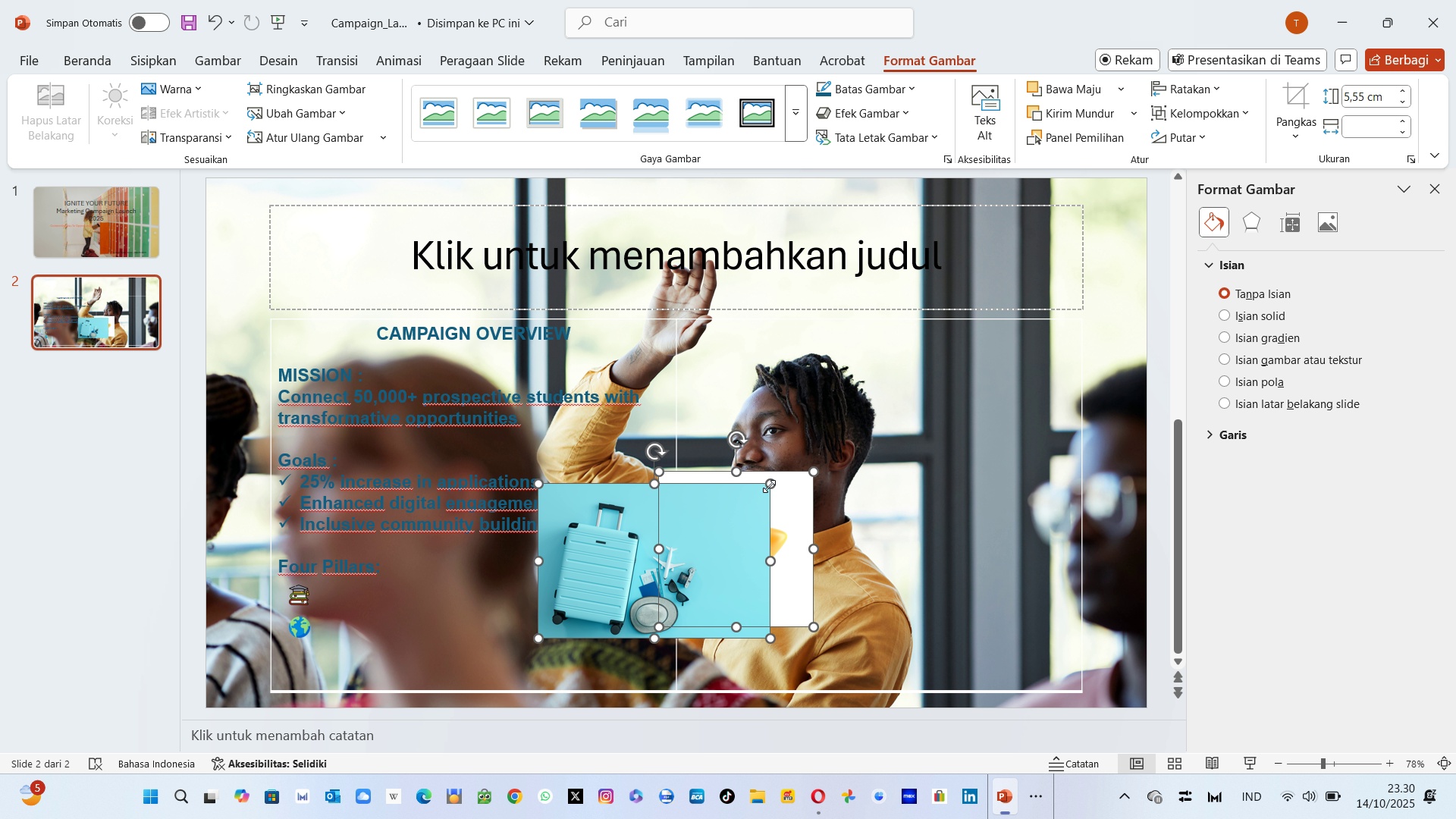 
left_click_drag(start_coordinate=[769, 486], to_coordinate=[614, 600])
 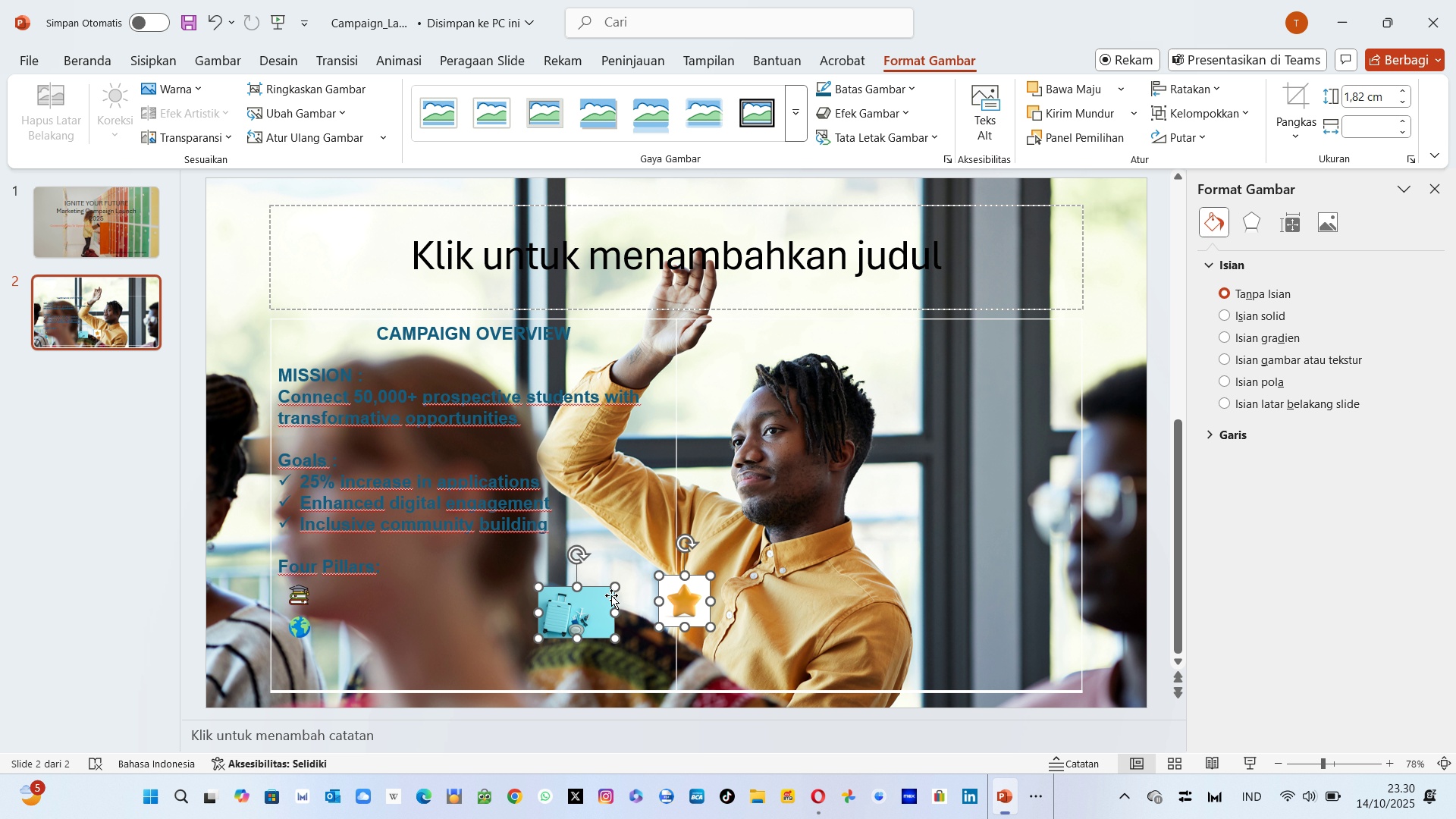 
left_click_drag(start_coordinate=[613, 587], to_coordinate=[557, 621])
 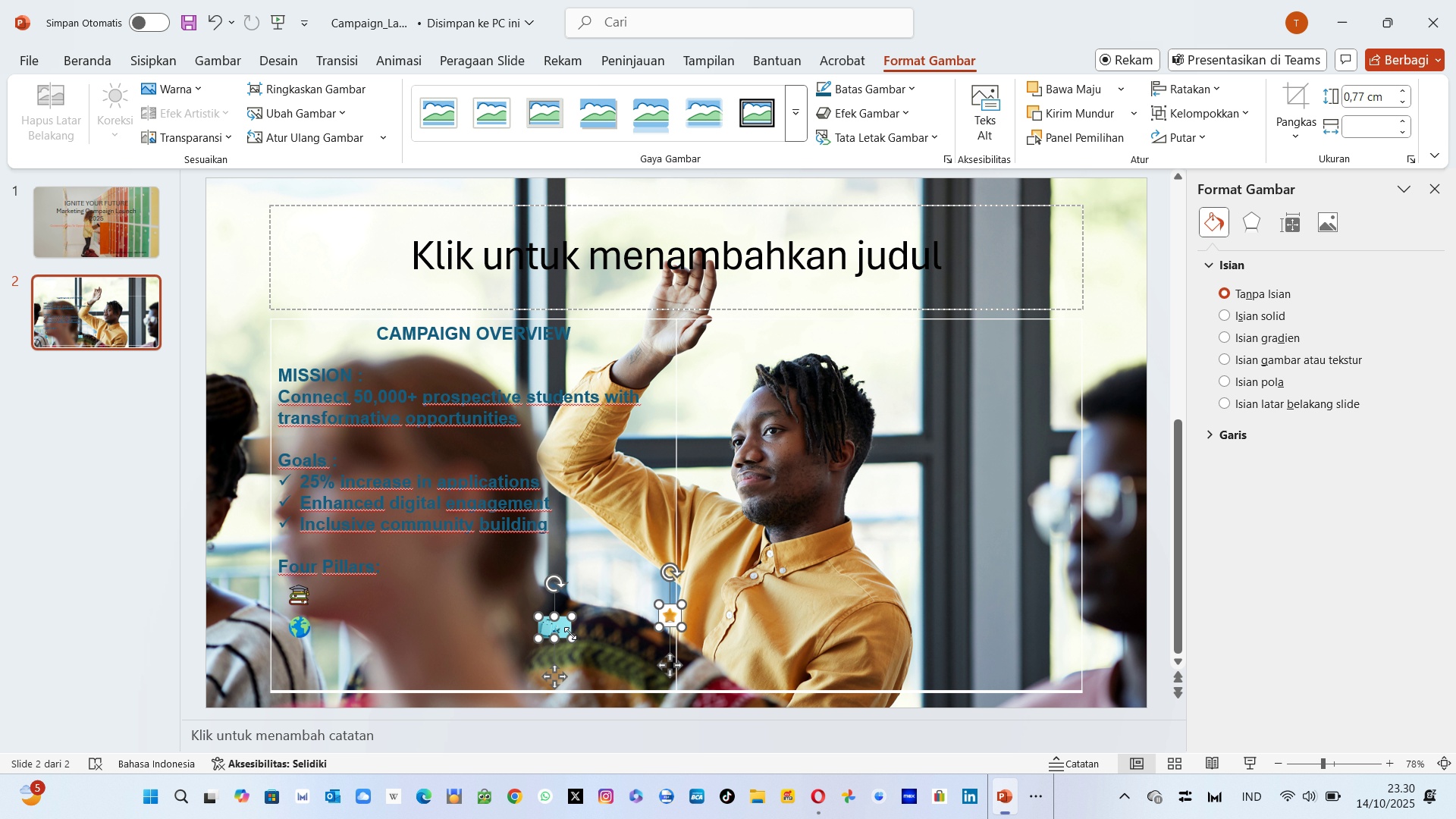 
left_click_drag(start_coordinate=[570, 633], to_coordinate=[580, 642])
 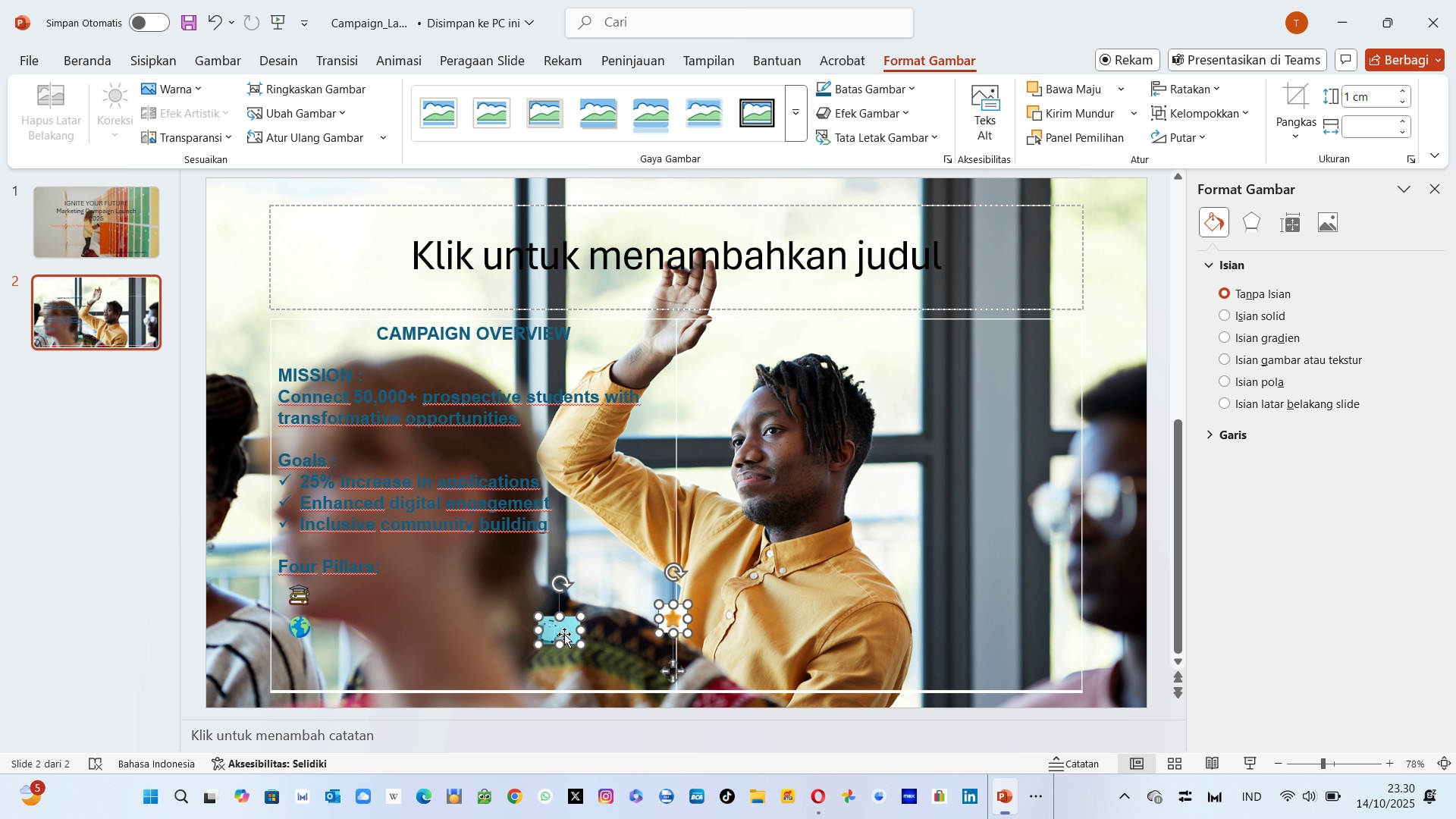 
left_click_drag(start_coordinate=[563, 631], to_coordinate=[411, 613])
 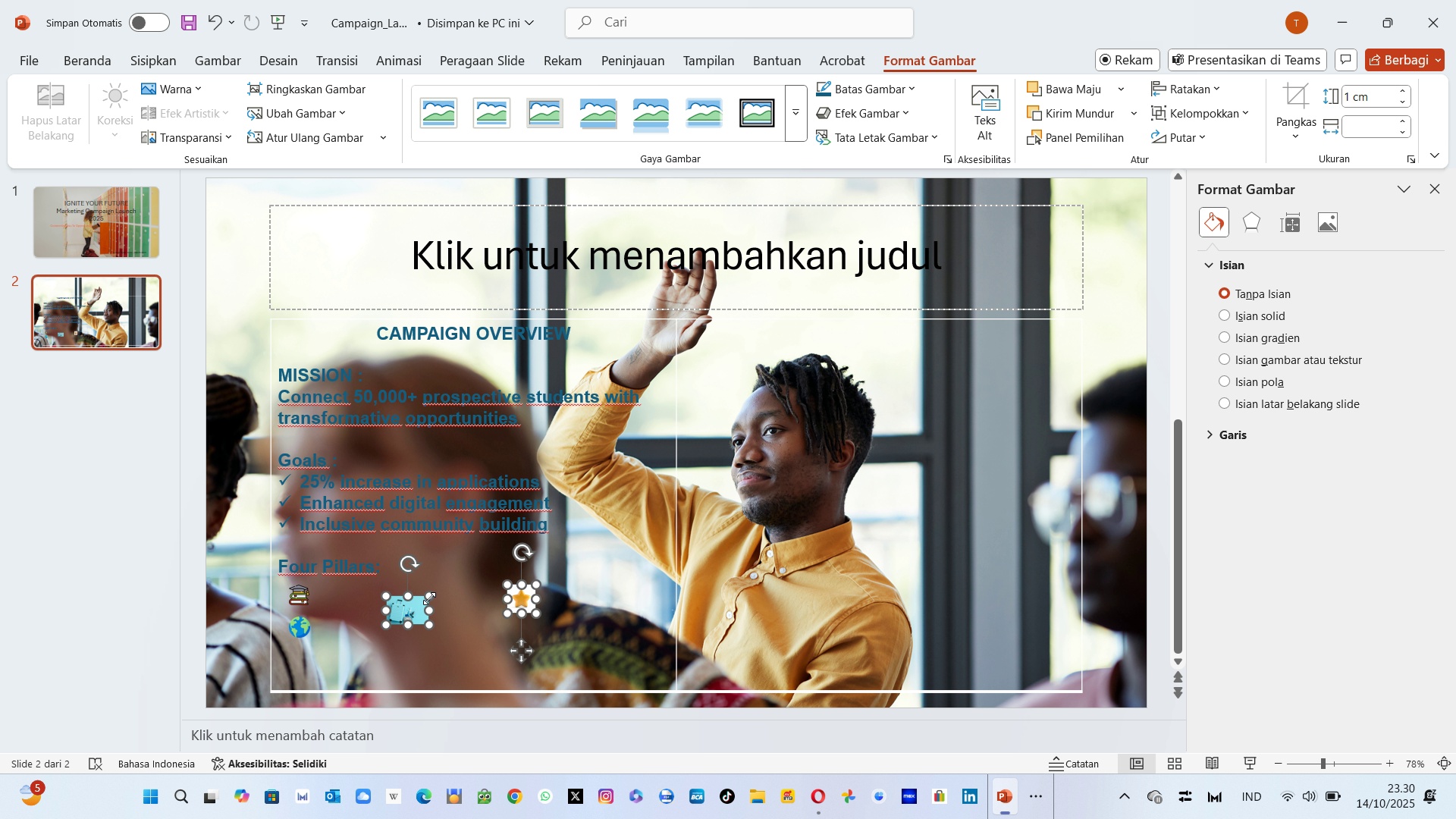 
left_click_drag(start_coordinate=[429, 598], to_coordinate=[405, 605])
 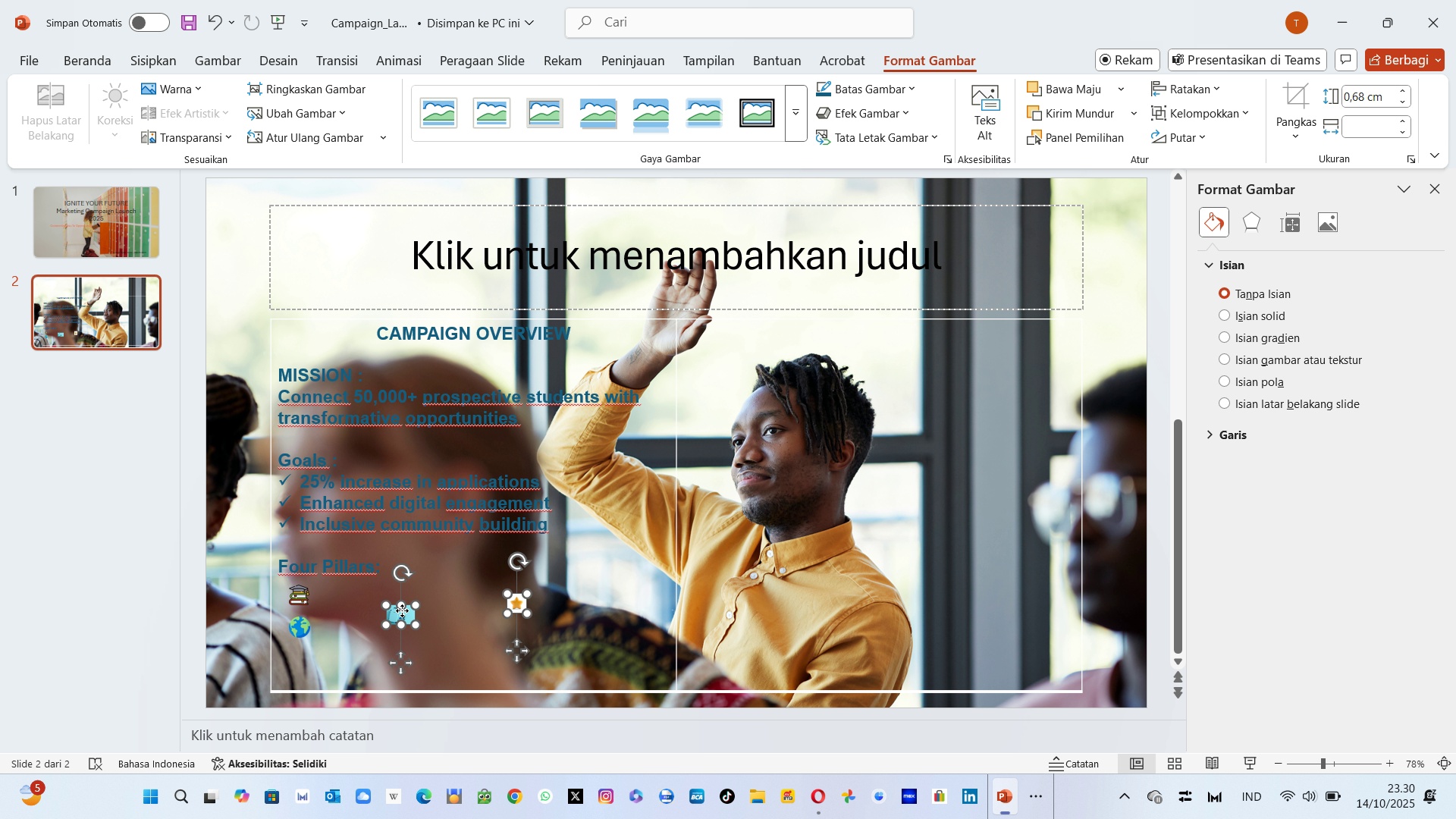 
left_click_drag(start_coordinate=[402, 610], to_coordinate=[305, 654])
 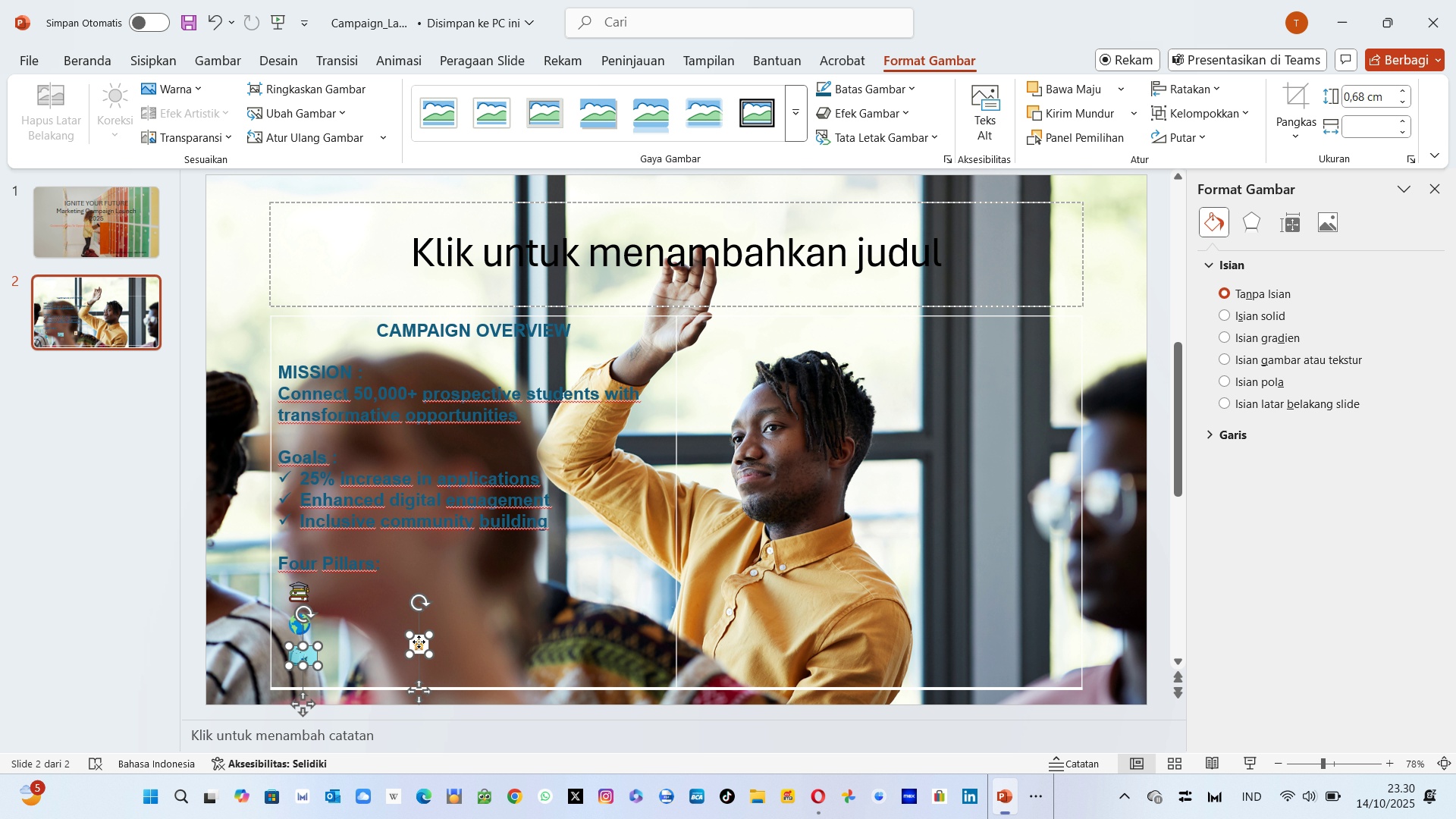 
left_click_drag(start_coordinate=[419, 642], to_coordinate=[417, 646])
 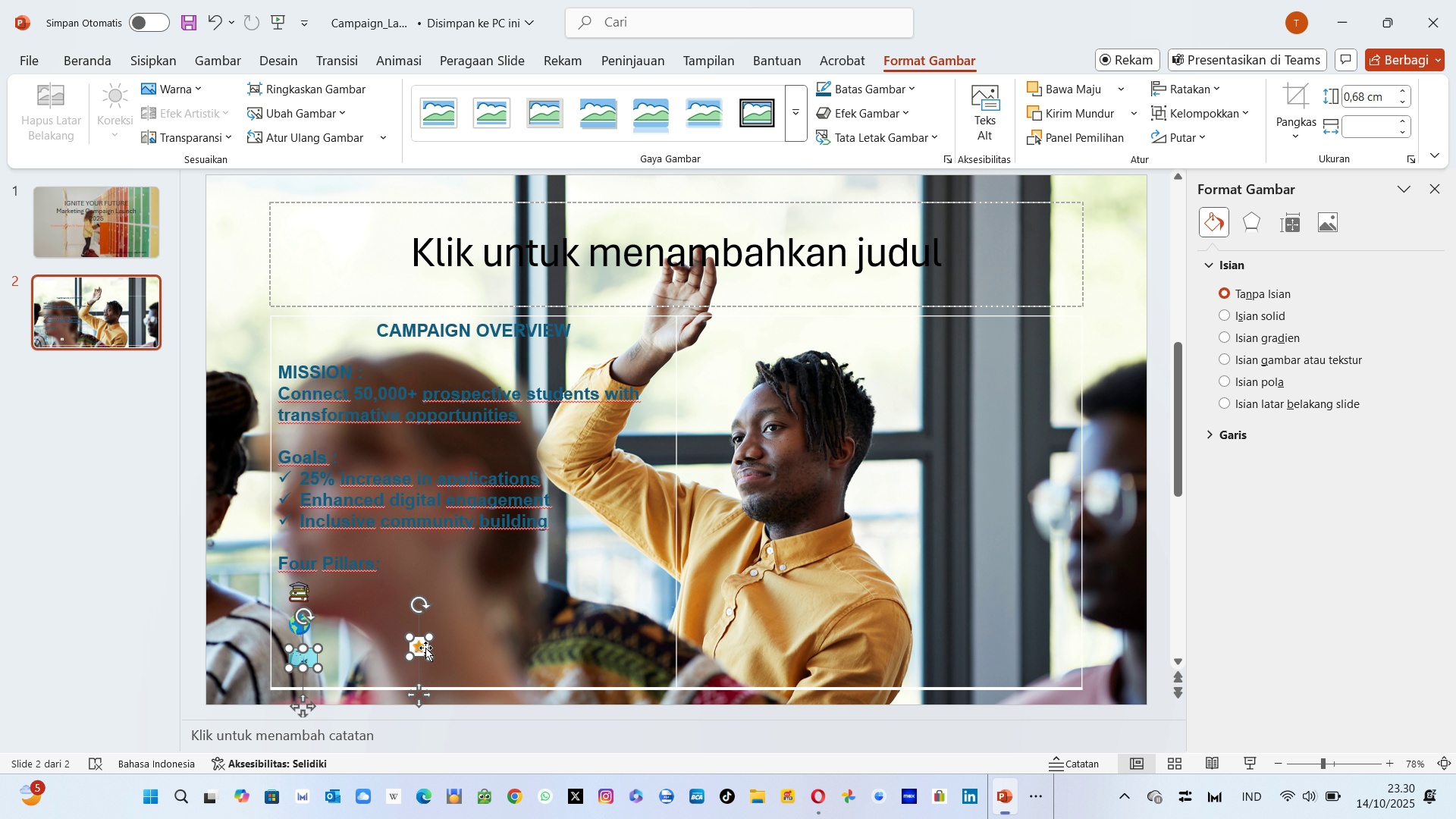 
double_click([425, 648])
 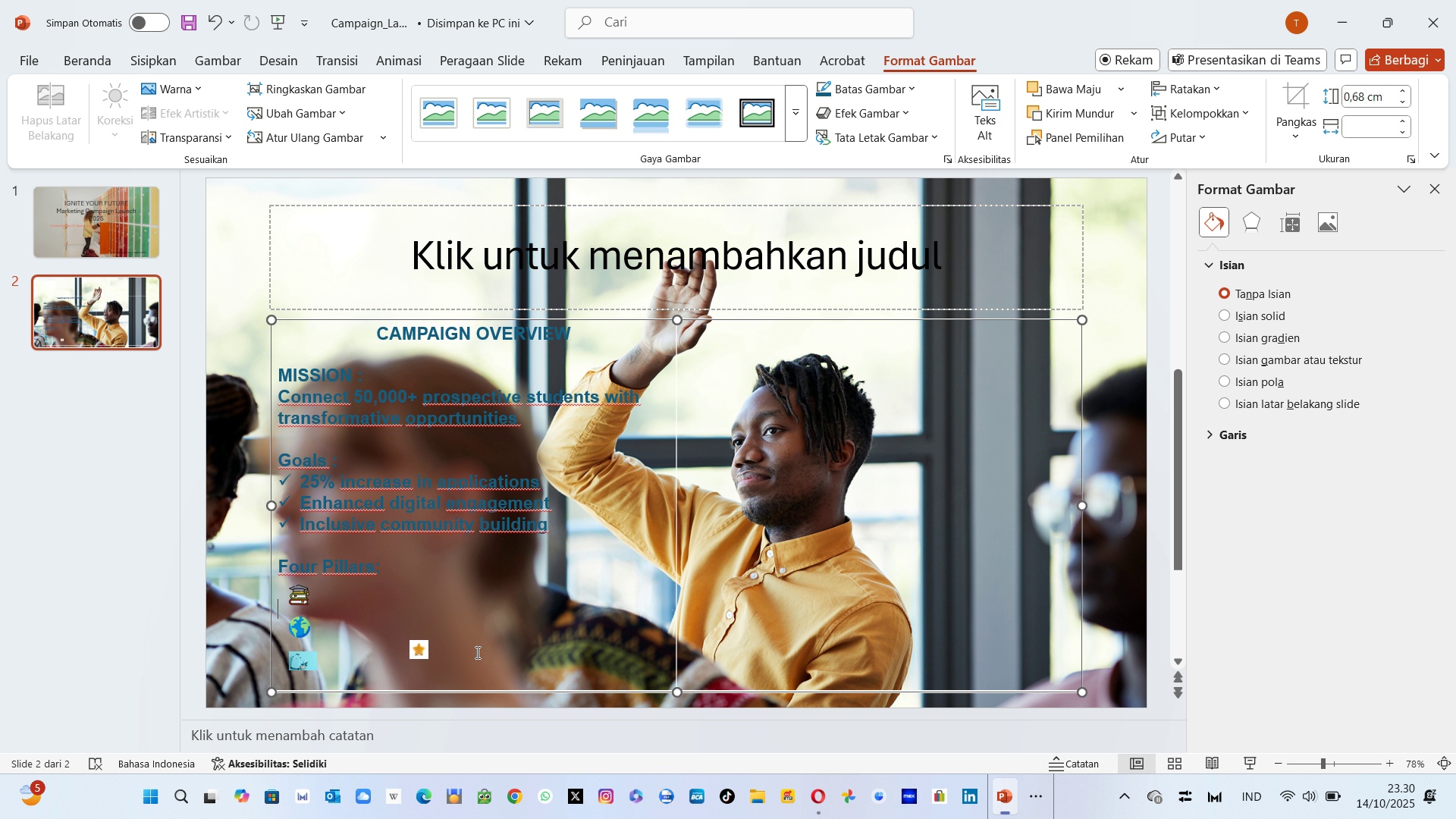 
left_click([476, 652])
 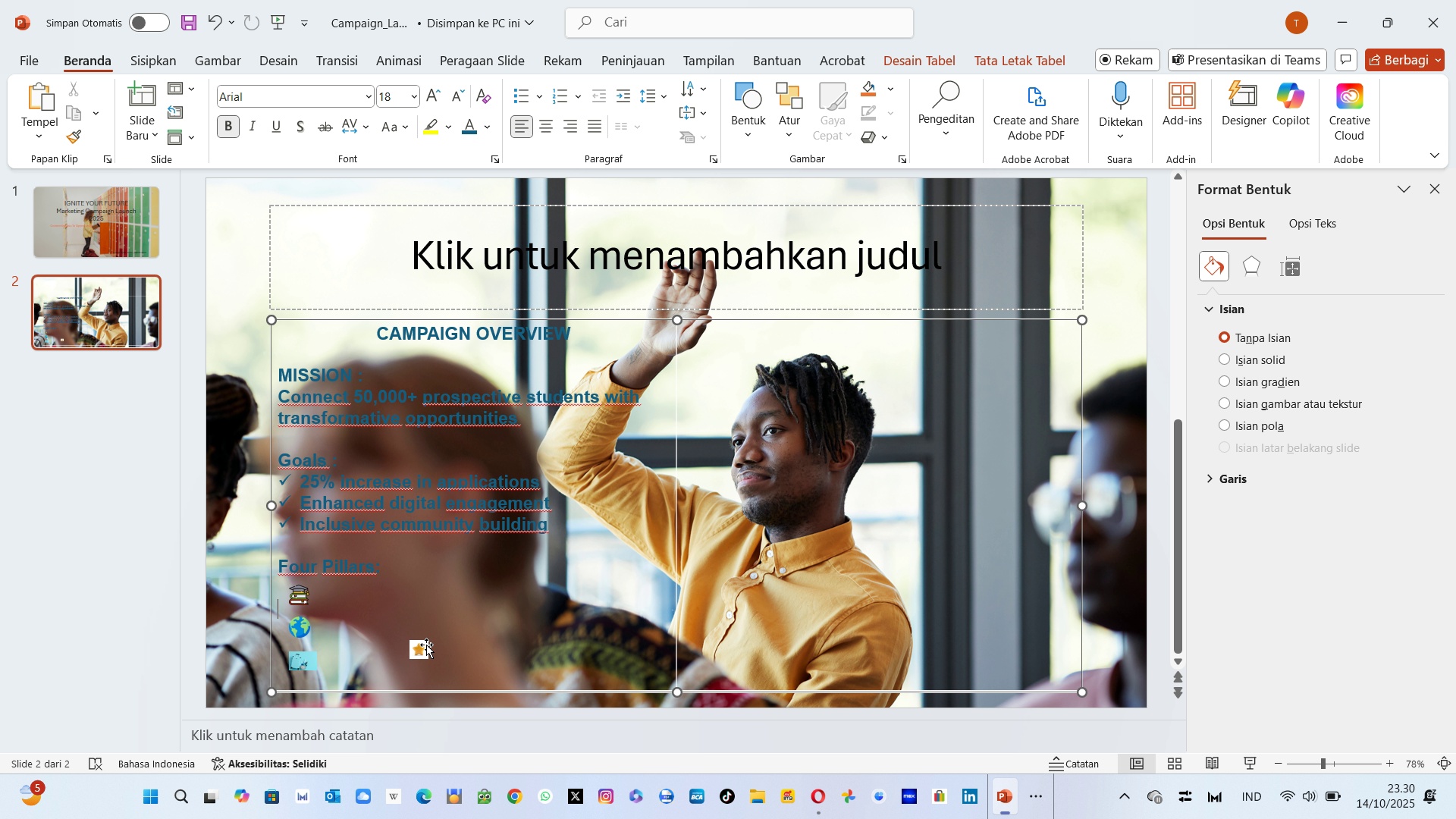 
left_click([426, 645])
 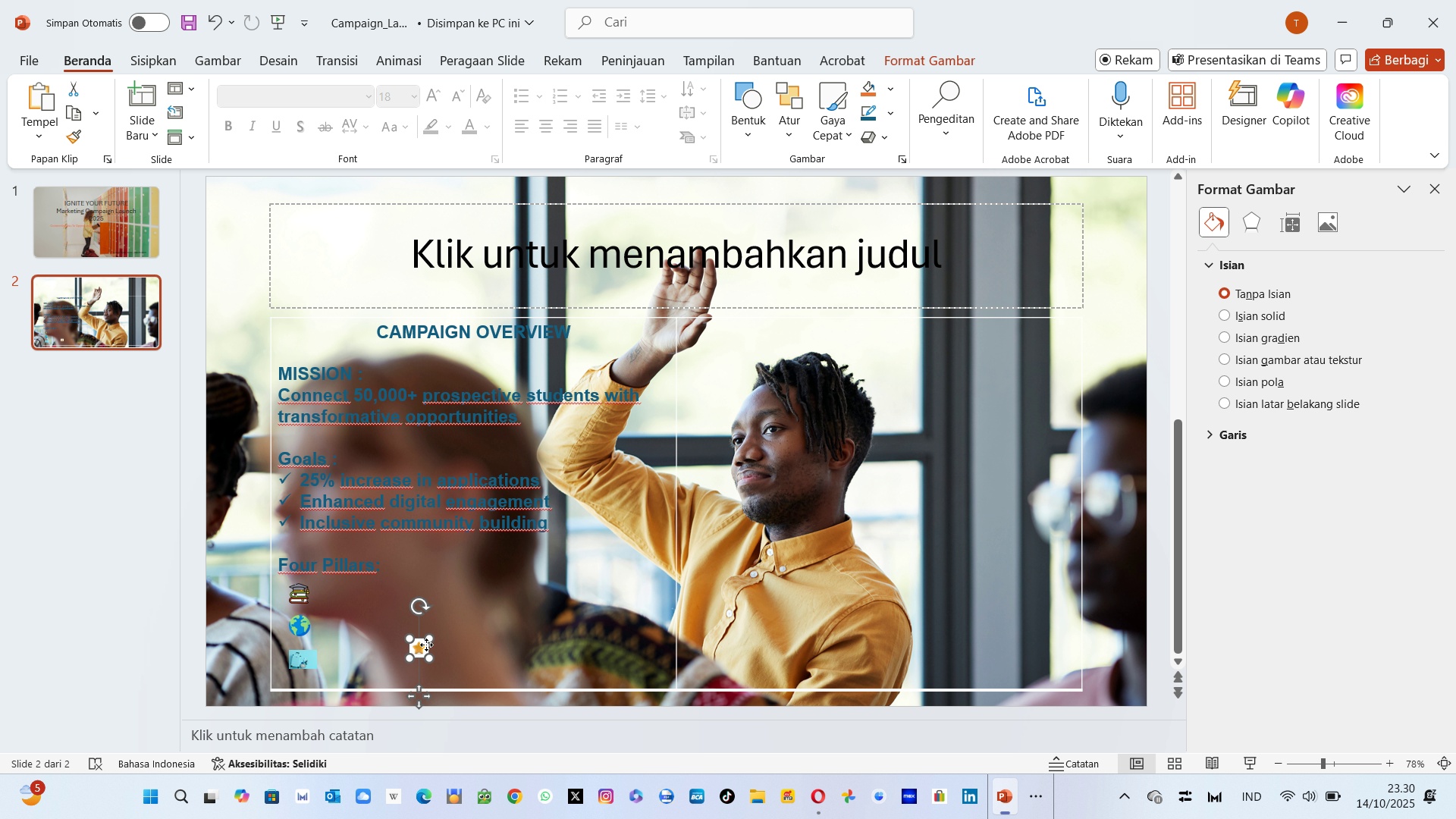 
left_click_drag(start_coordinate=[426, 645], to_coordinate=[308, 680])
 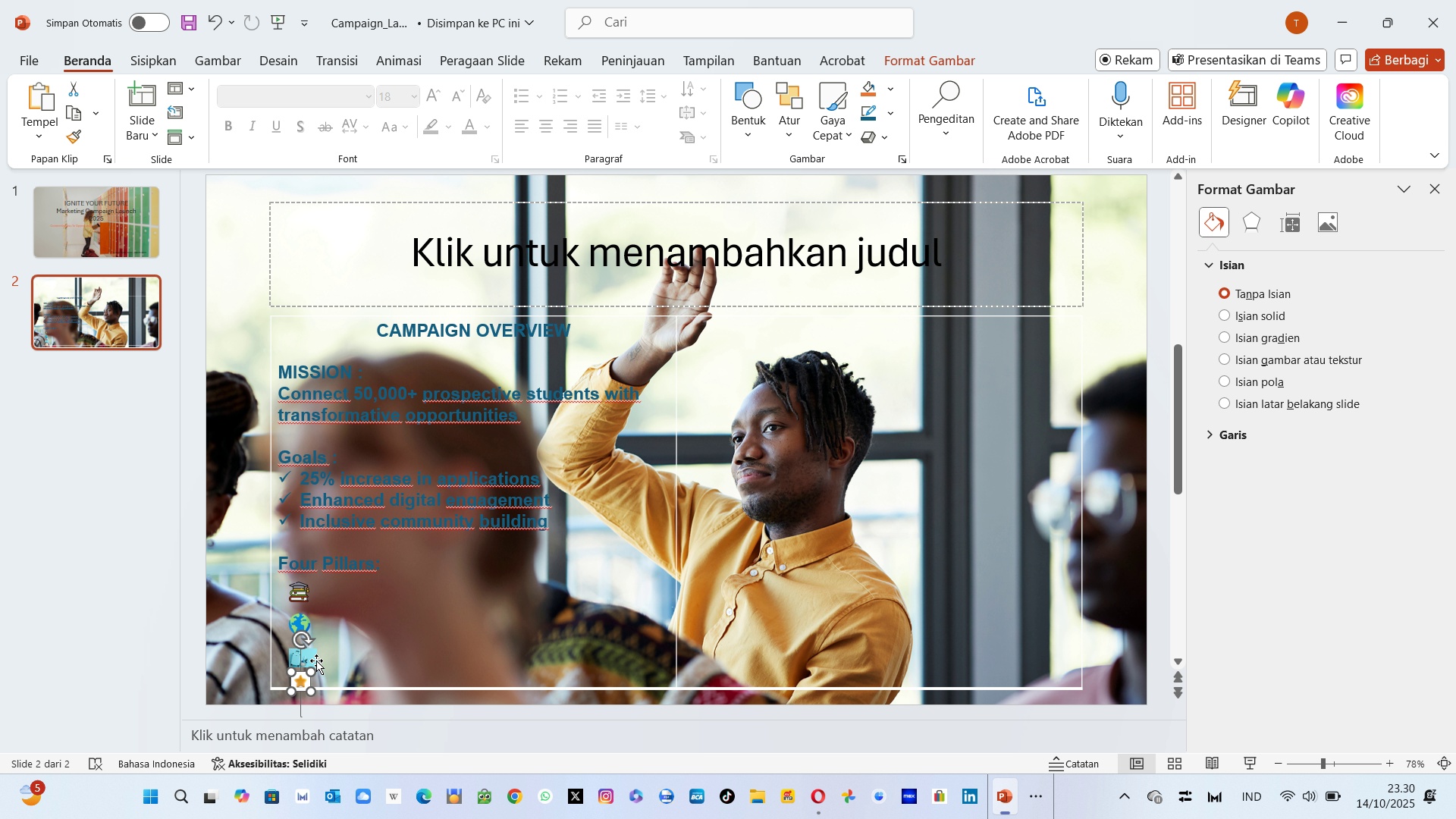 
left_click([309, 661])
 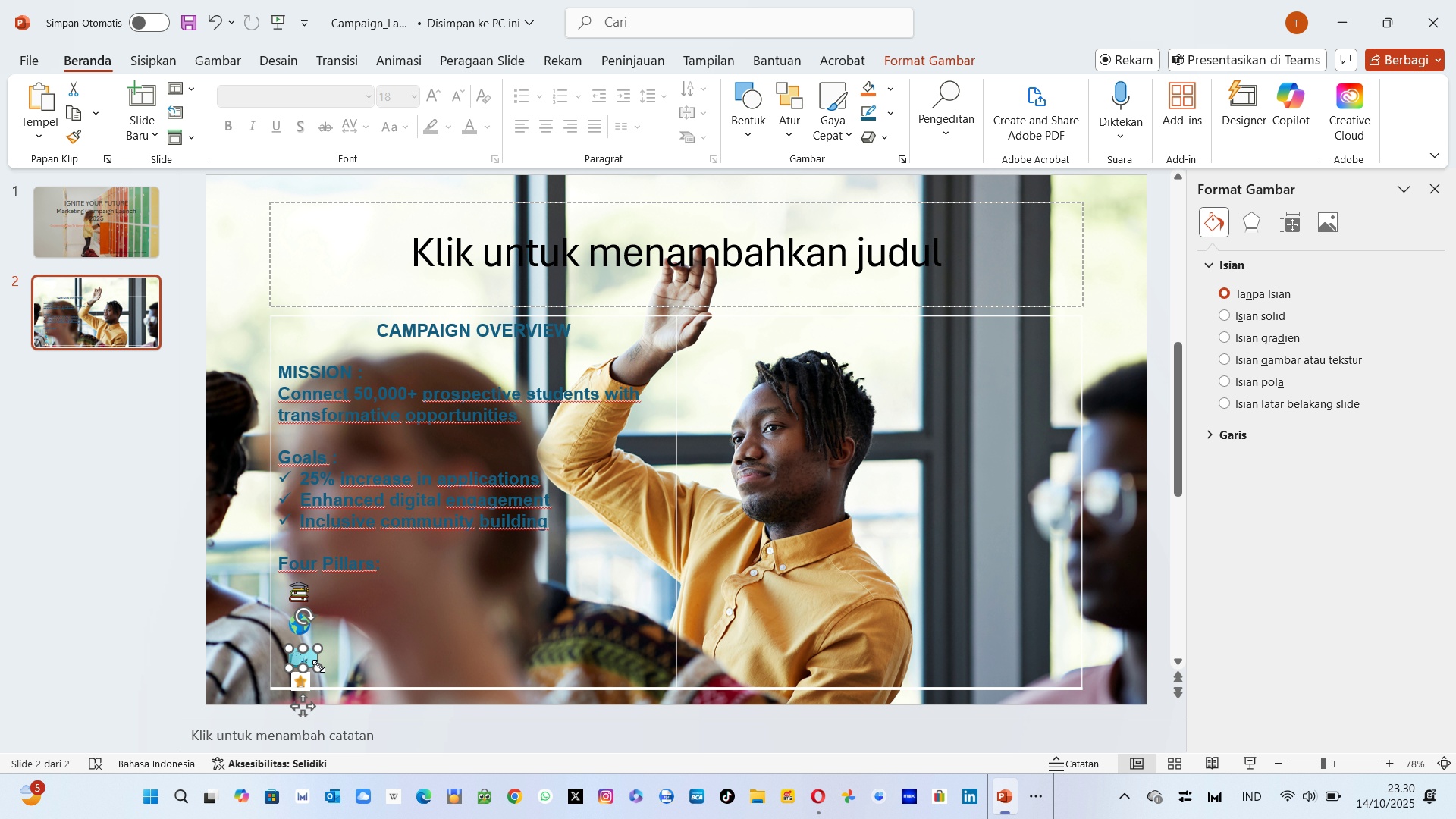 
left_click_drag(start_coordinate=[318, 666], to_coordinate=[313, 661])
 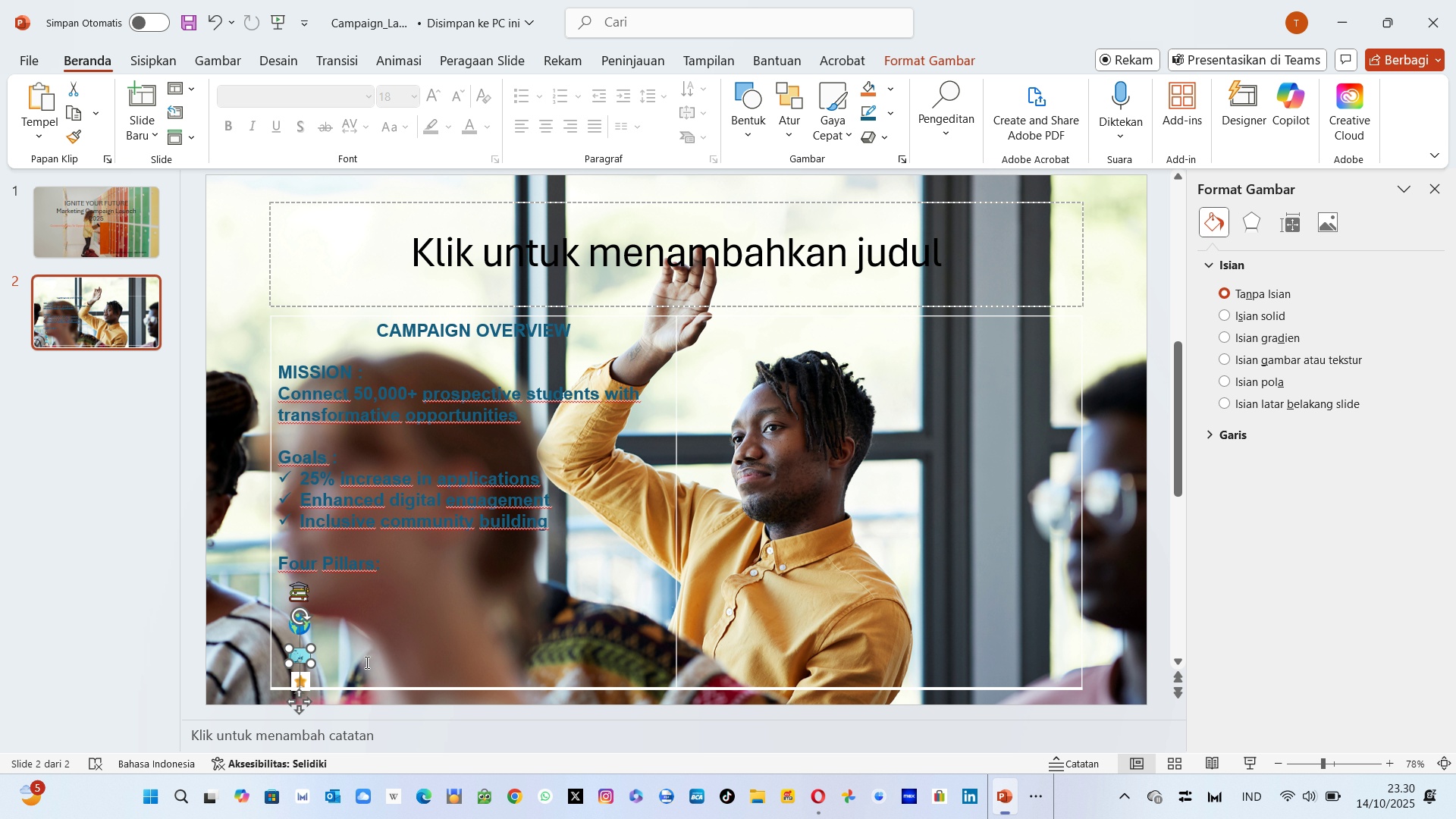 
left_click([366, 662])
 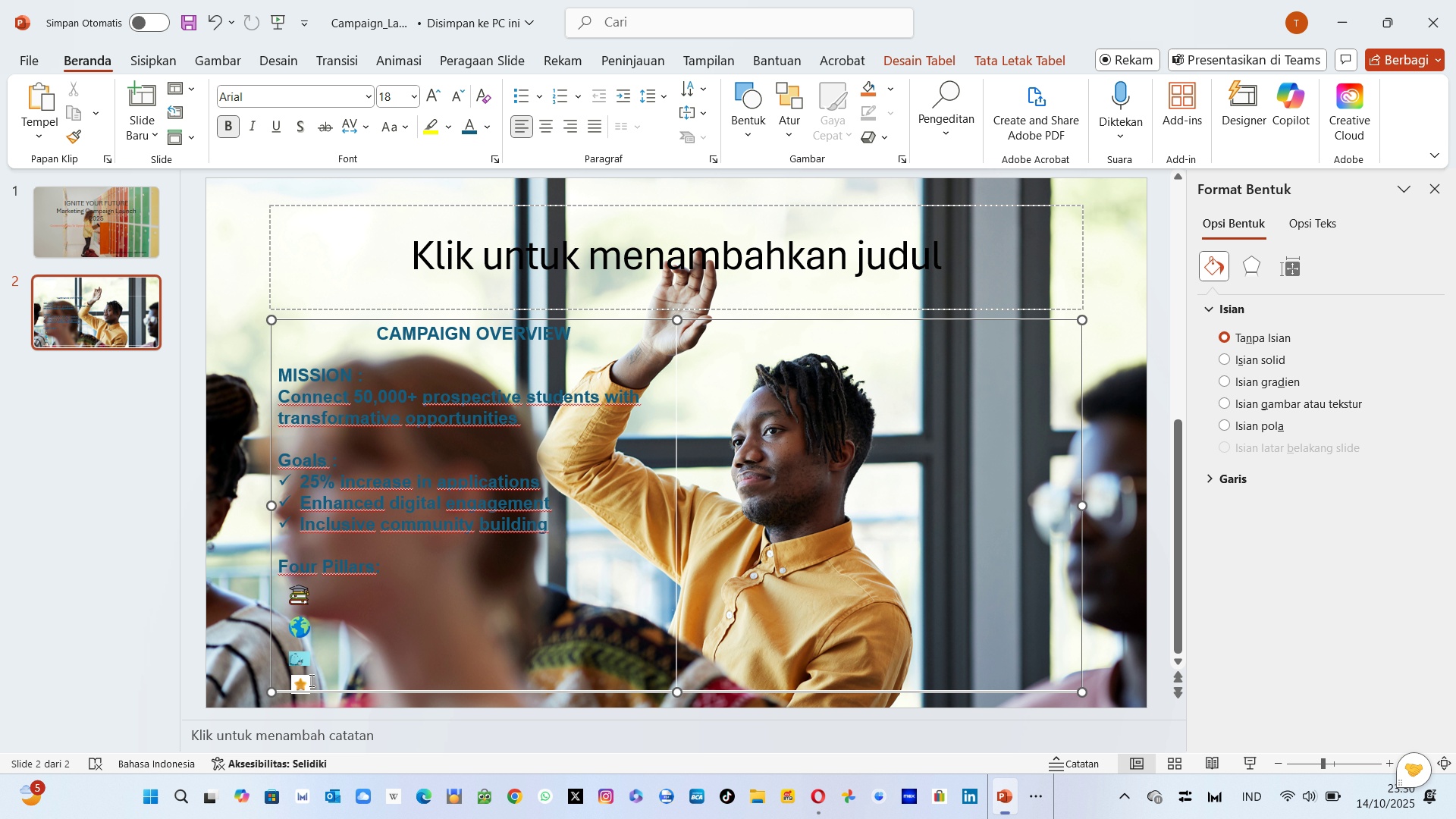 
left_click_drag(start_coordinate=[302, 686], to_coordinate=[297, 683])
 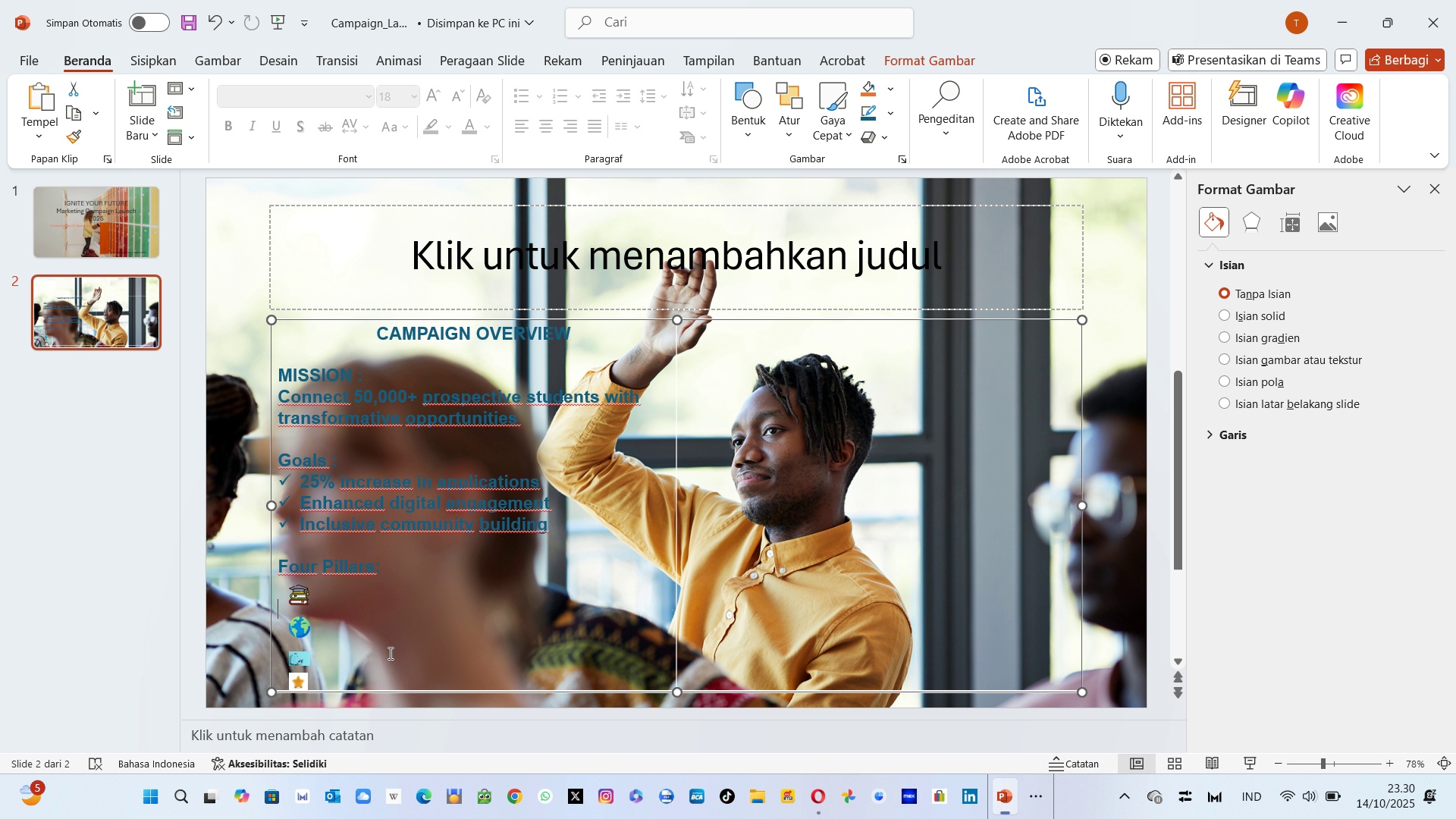 
left_click([389, 653])
 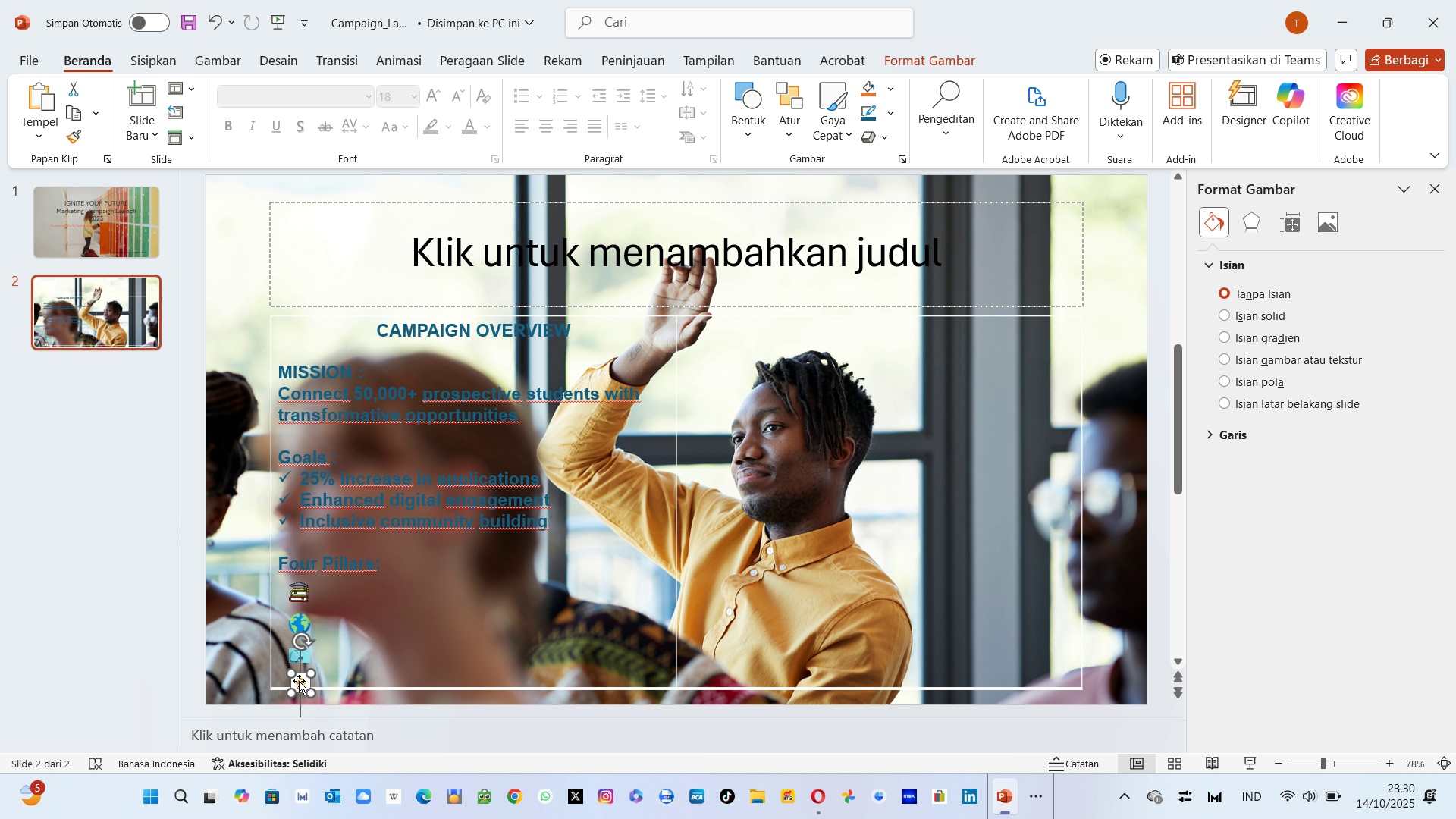 
wait(11.46)
 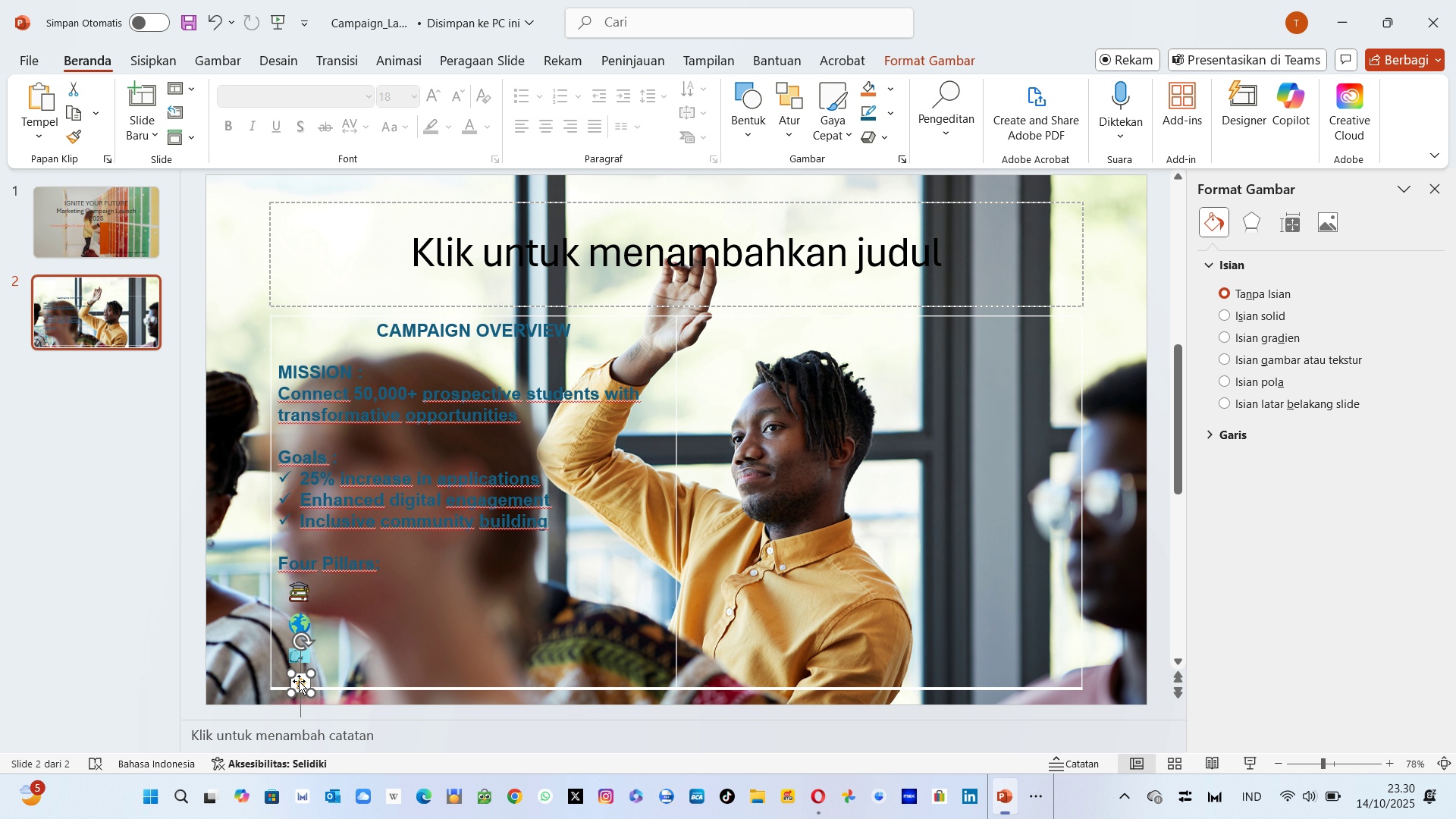 
left_click([394, 622])
 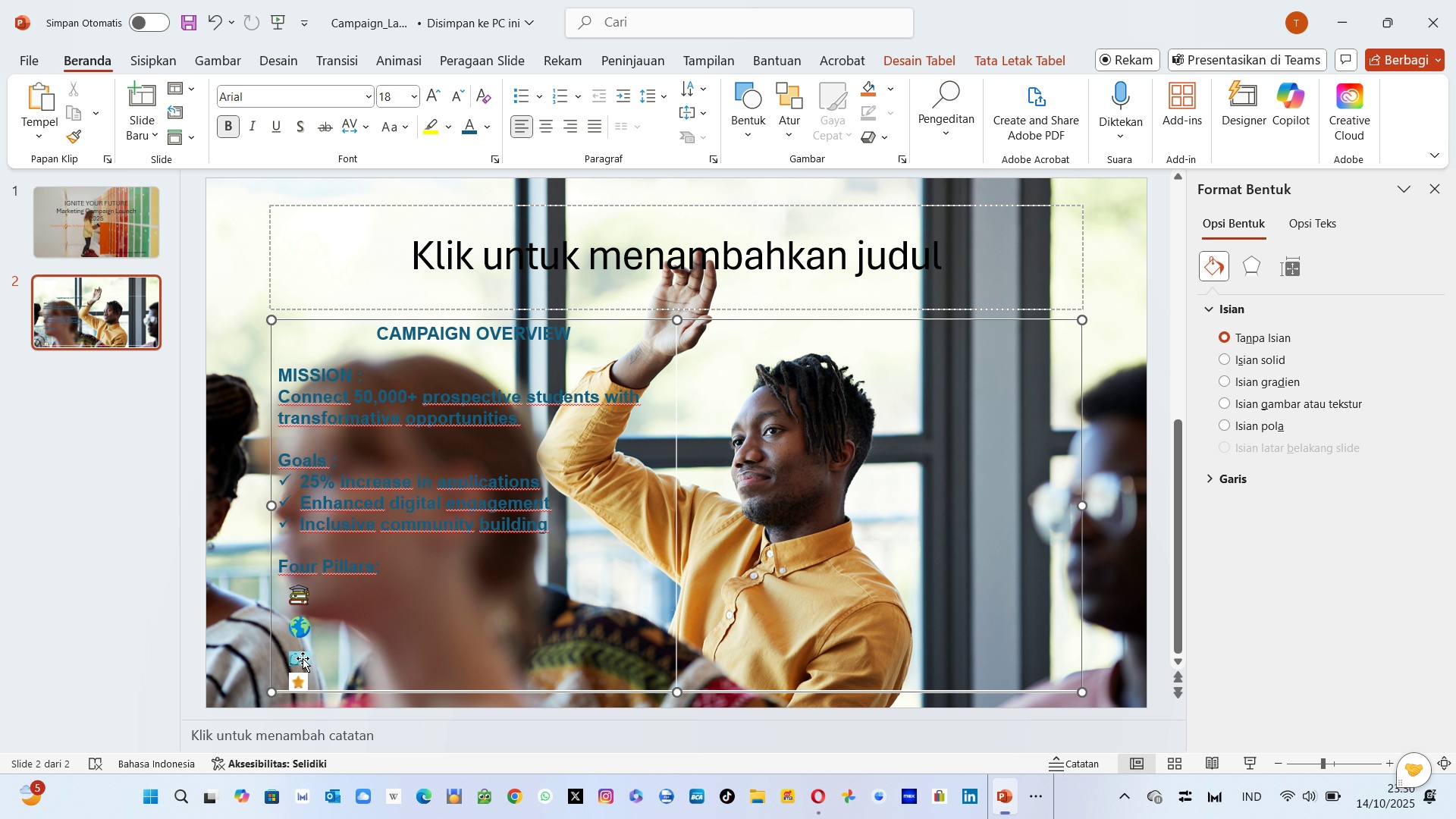 
left_click([303, 658])
 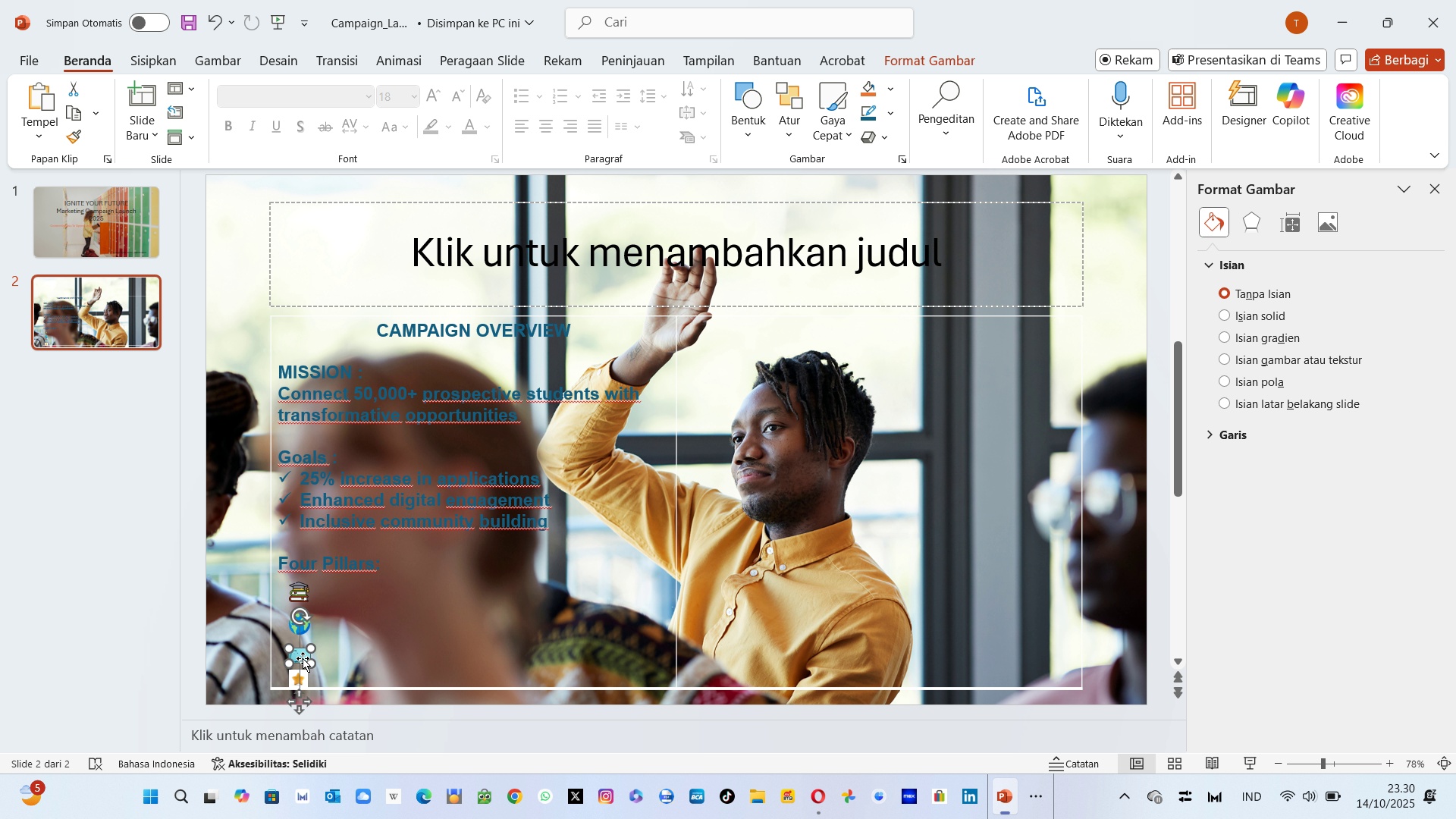 
left_click_drag(start_coordinate=[303, 658], to_coordinate=[303, 654])
 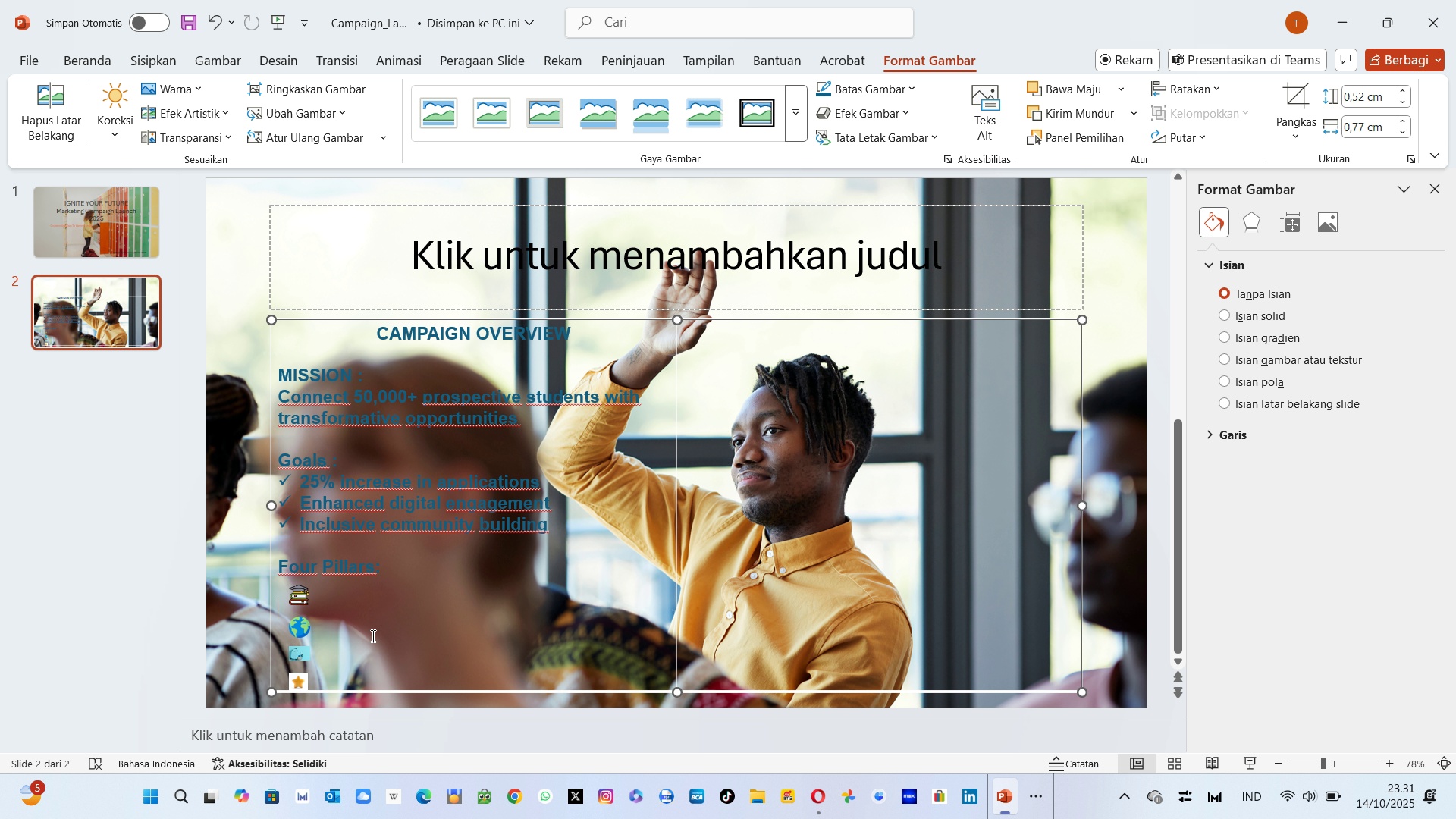 
left_click([372, 635])
 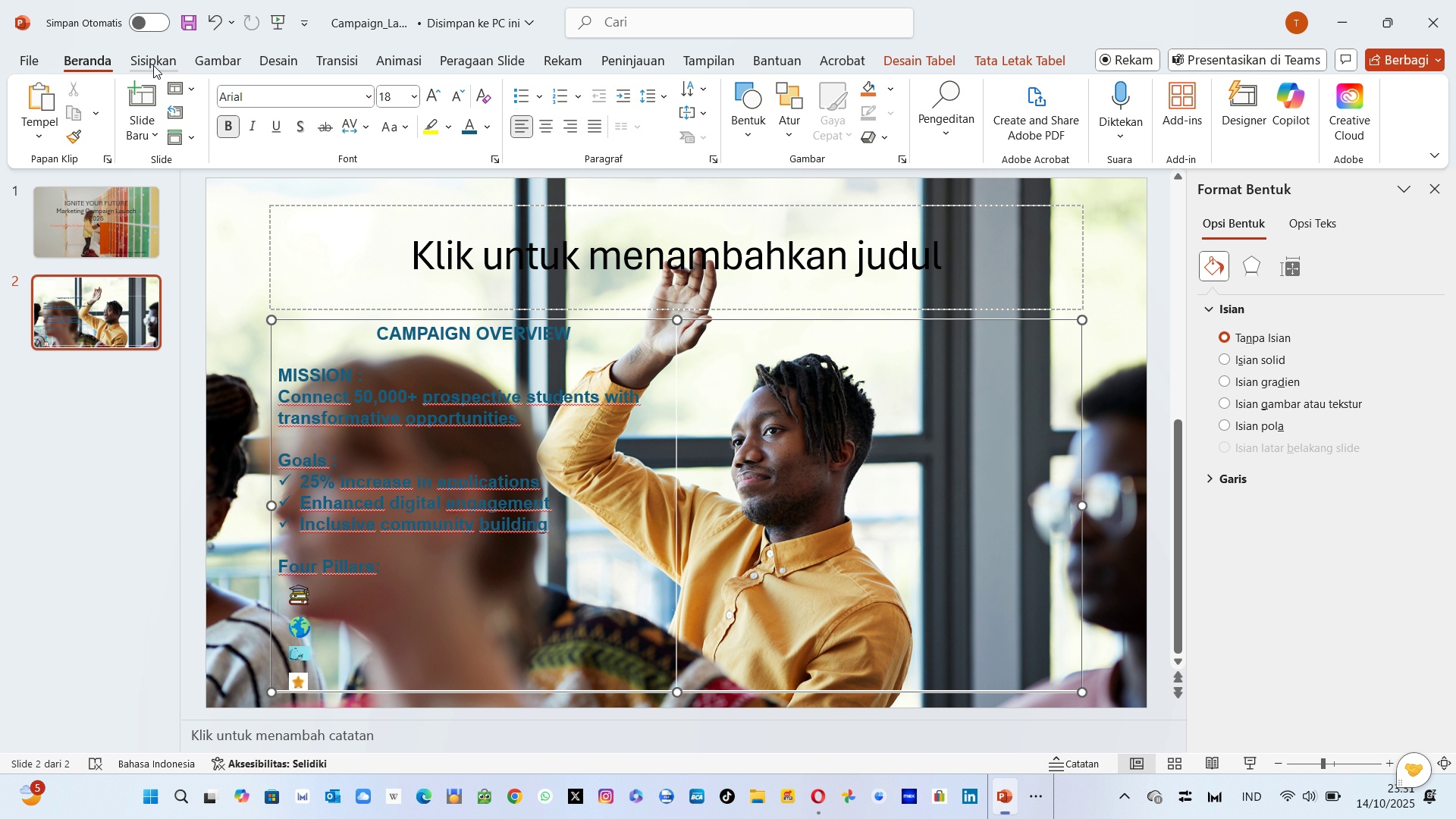 
left_click([153, 65])
 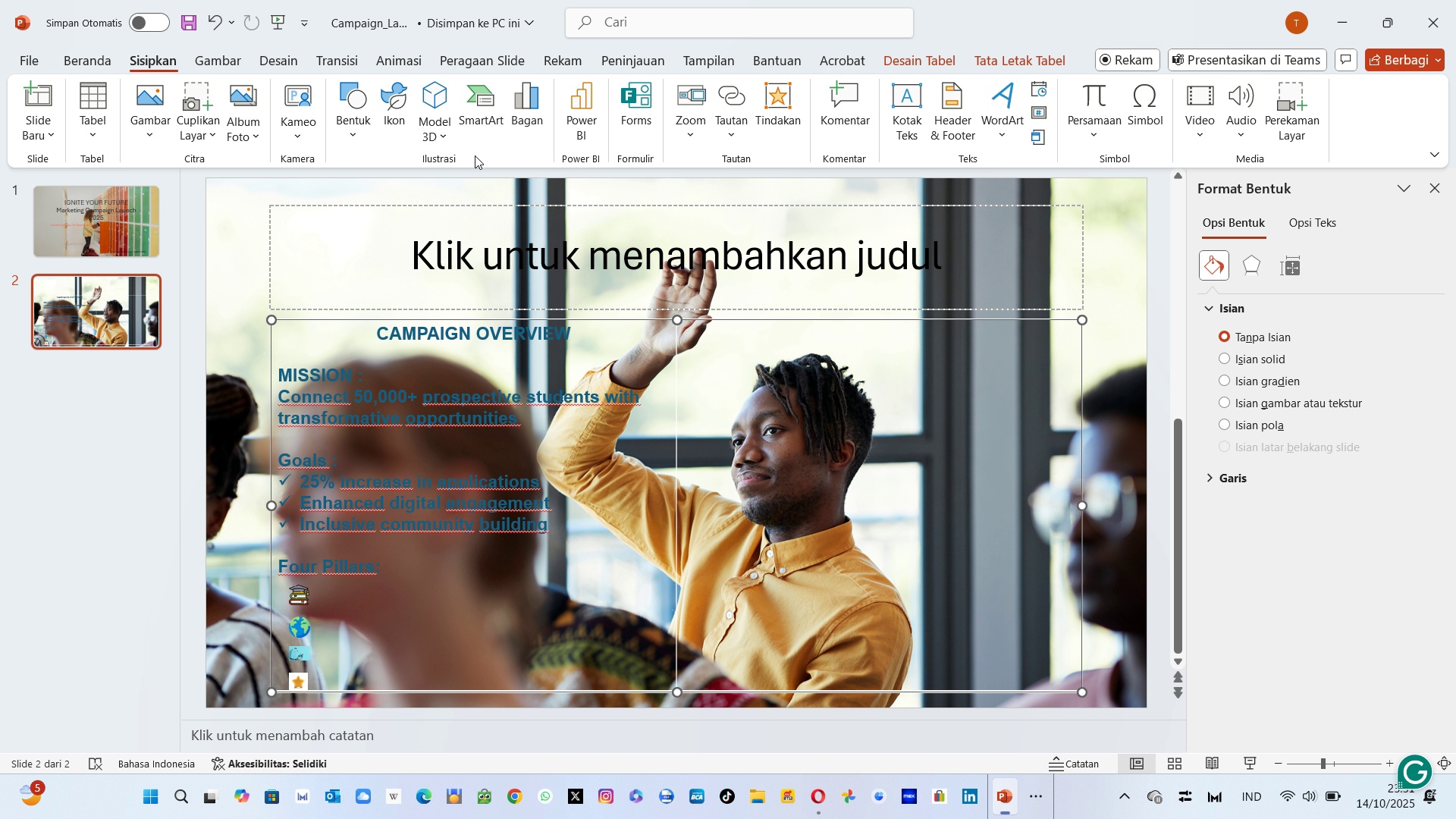 
wait(5.59)
 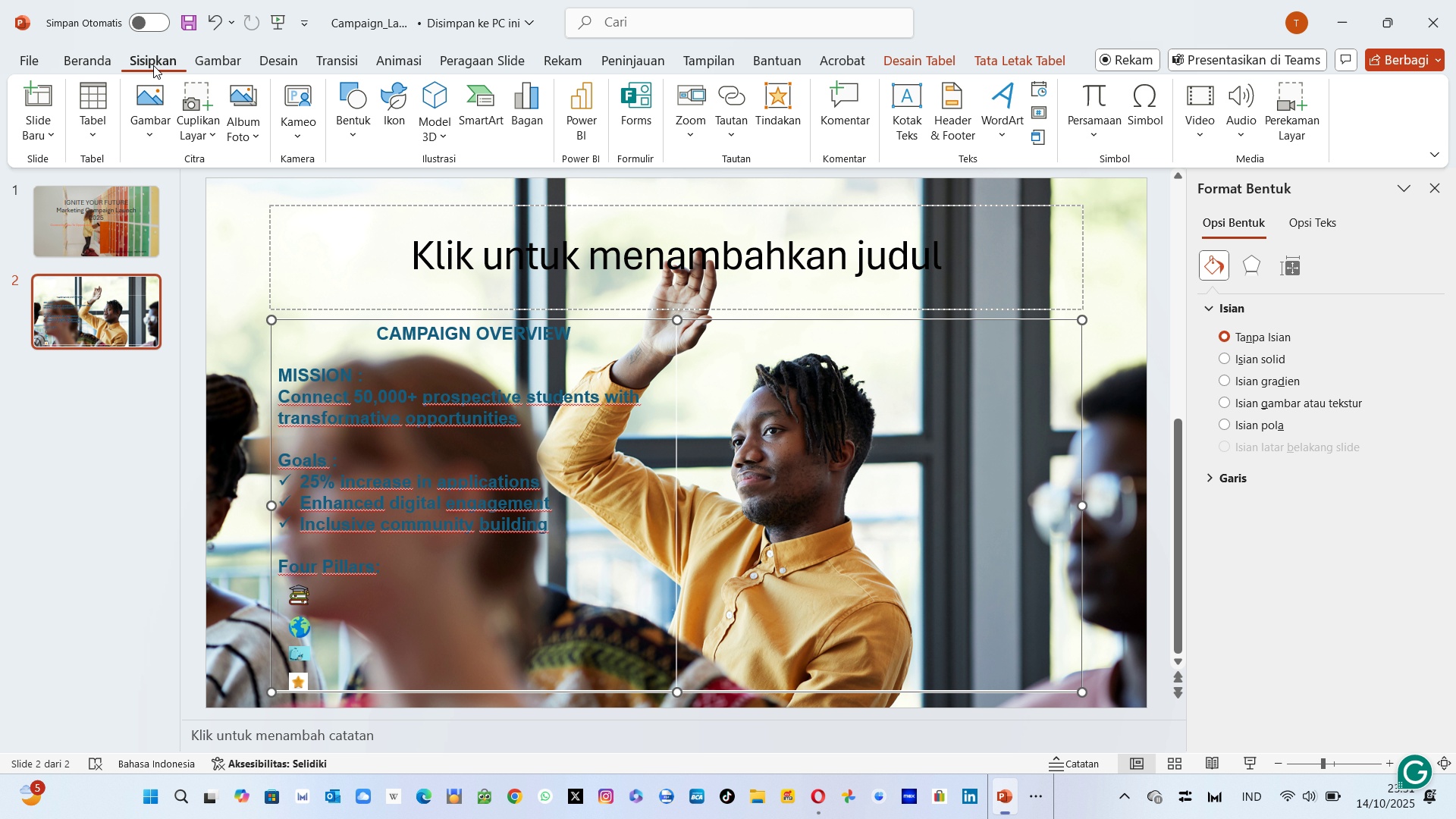 
left_click([90, 61])
 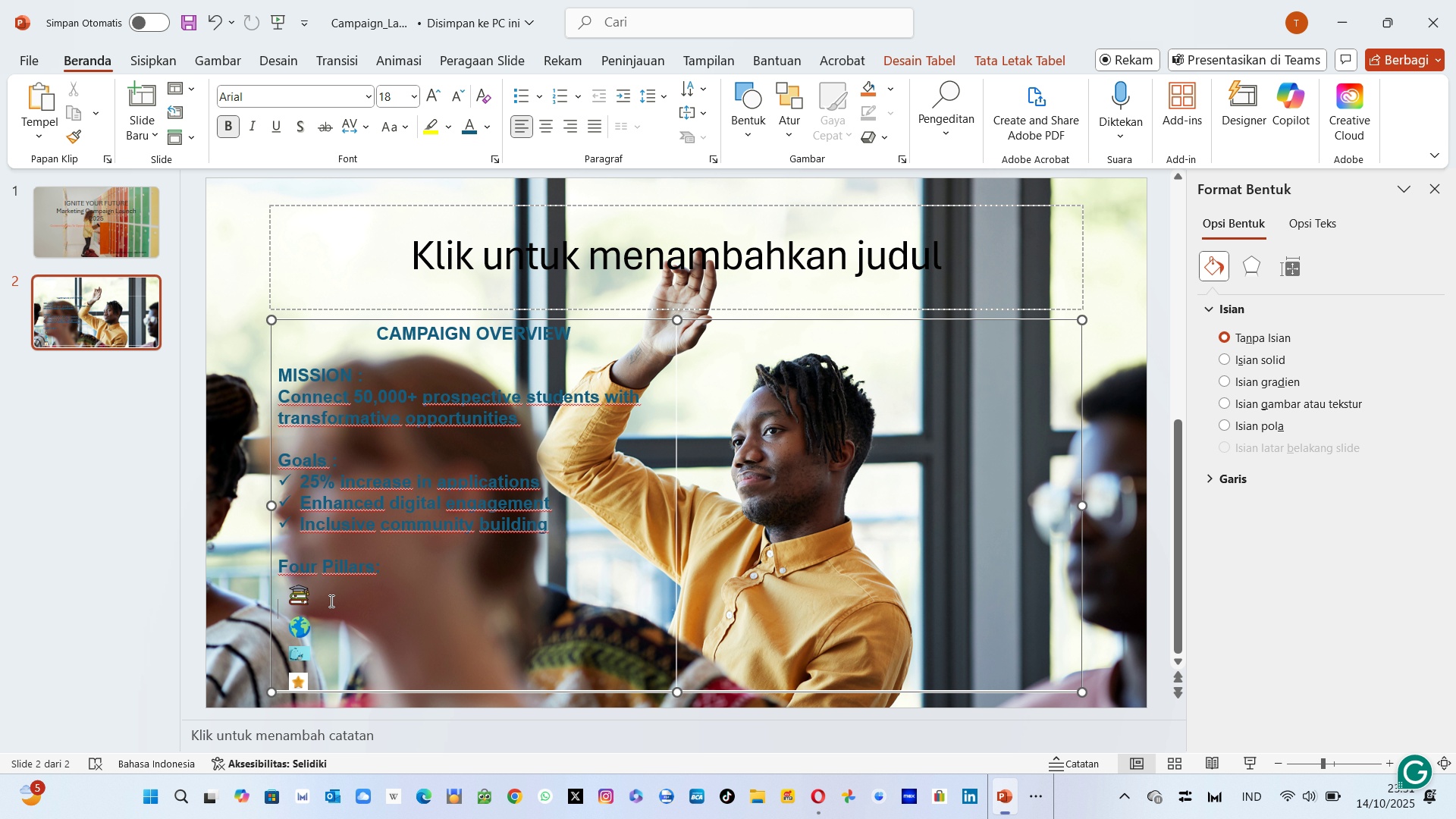 
left_click([326, 597])
 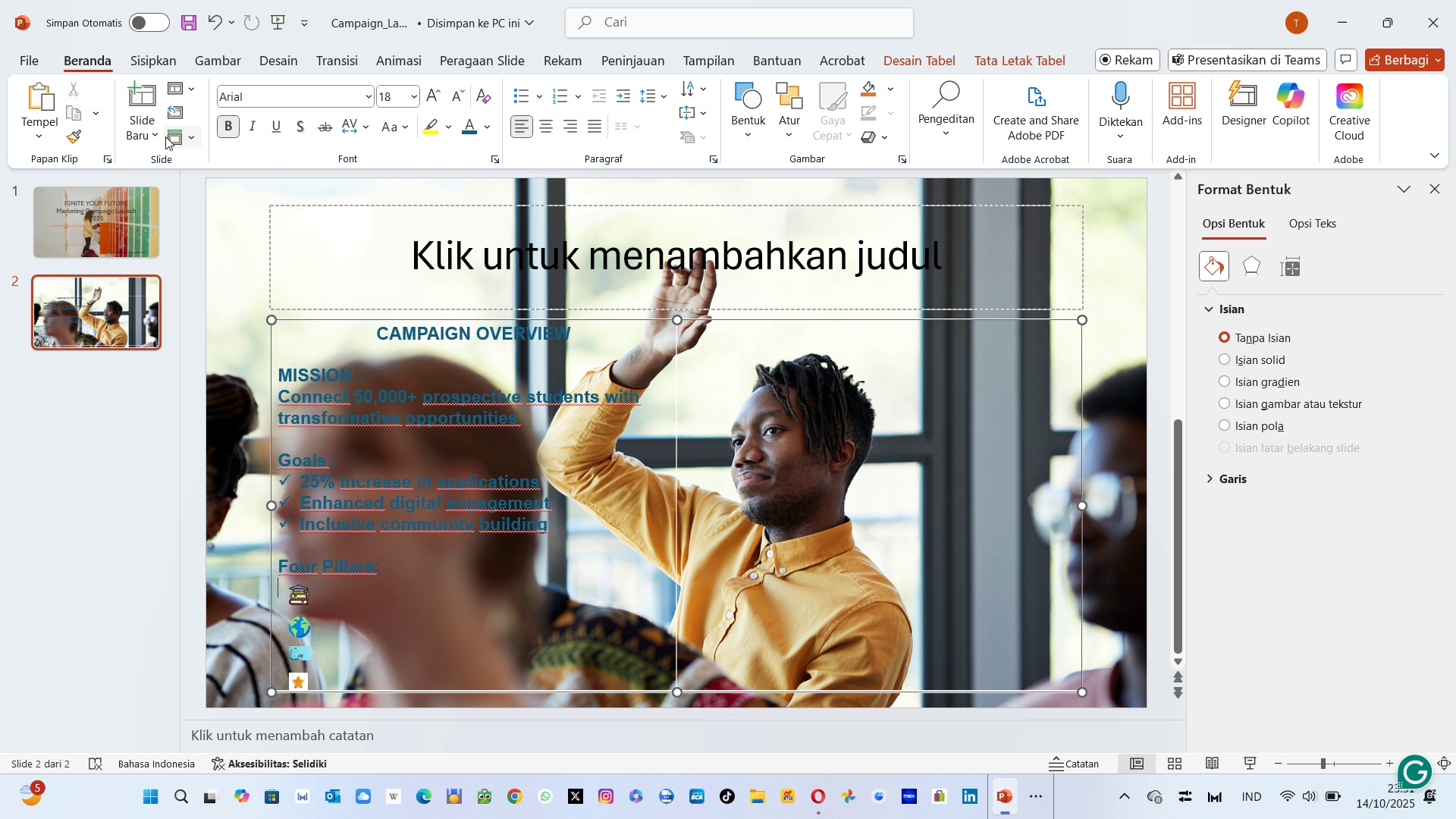 
left_click([156, 55])
 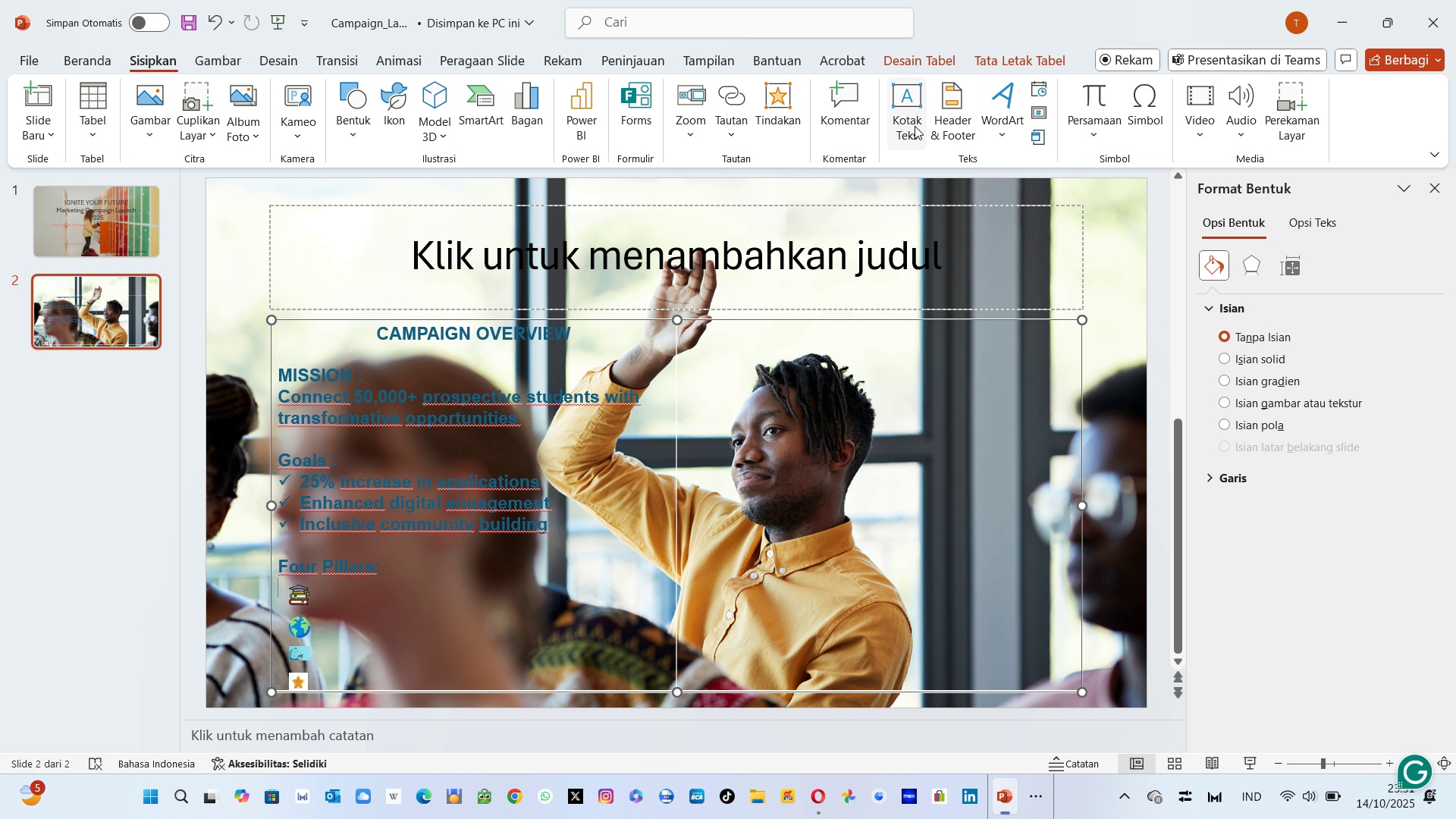 
left_click([915, 126])
 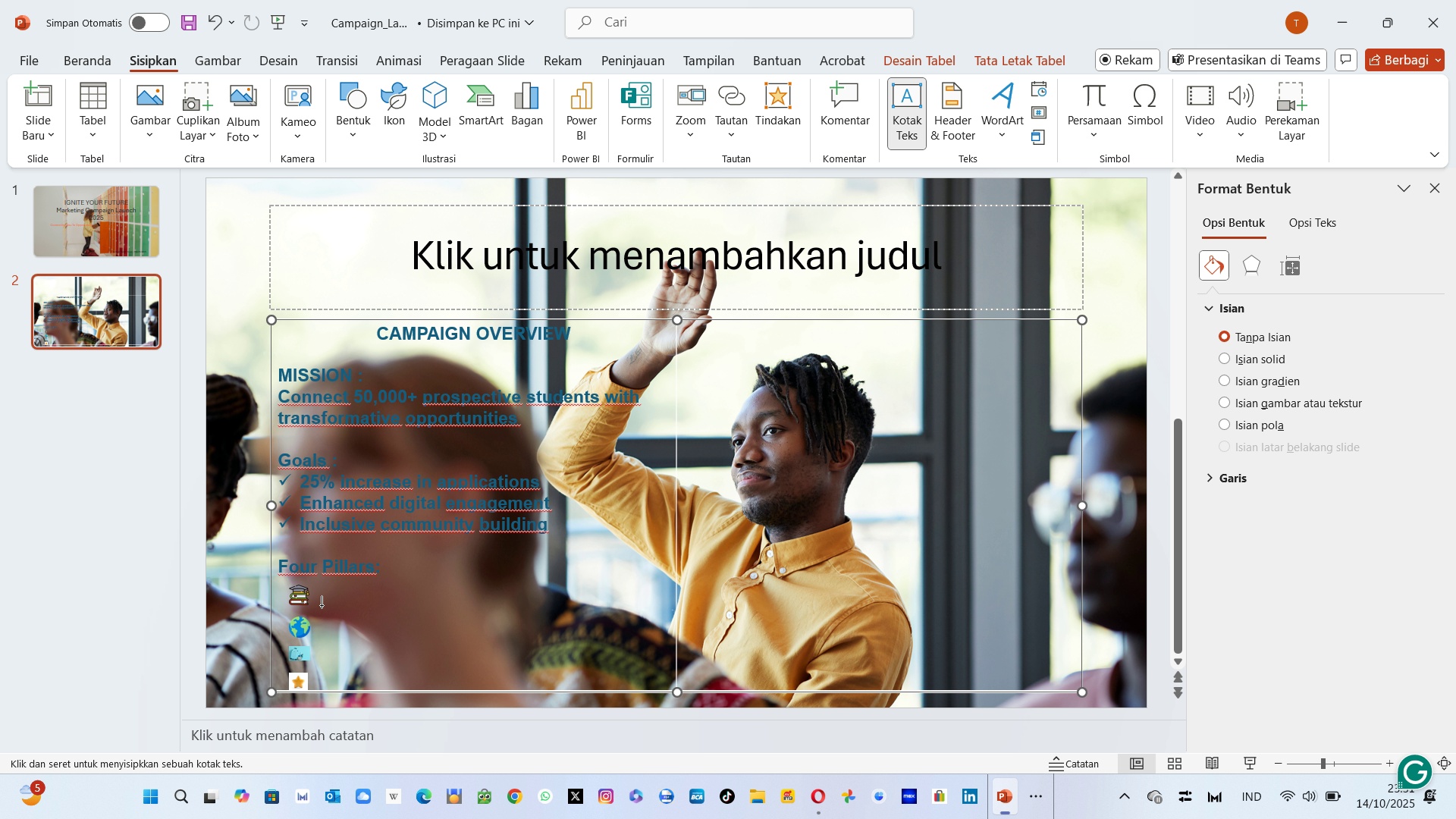 
left_click([320, 598])
 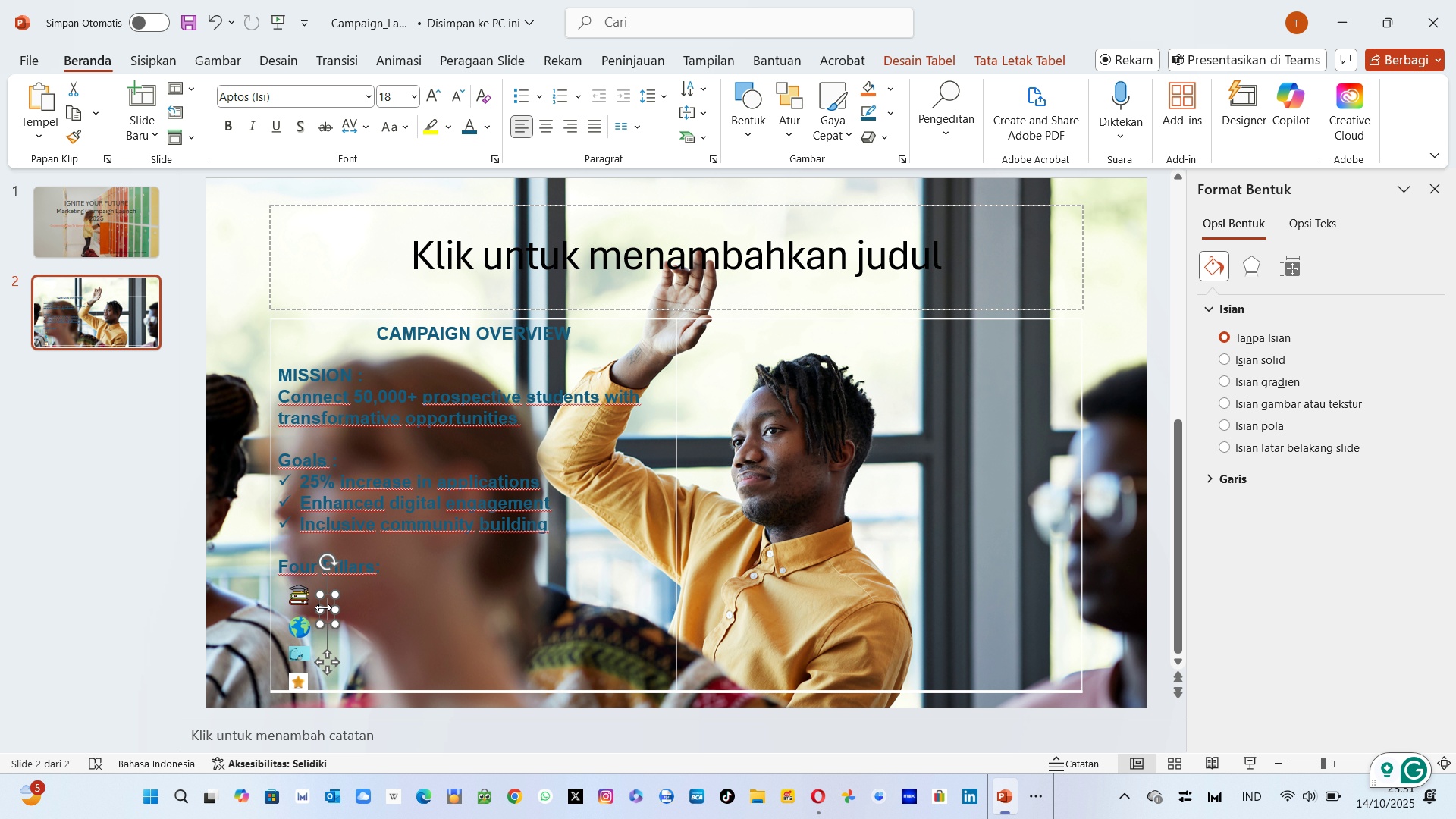 
left_click_drag(start_coordinate=[328, 609], to_coordinate=[328, 595])
 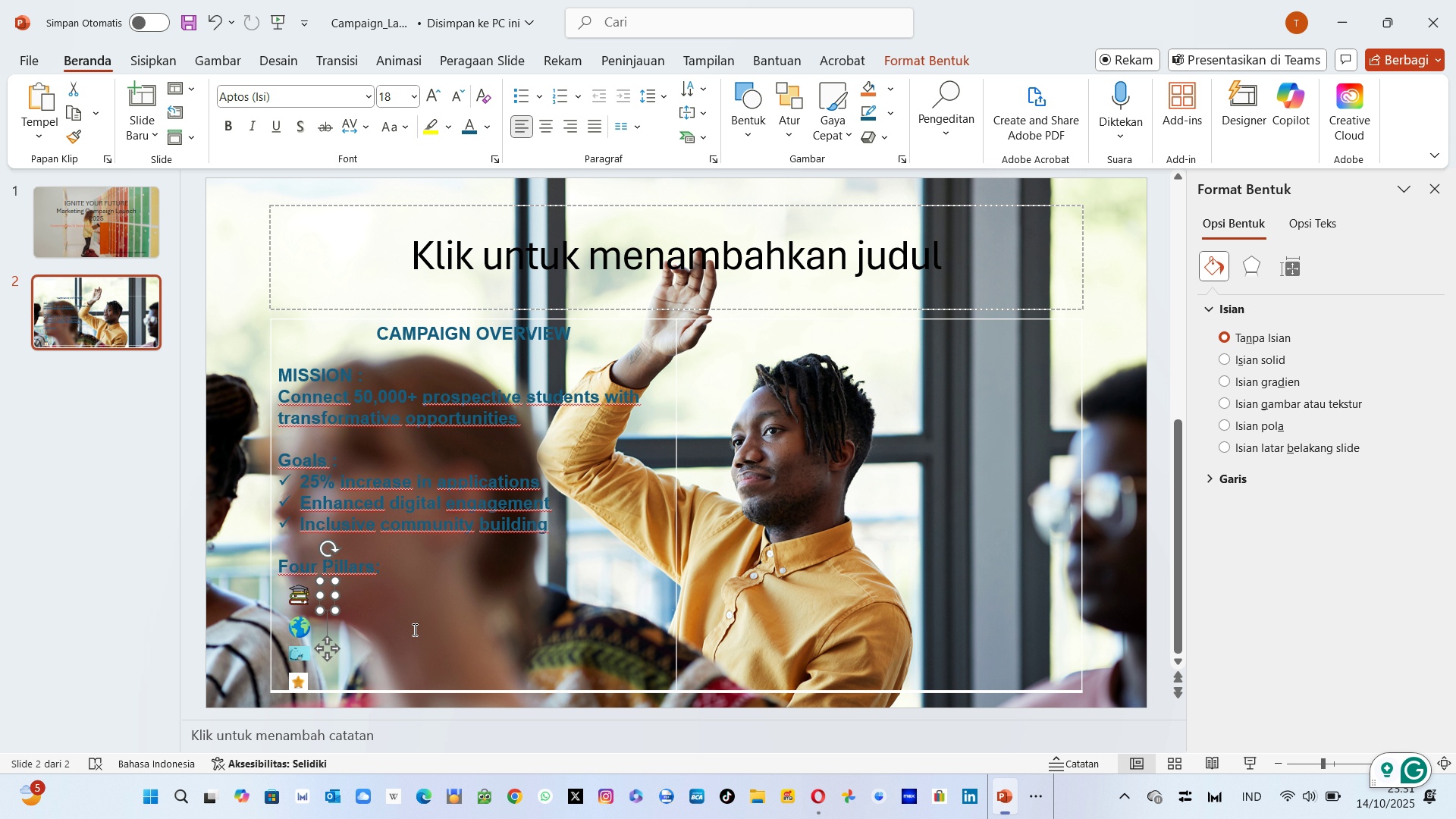 
wait(8.99)
 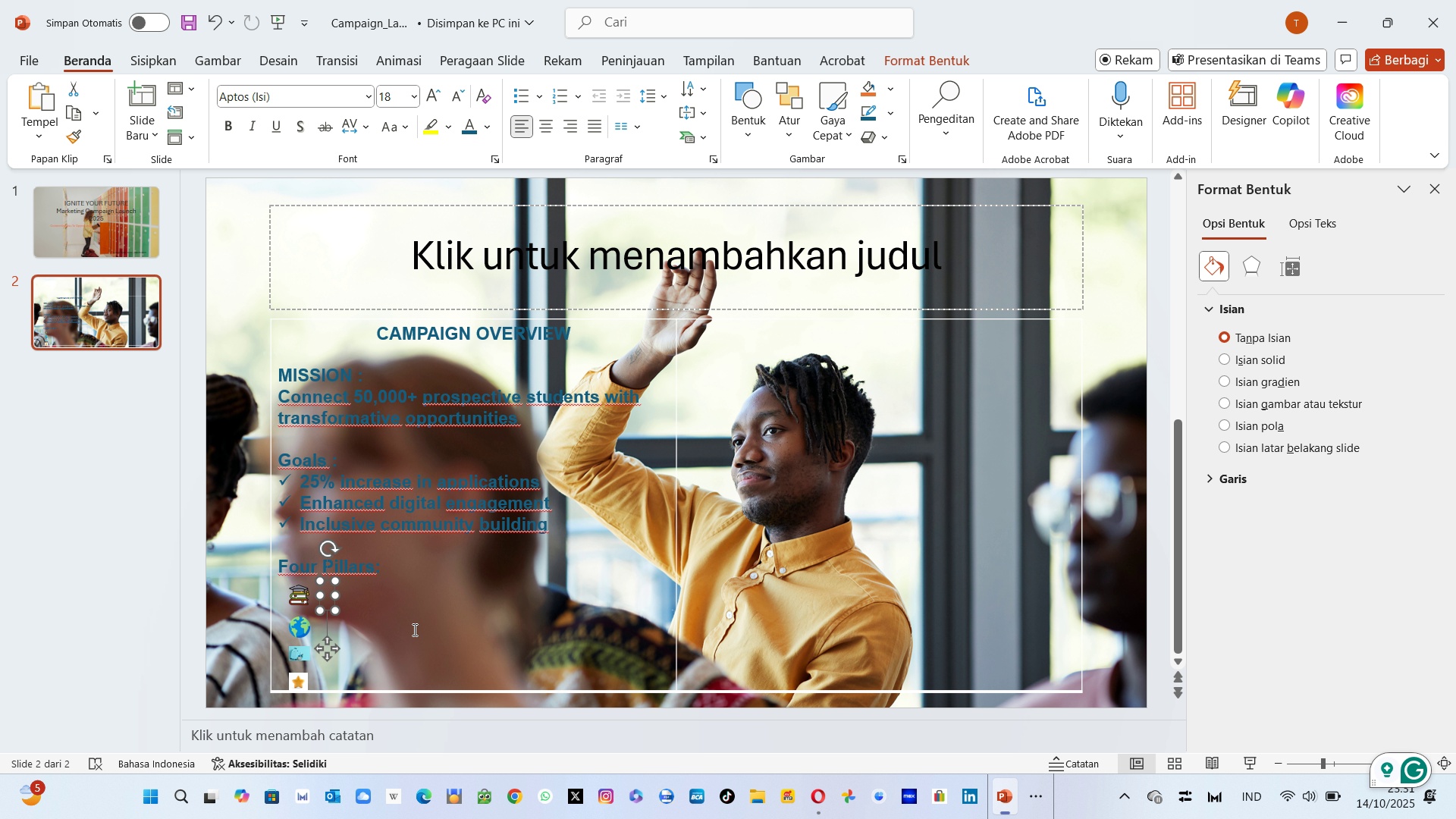 
type(Academic)
key(Backspace)
key(Backspace)
key(Backspace)
key(Backspace)
key(Backspace)
key(Backspace)
key(Backspace)
key(Backspace)
 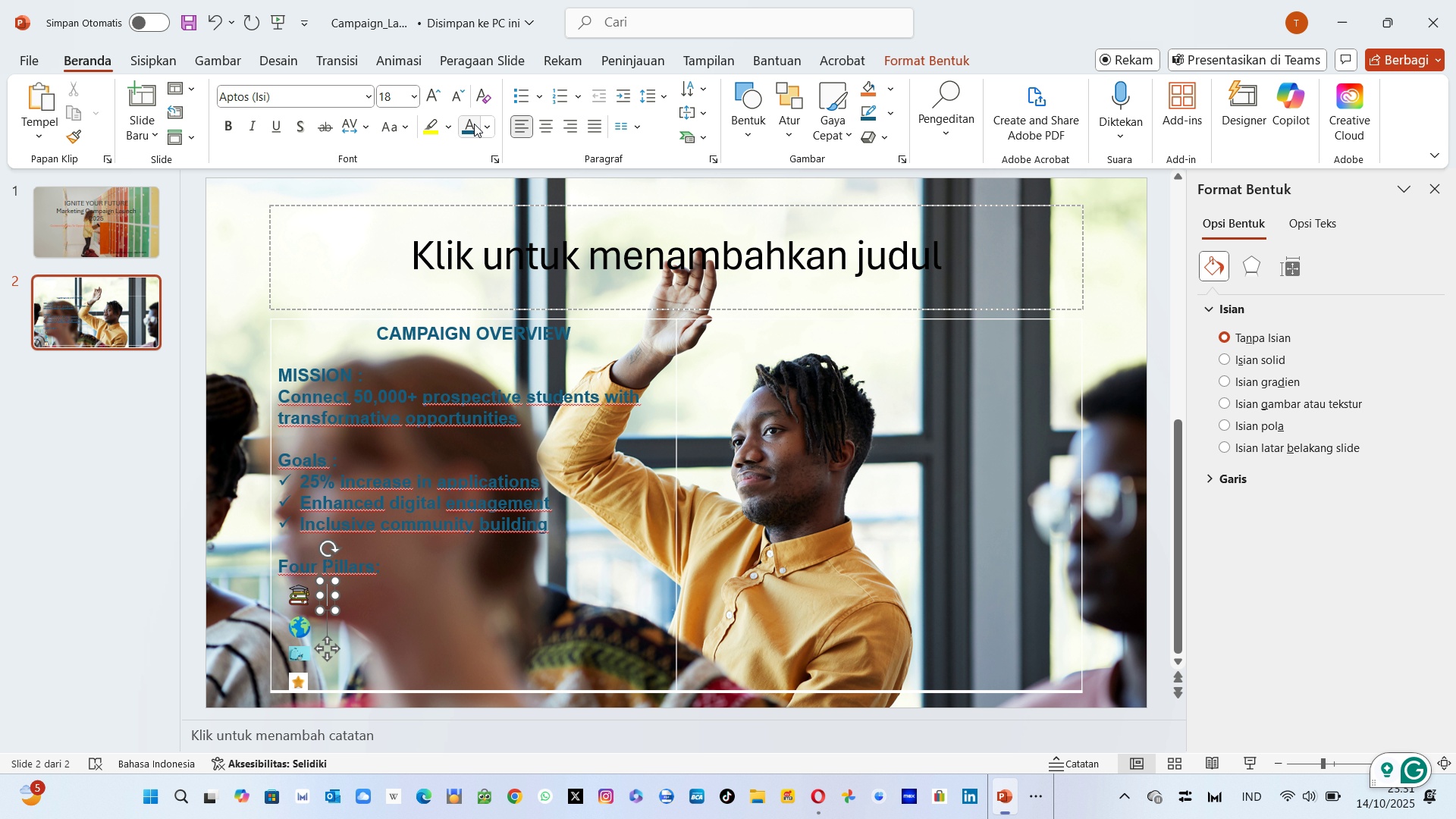 
left_click([474, 121])
 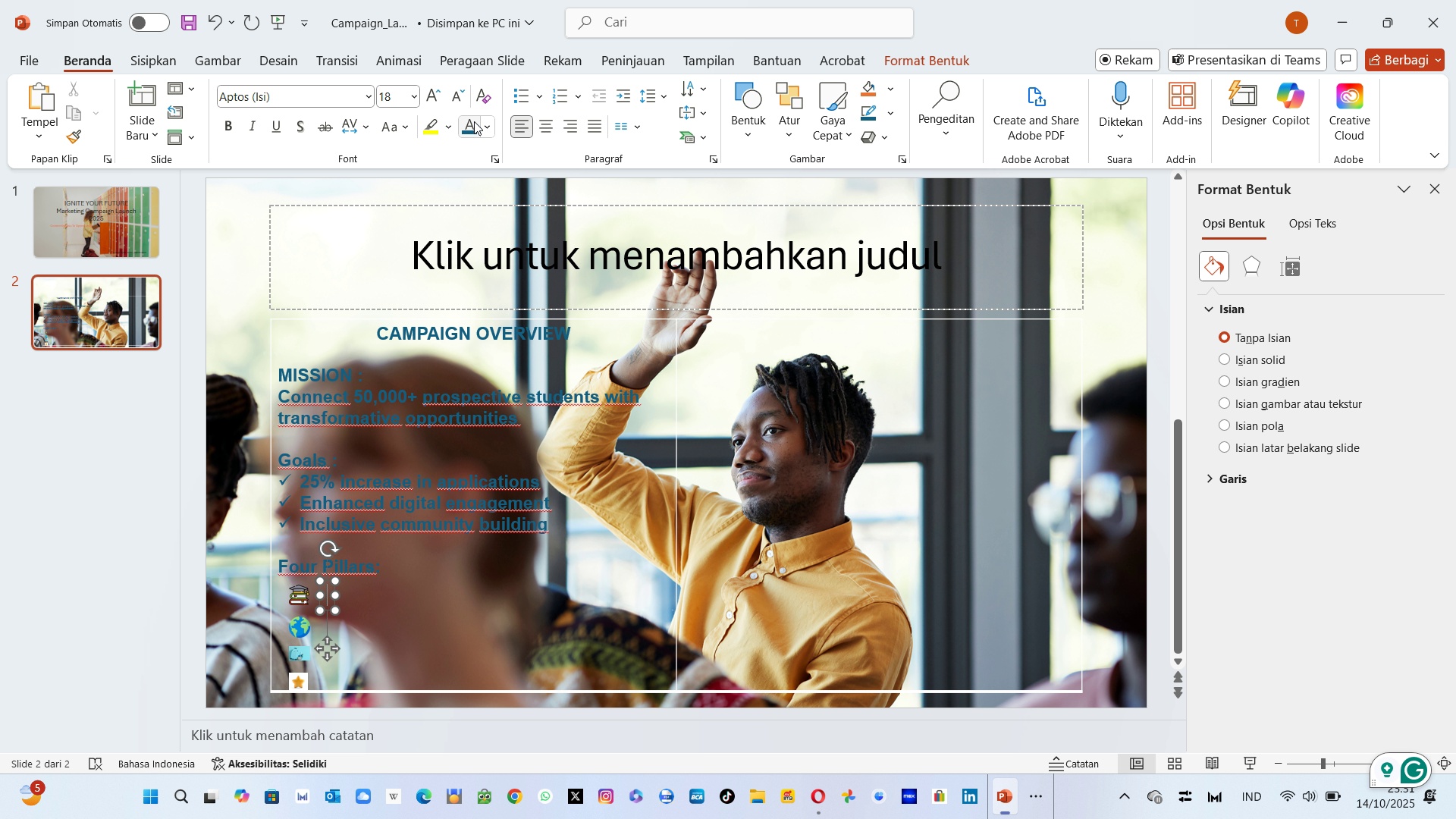 
type(Academic Excellence)
 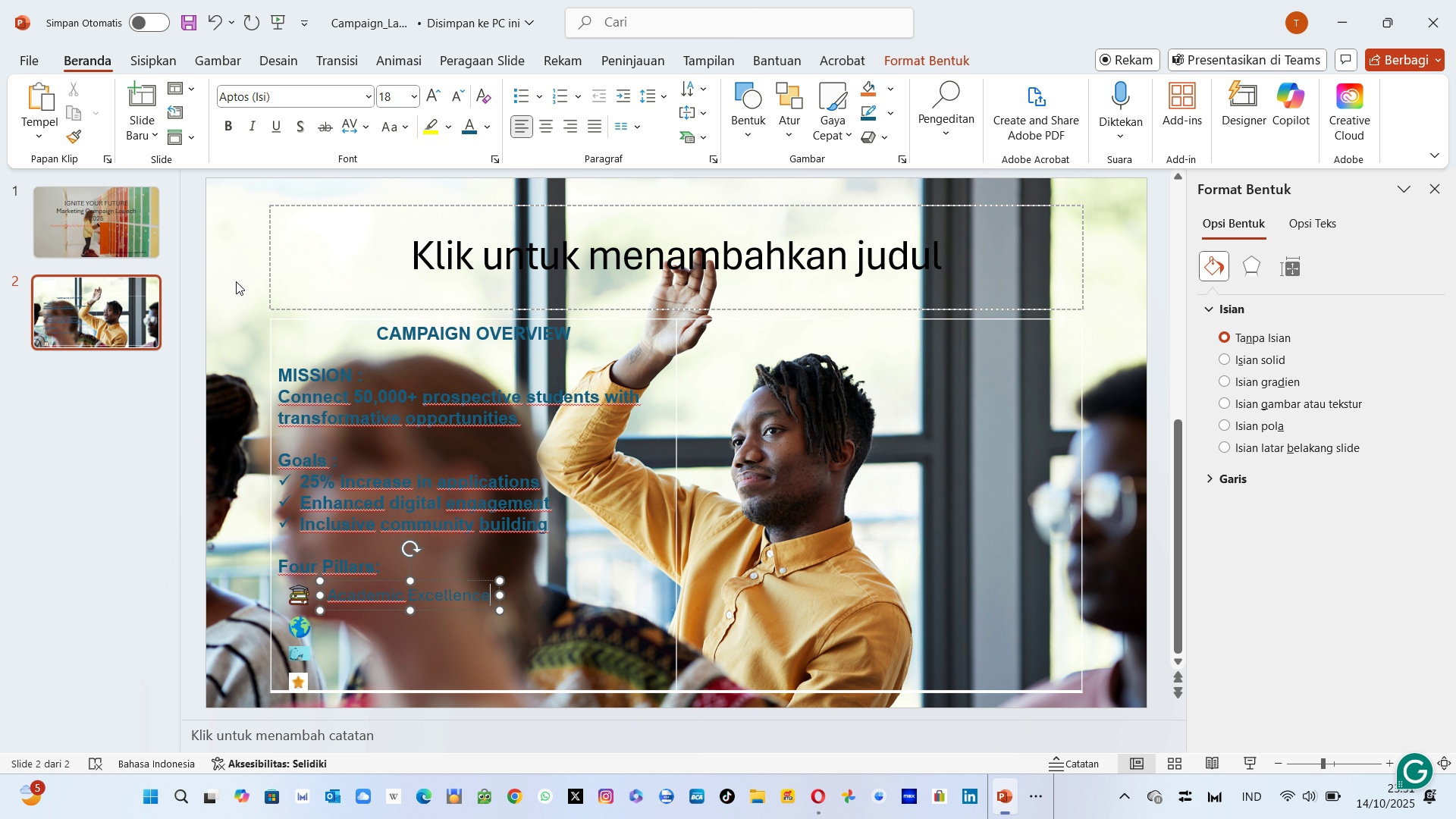 
wait(5.65)
 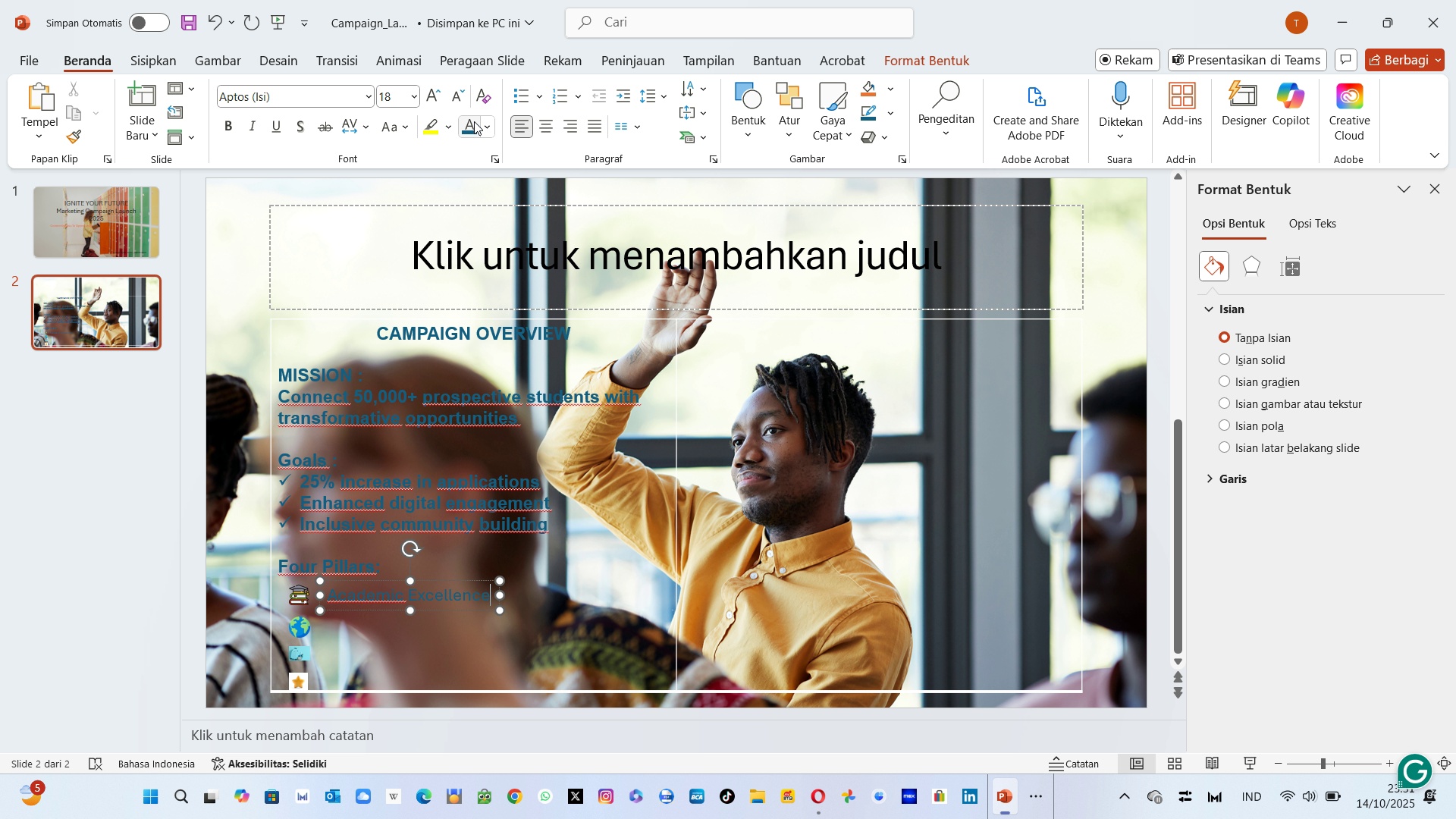 
left_click([149, 61])
 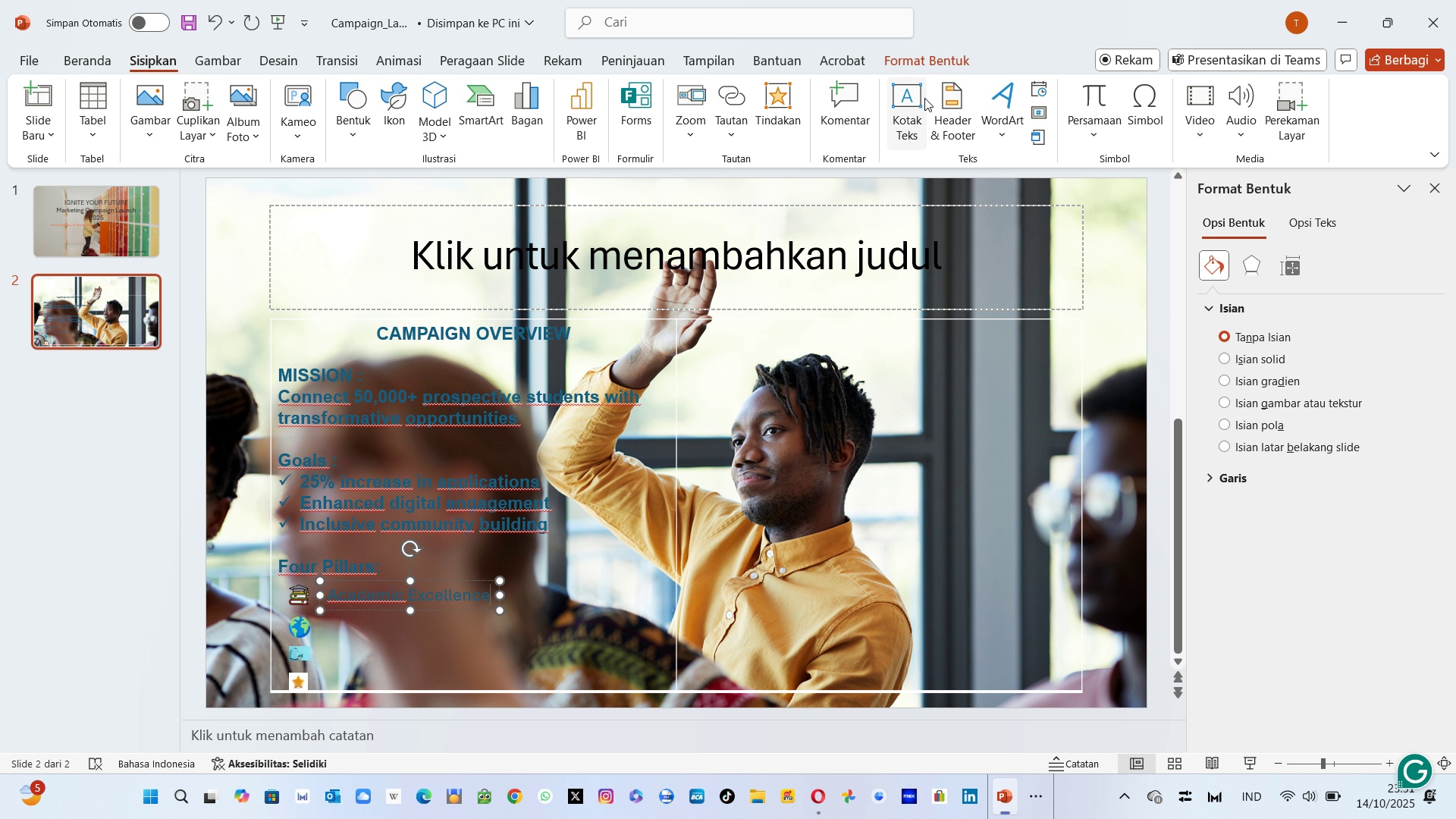 
left_click([908, 98])
 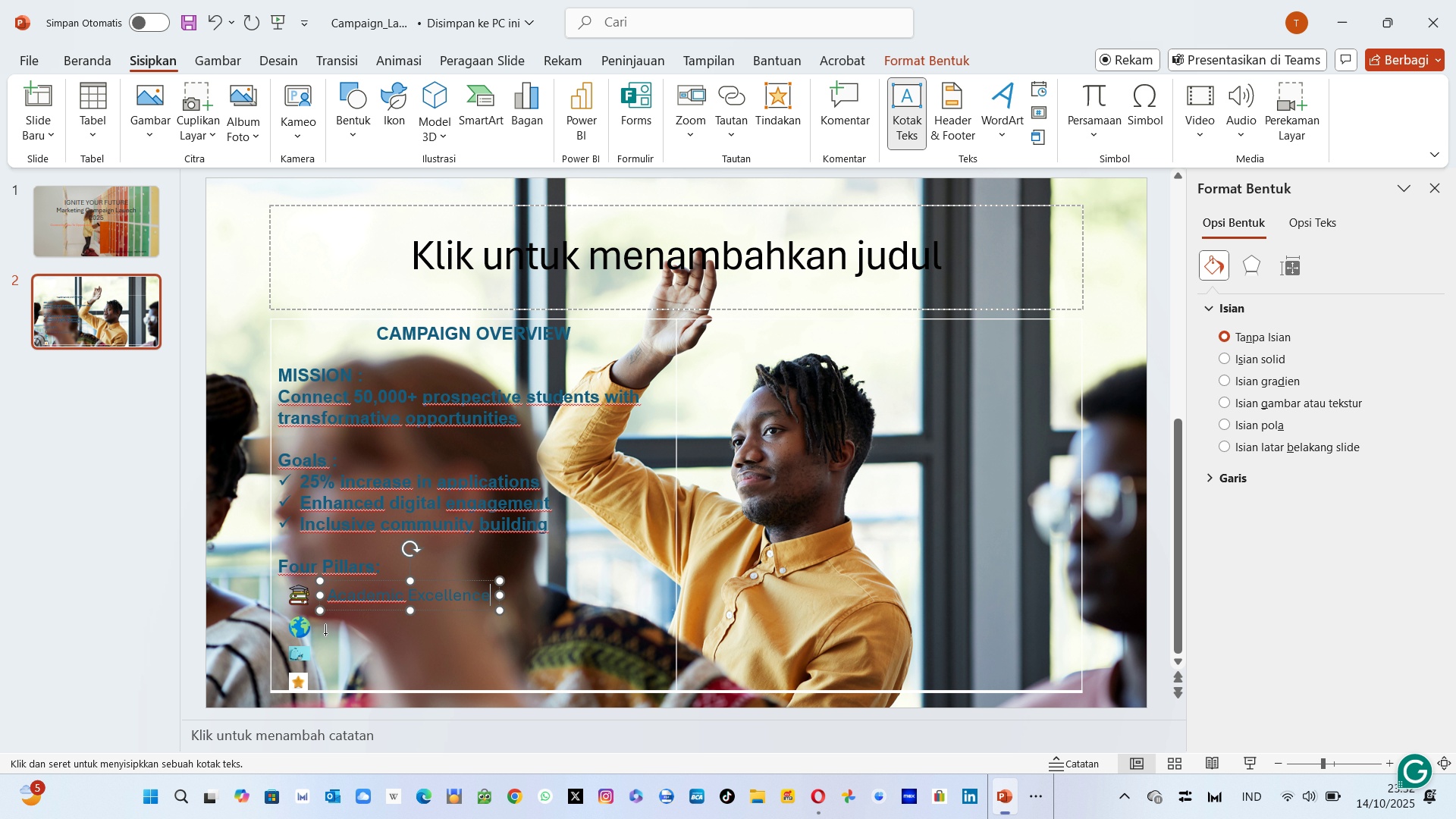 
left_click([321, 629])
 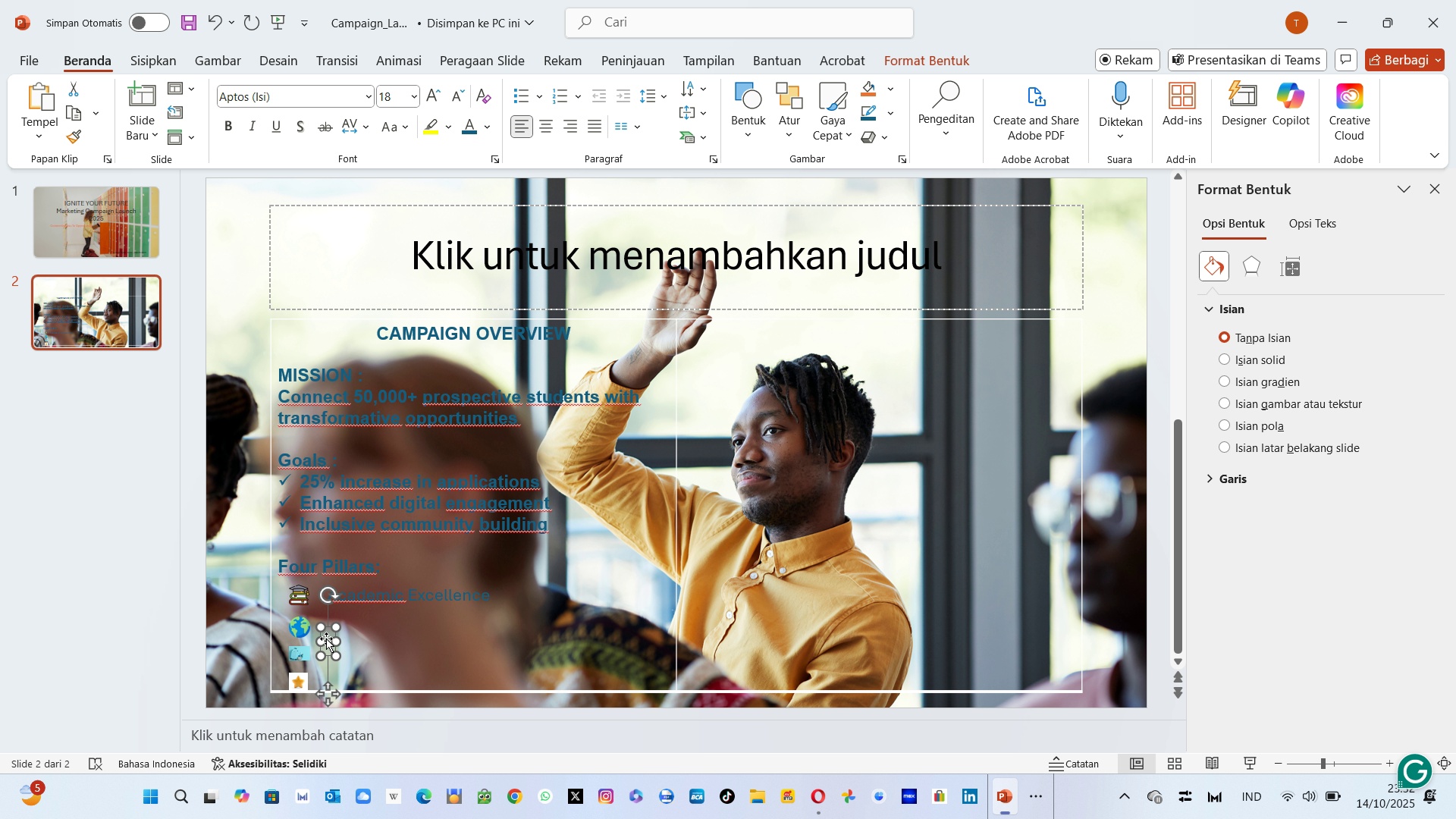 
left_click_drag(start_coordinate=[326, 639], to_coordinate=[335, 624])
 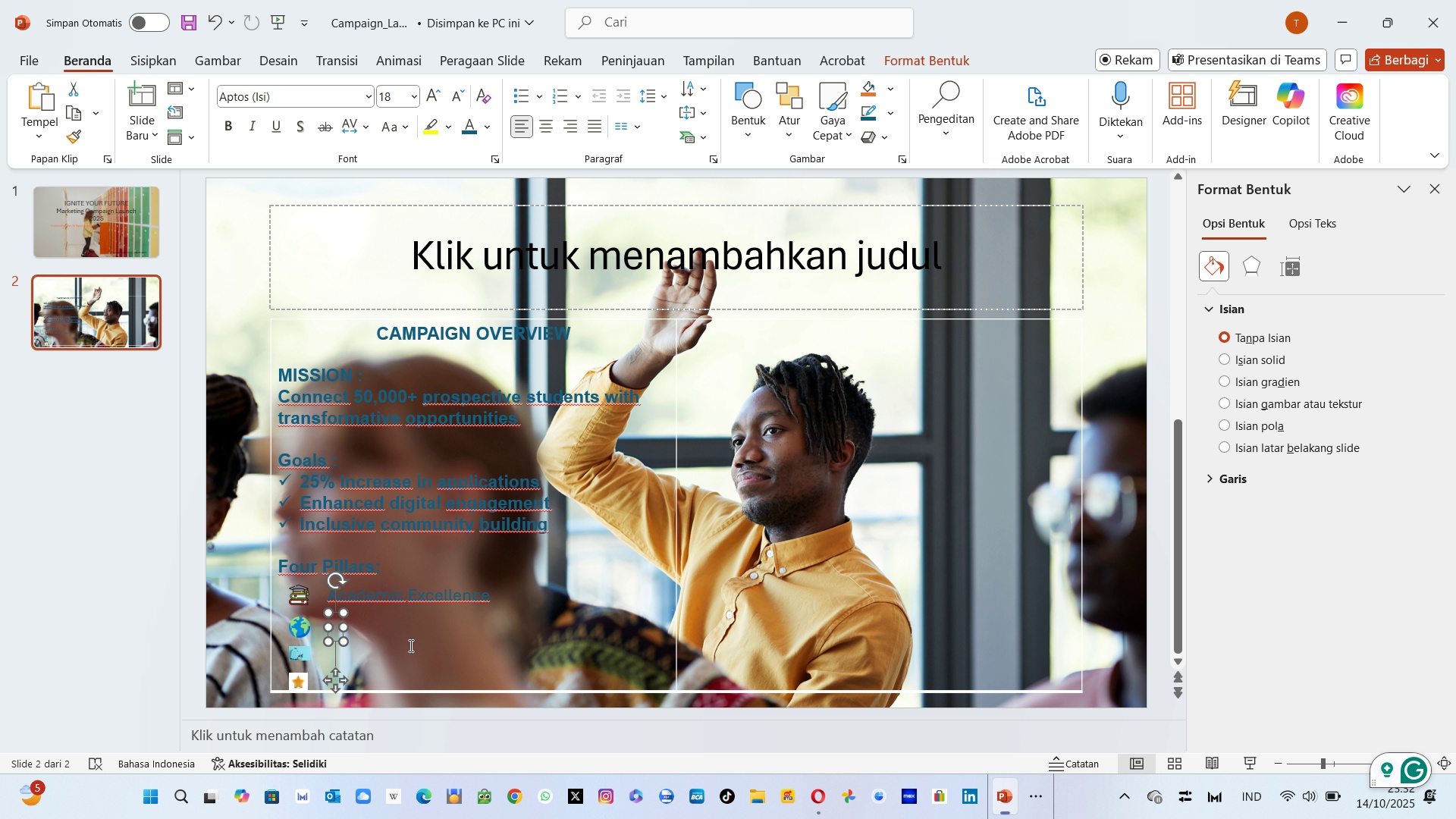 
type(Div)
key(Backspace)
key(Backspace)
key(Backspace)
 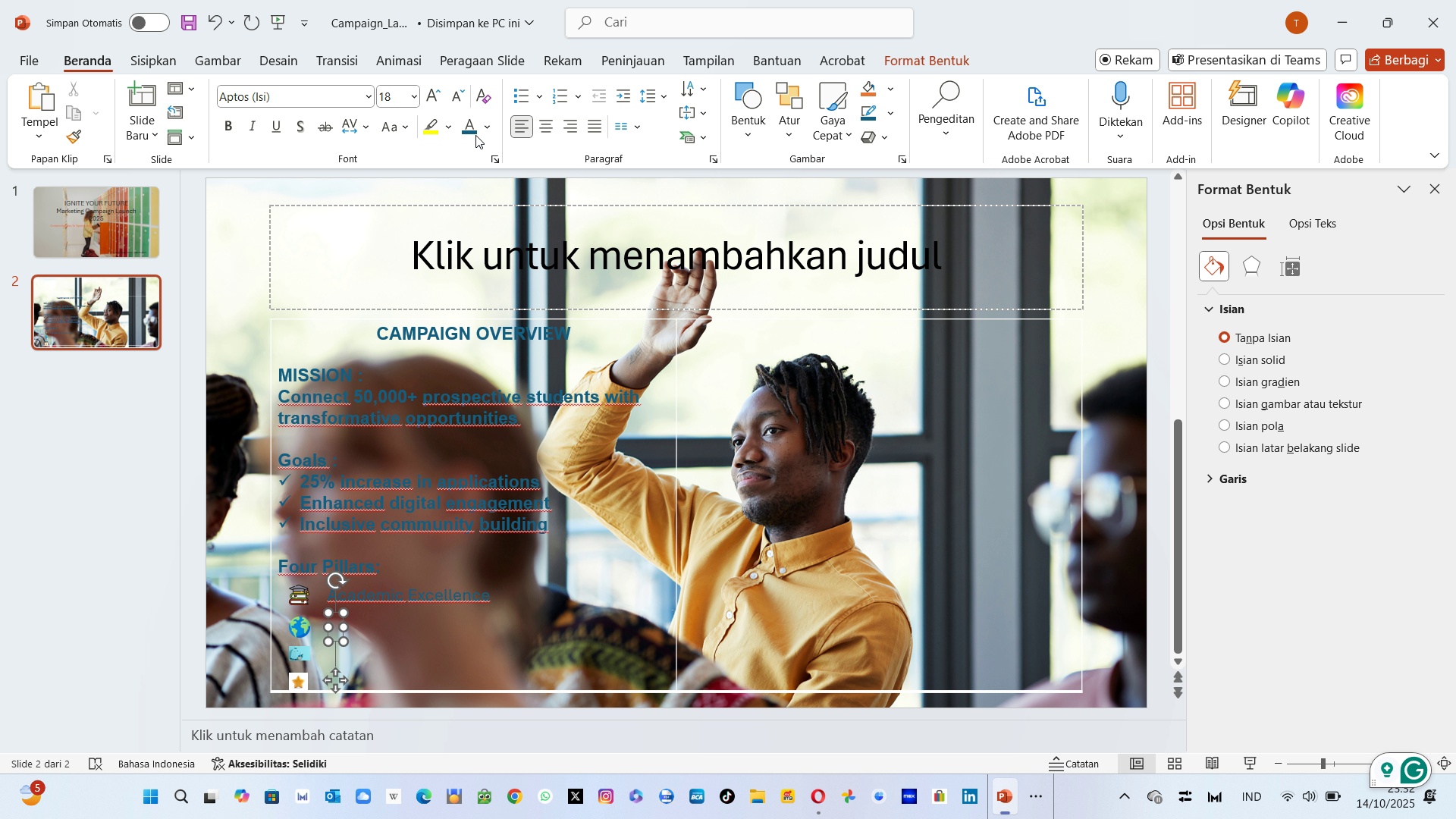 
left_click([468, 126])
 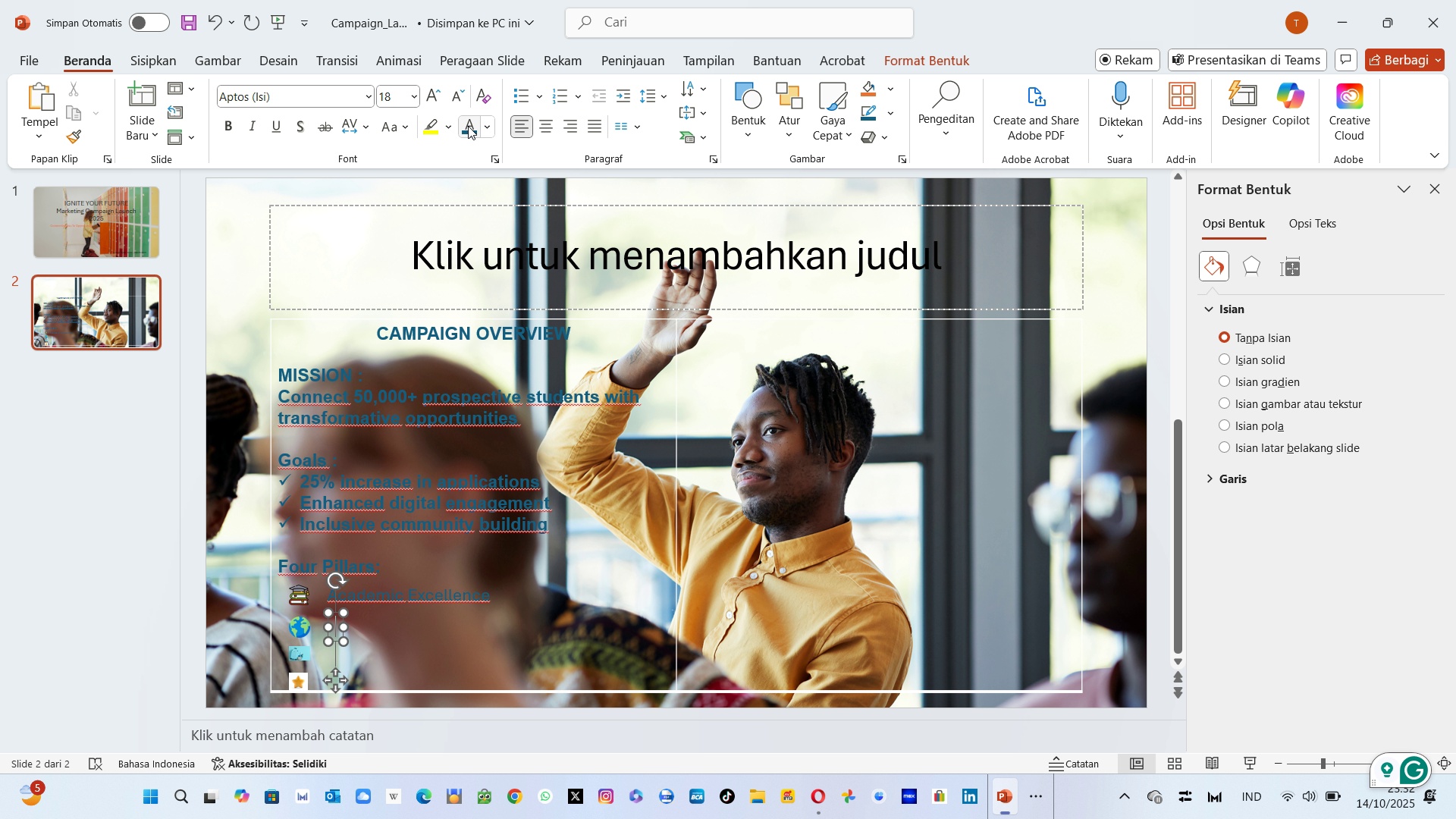 
type(Div)
key(Backspace)
key(Backspace)
key(Backspace)
key(Backspace)
type(Diverse Community)
 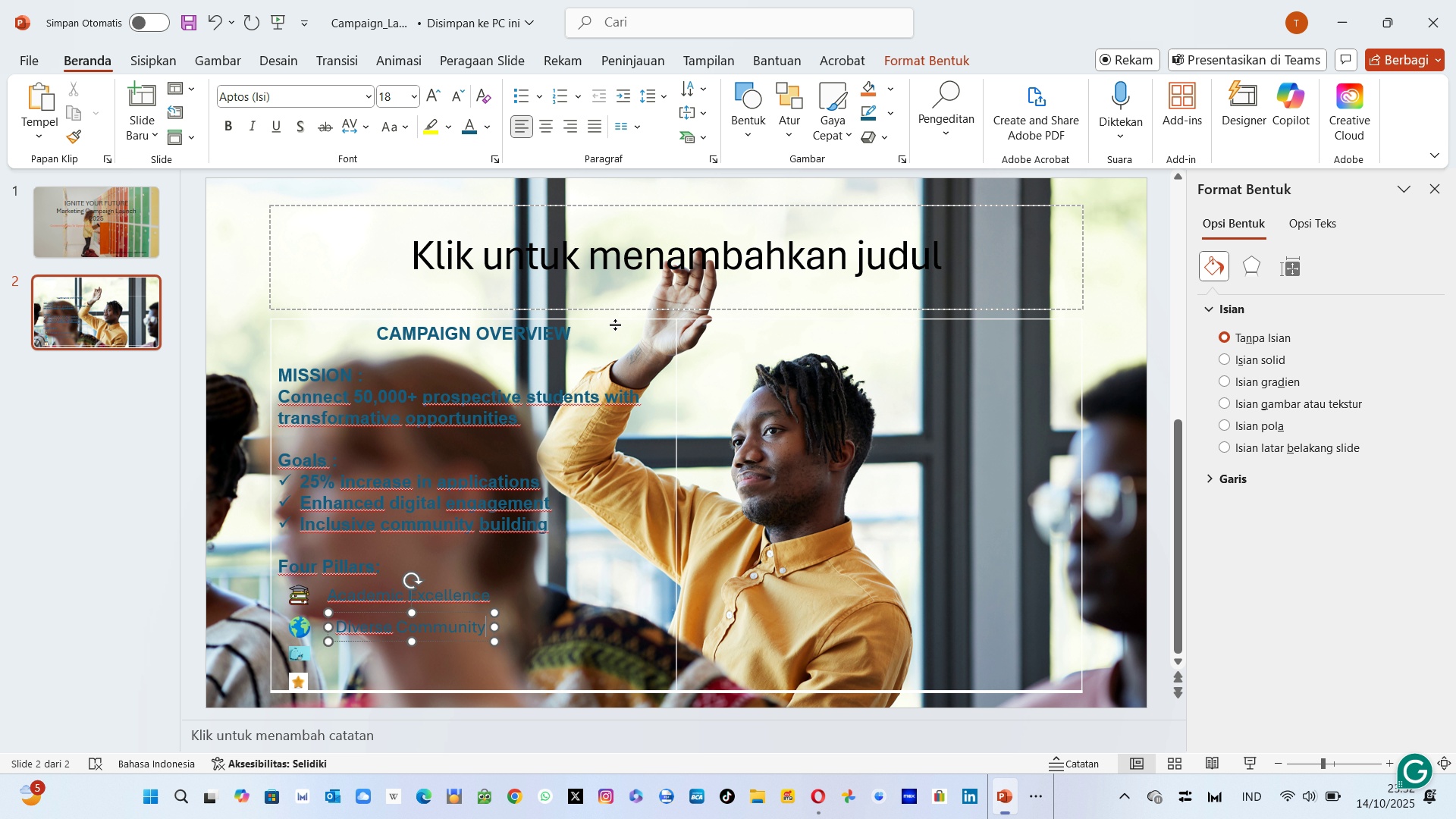 
left_click([659, 472])
 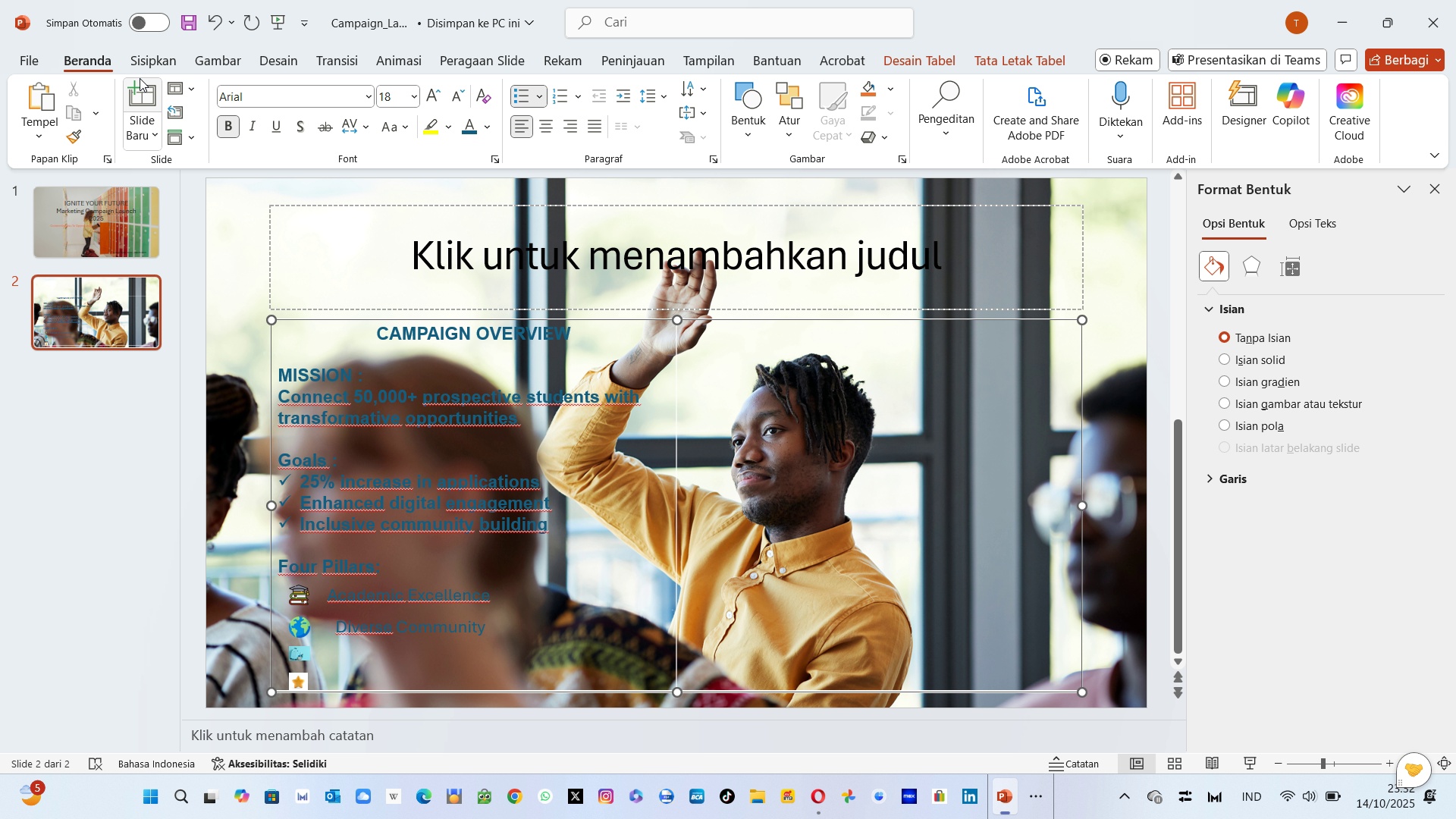 
left_click([140, 52])
 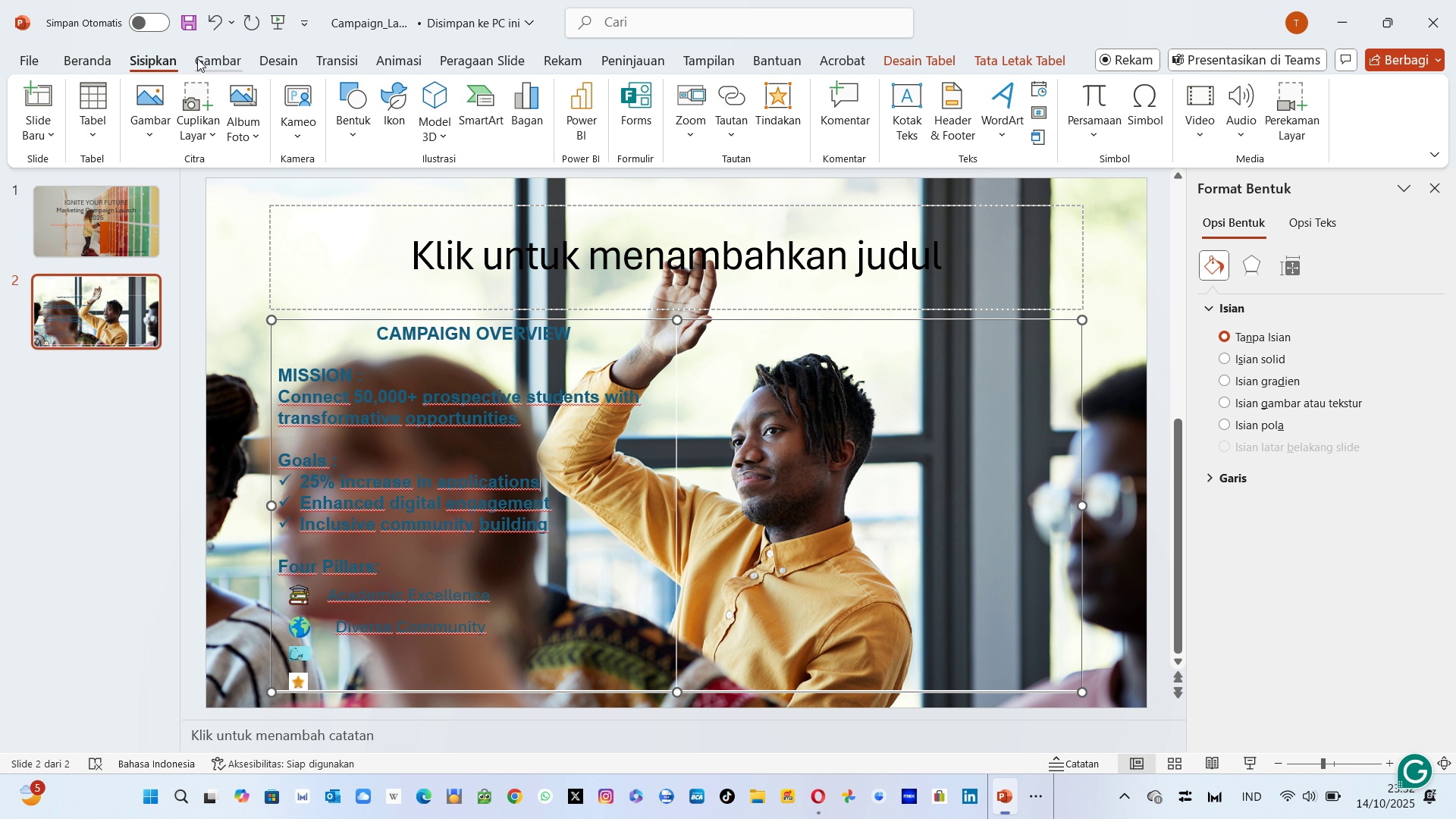 
left_click([911, 102])
 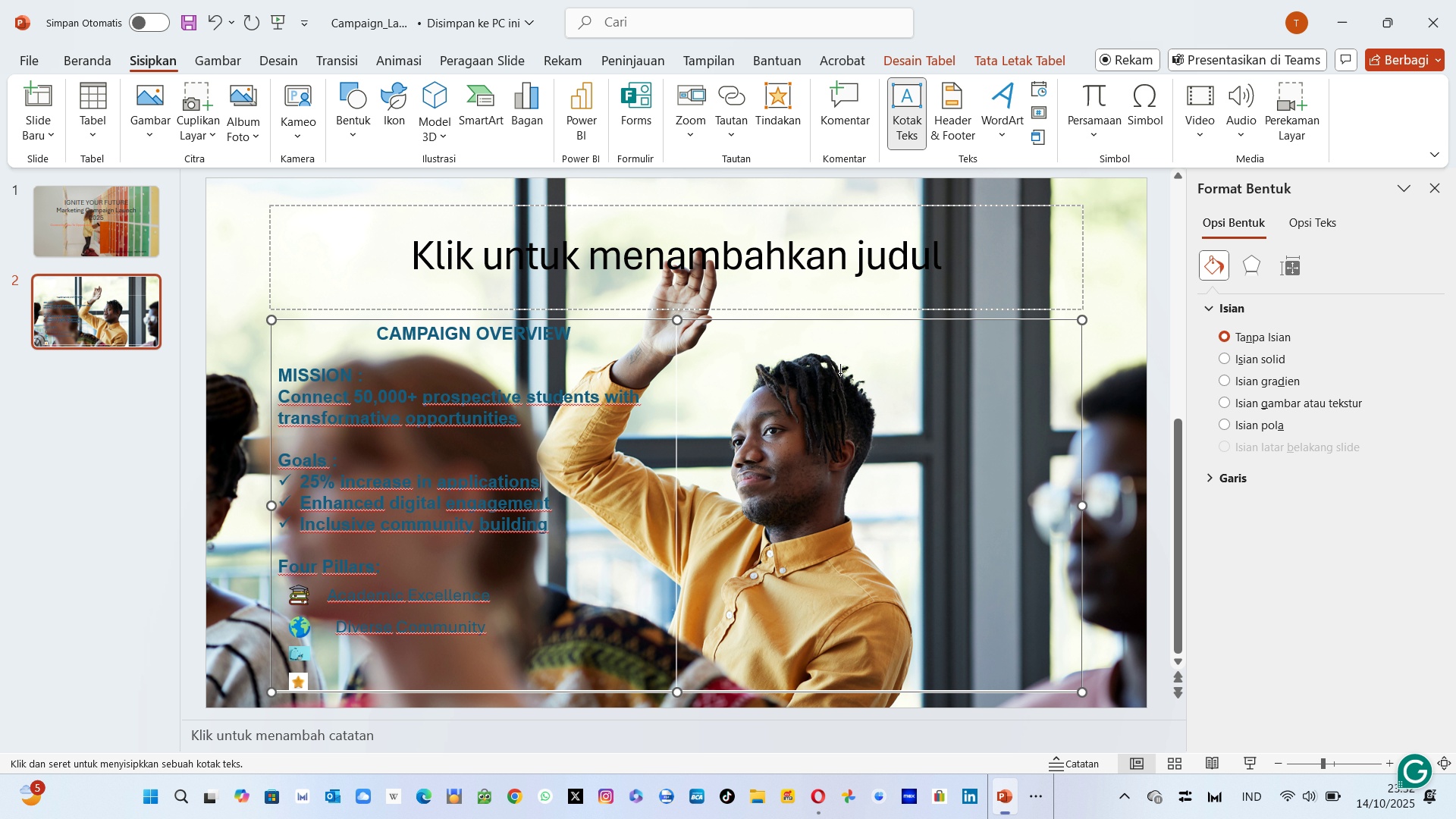 
left_click([846, 368])
 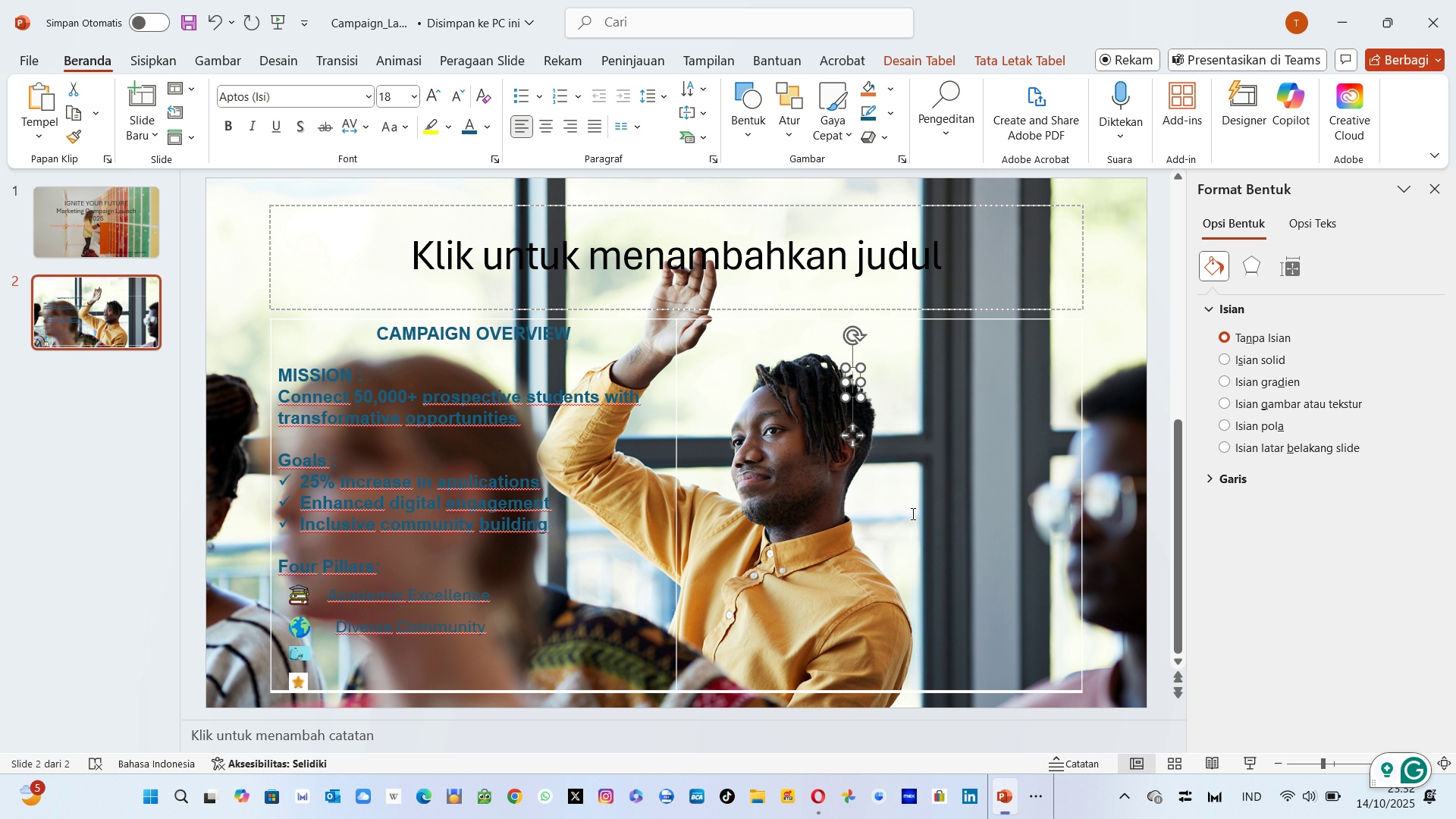 
type(Car)
key(Backspace)
key(Backspace)
key(Backspace)
 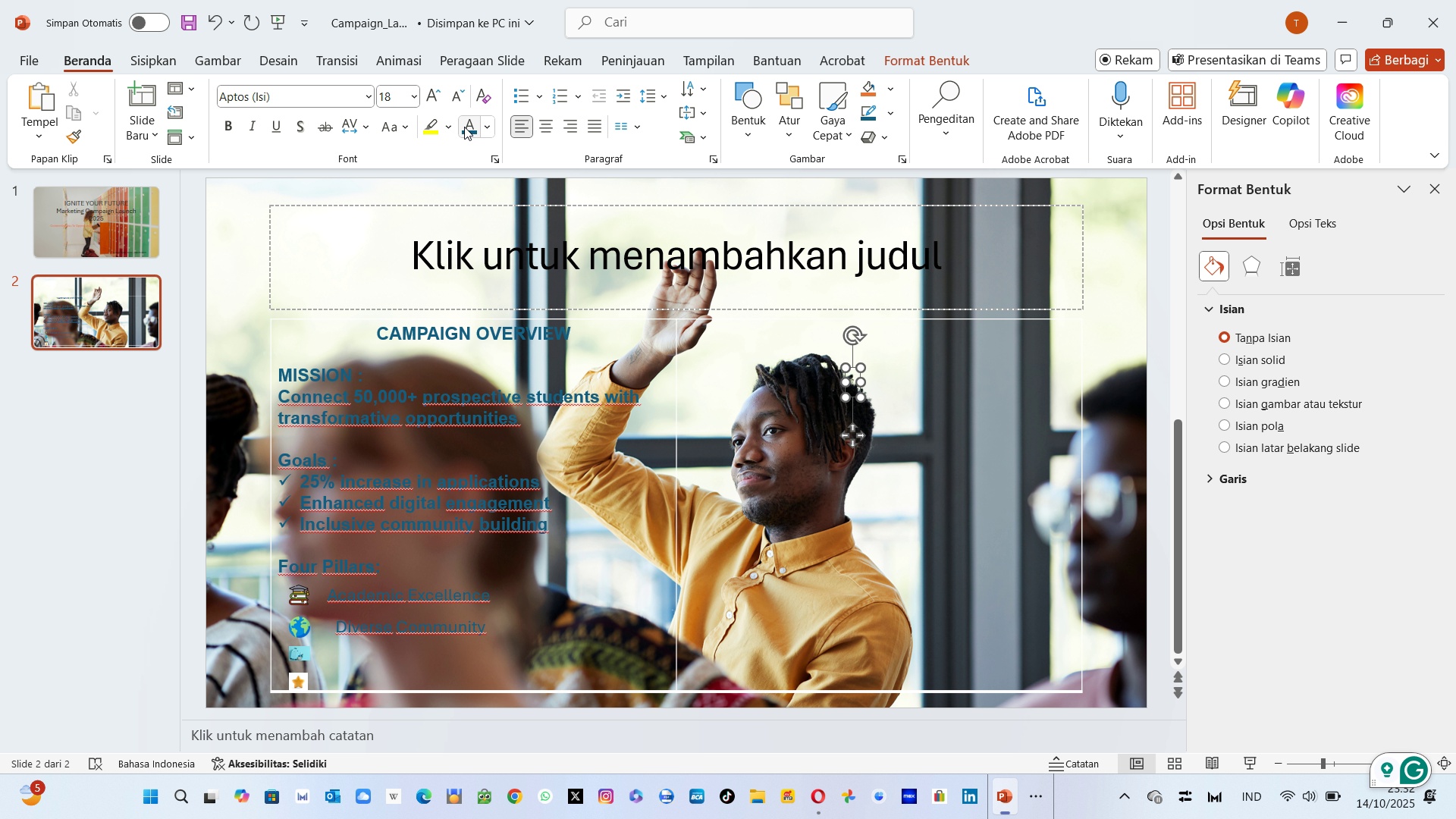 
left_click([464, 127])
 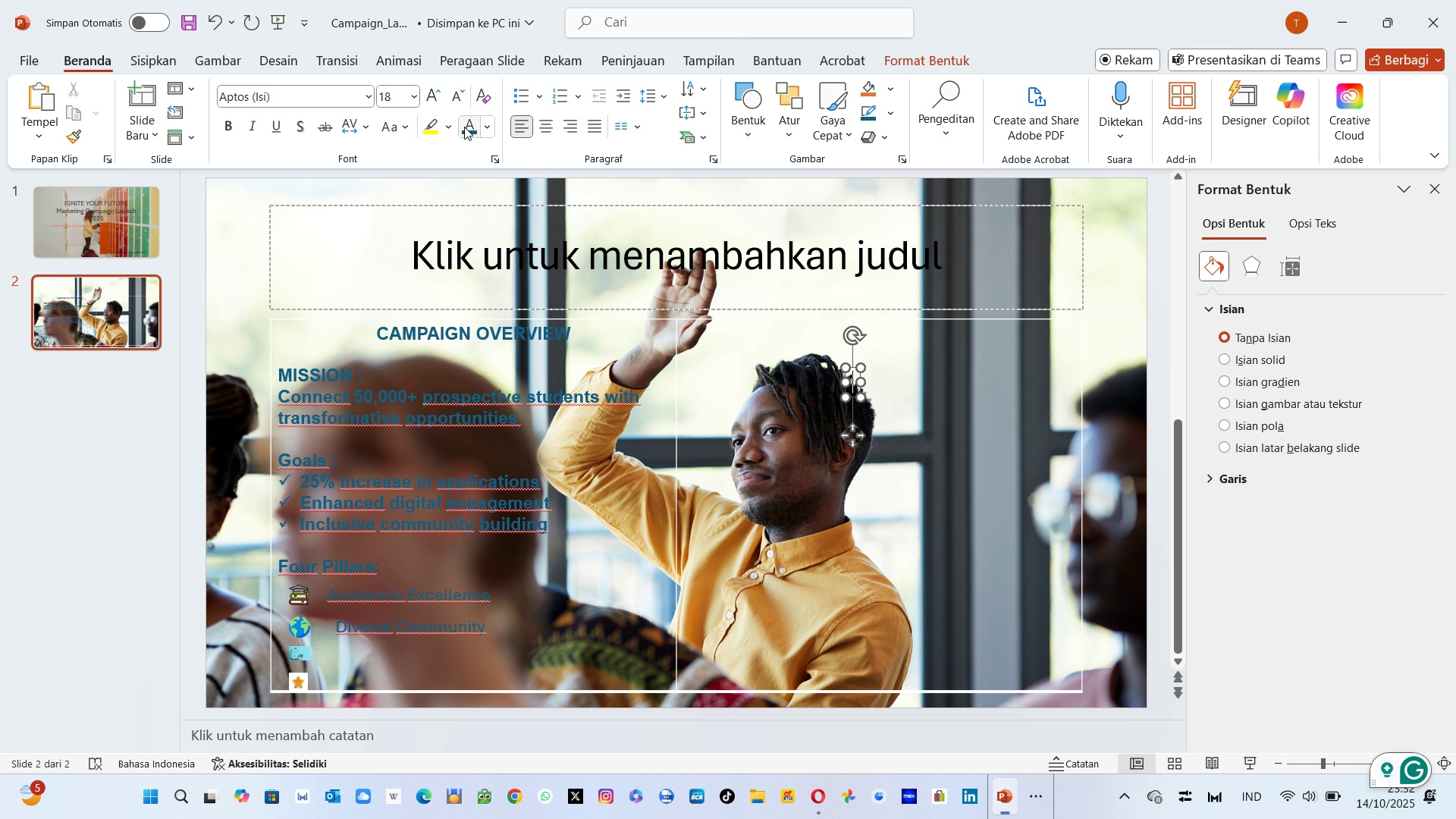 
type(Career Success)
 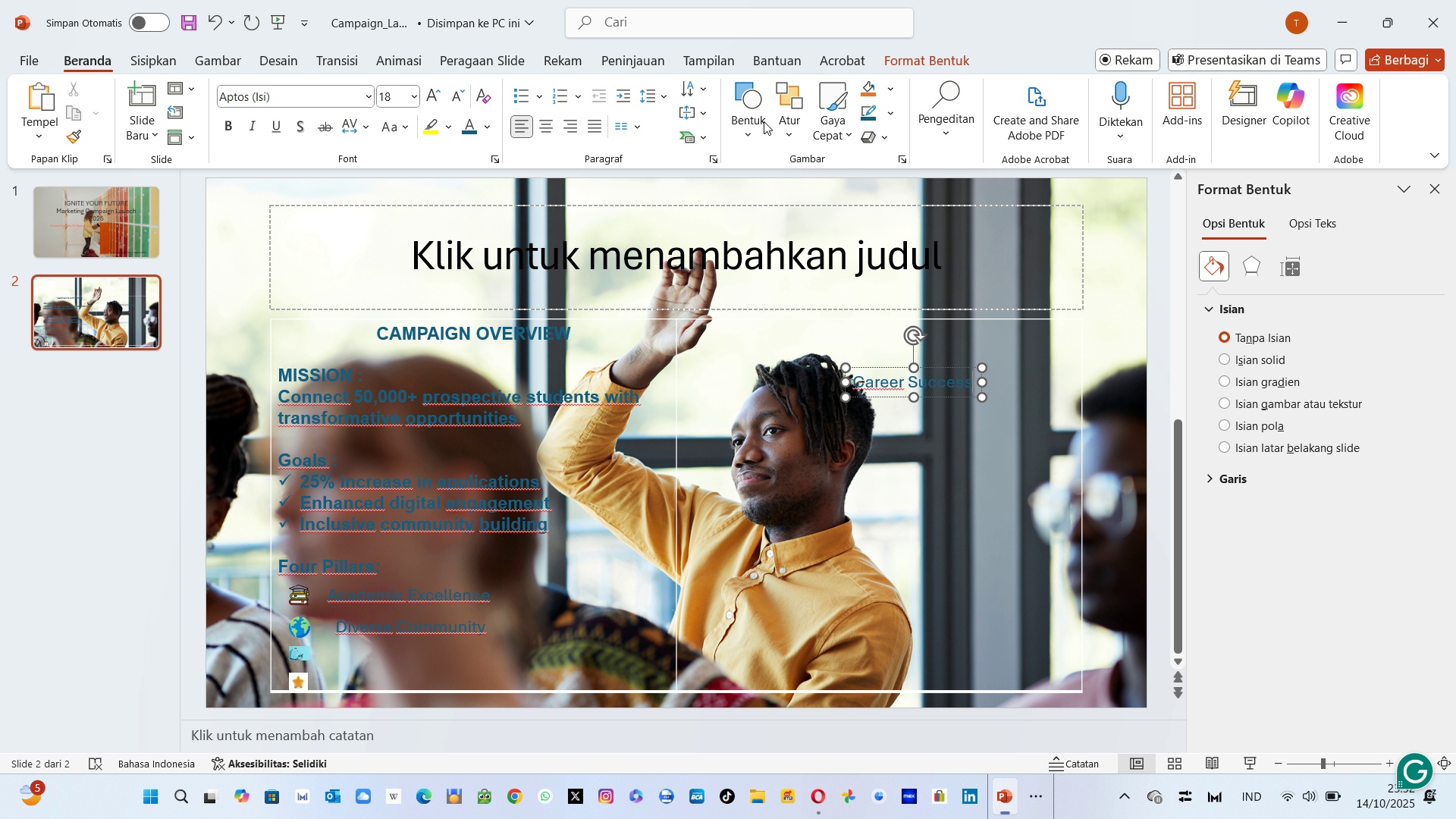 
wait(8.81)
 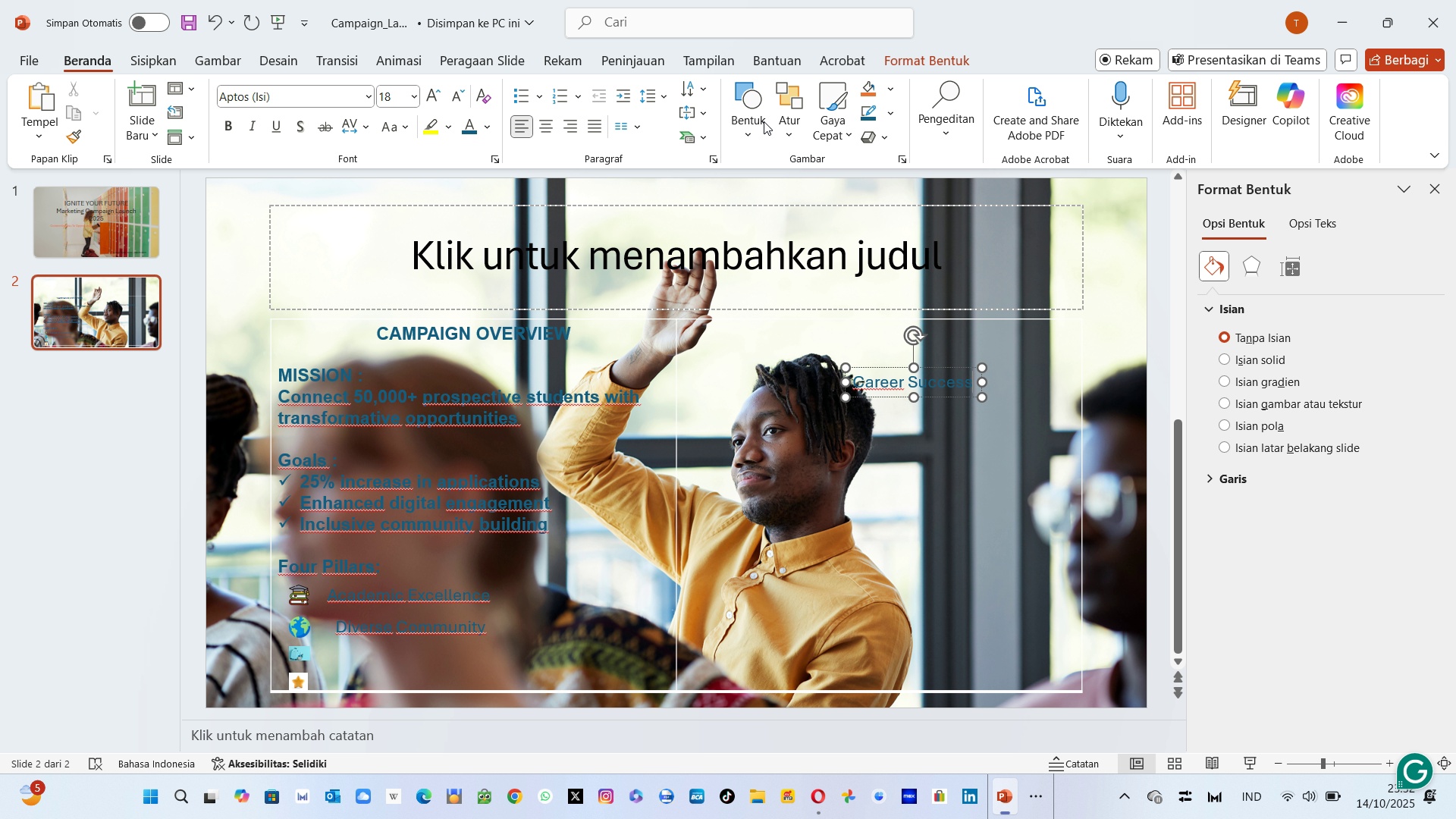 
left_click([168, 60])
 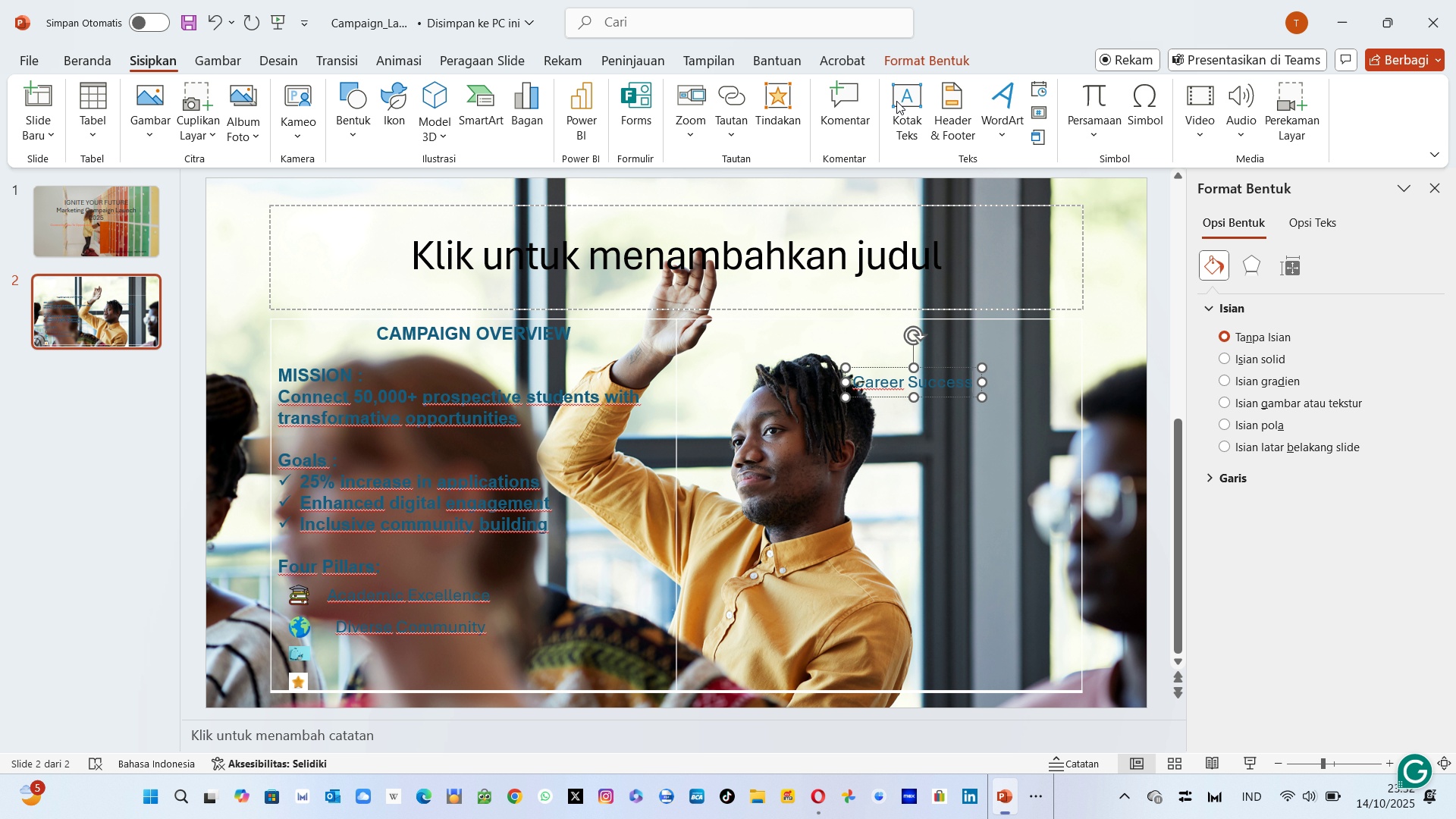 
left_click([910, 103])
 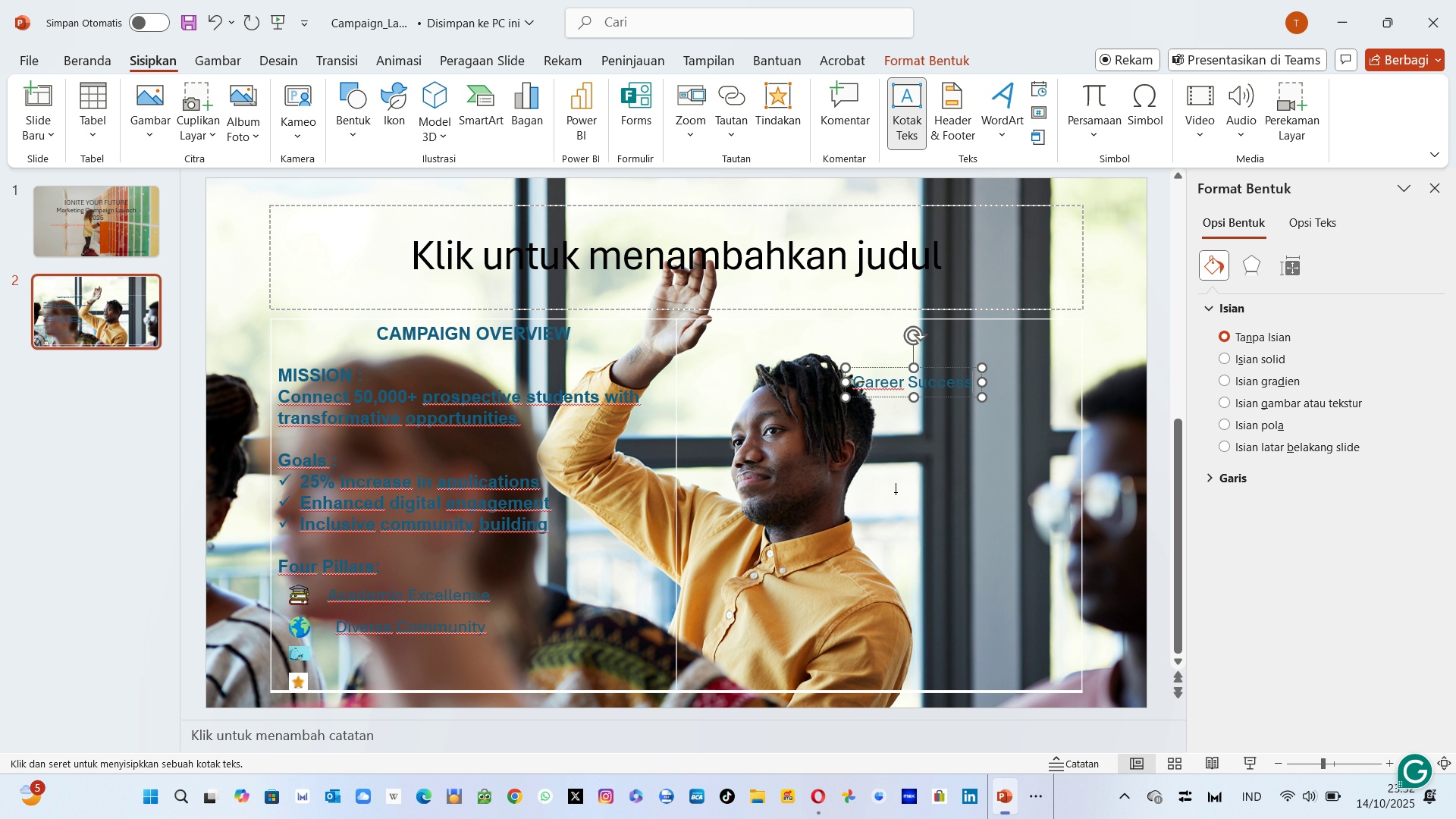 
left_click([893, 479])
 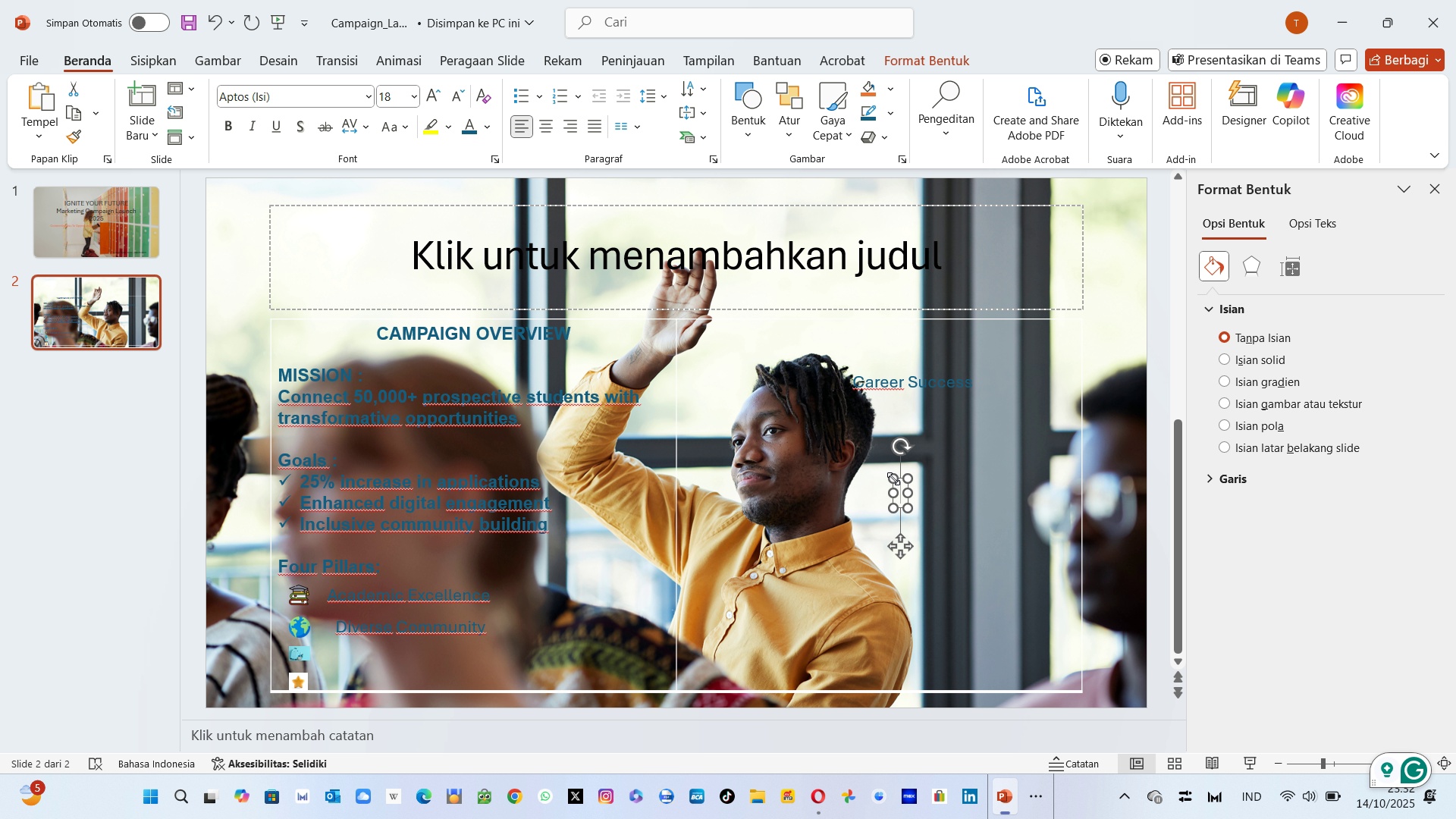 
type(Campu)
key(Backspace)
key(Backspace)
key(Backspace)
key(Backspace)
key(Backspace)
 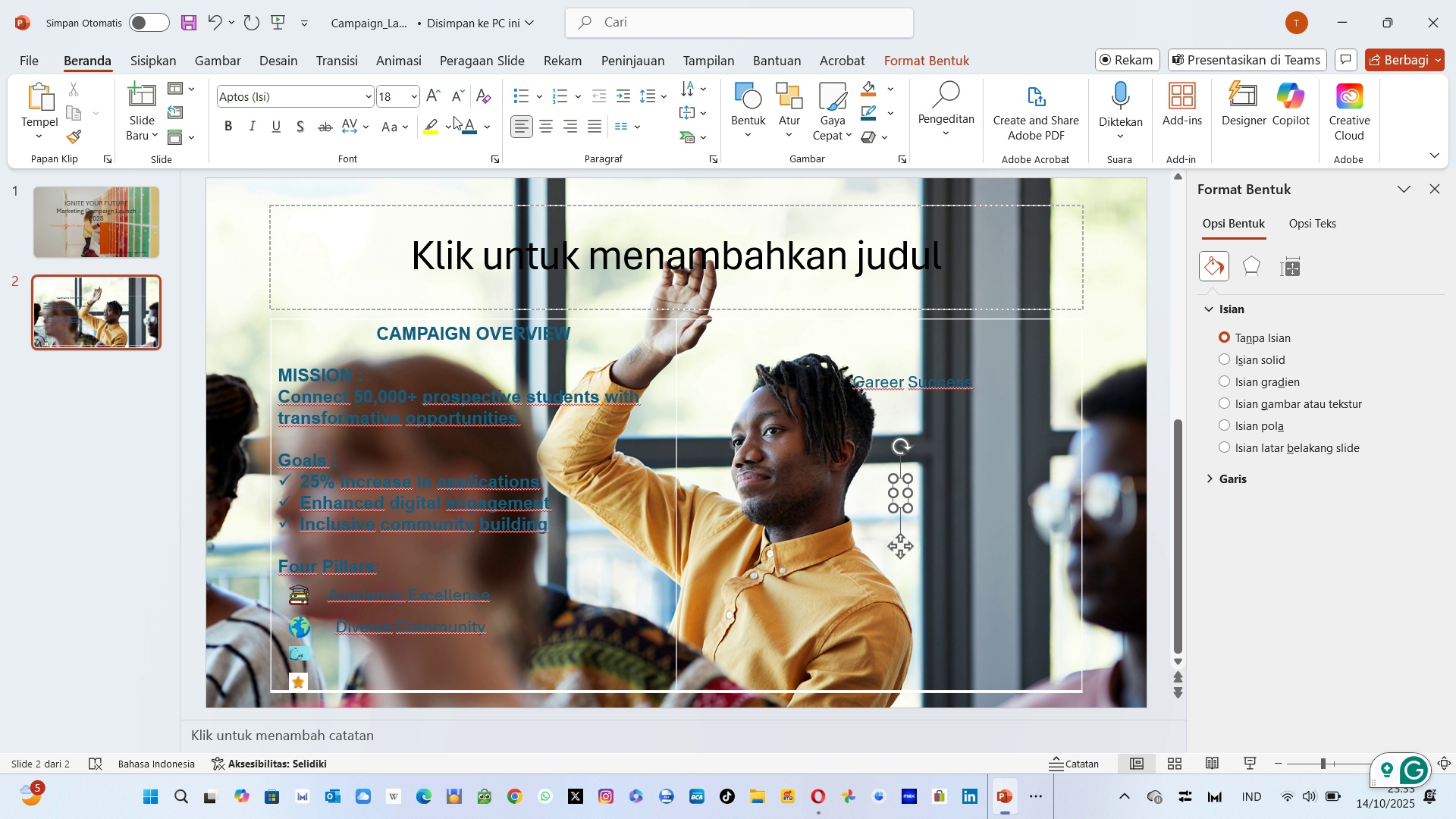 
left_click([460, 125])
 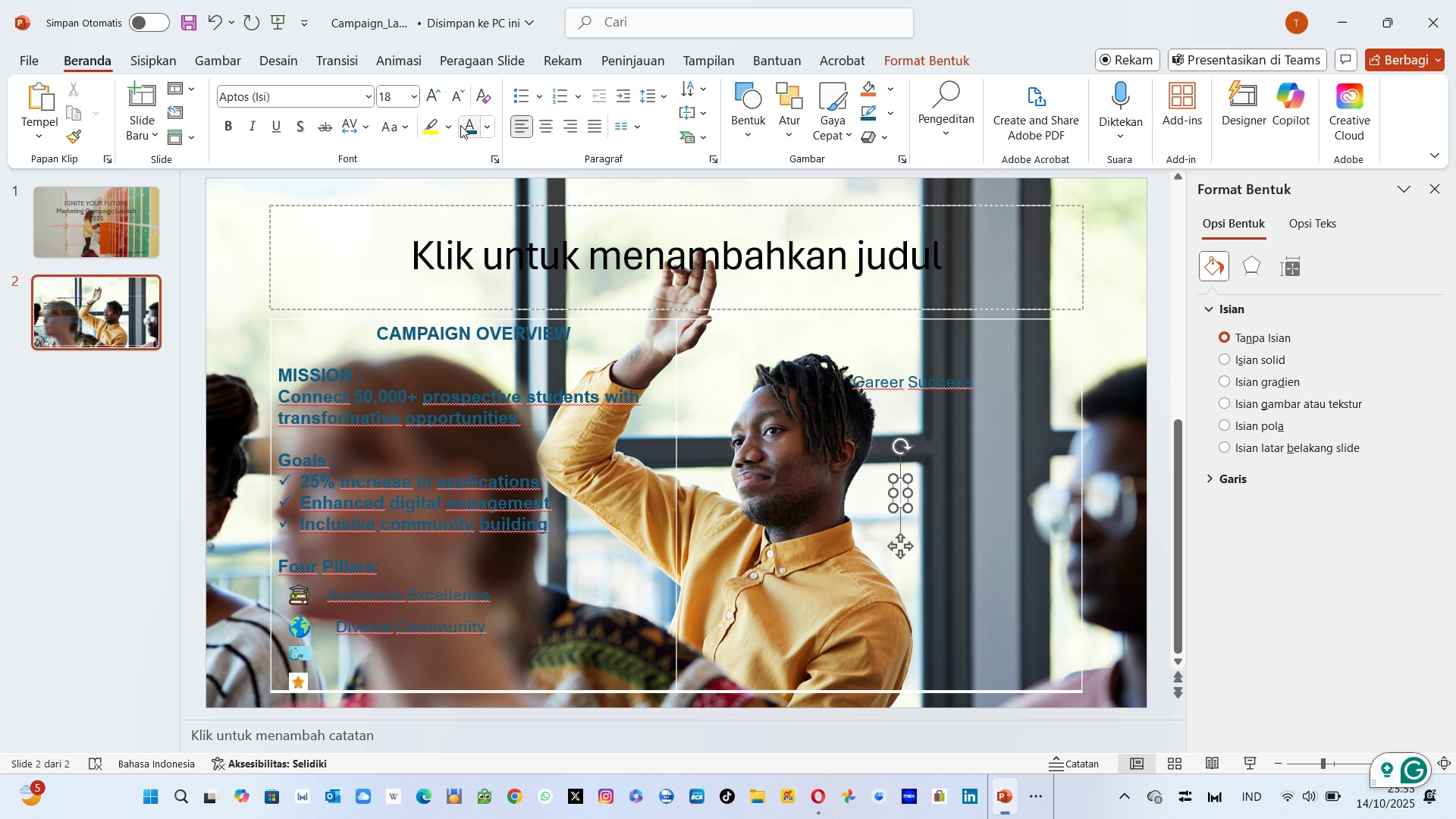 
type(Campus Experience )
key(Backspace)
 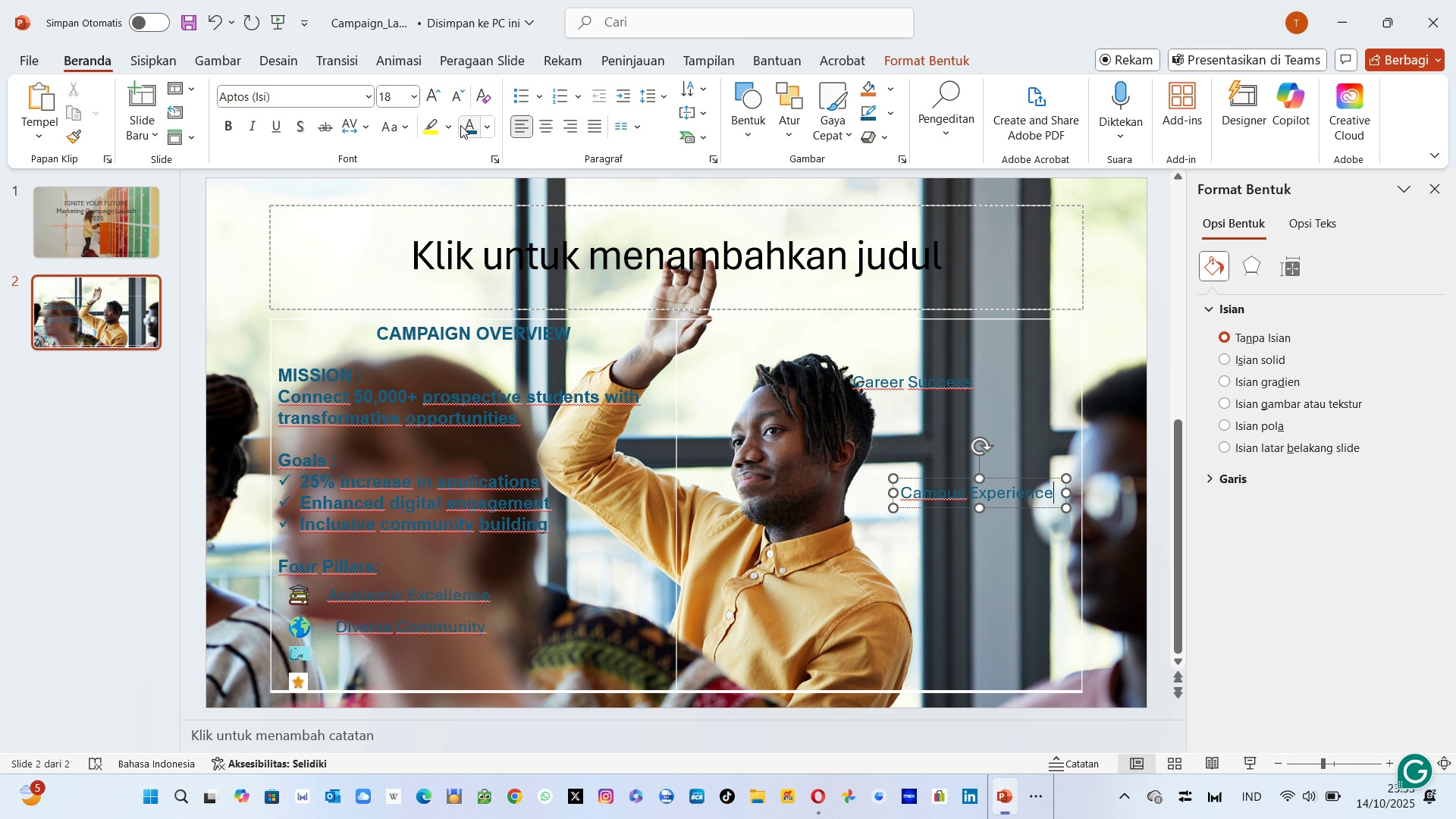 
left_click([859, 465])
 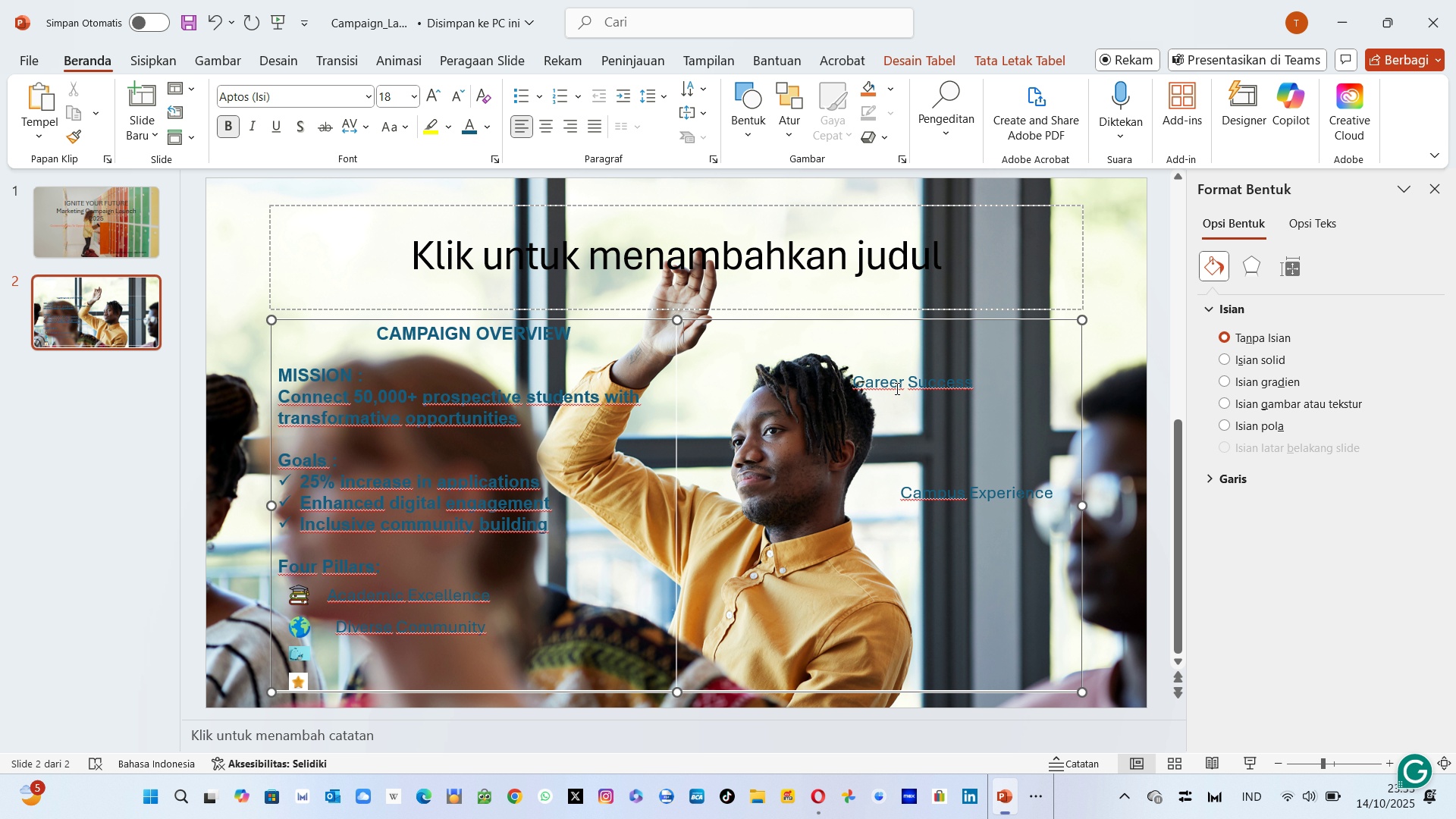 
left_click([895, 385])
 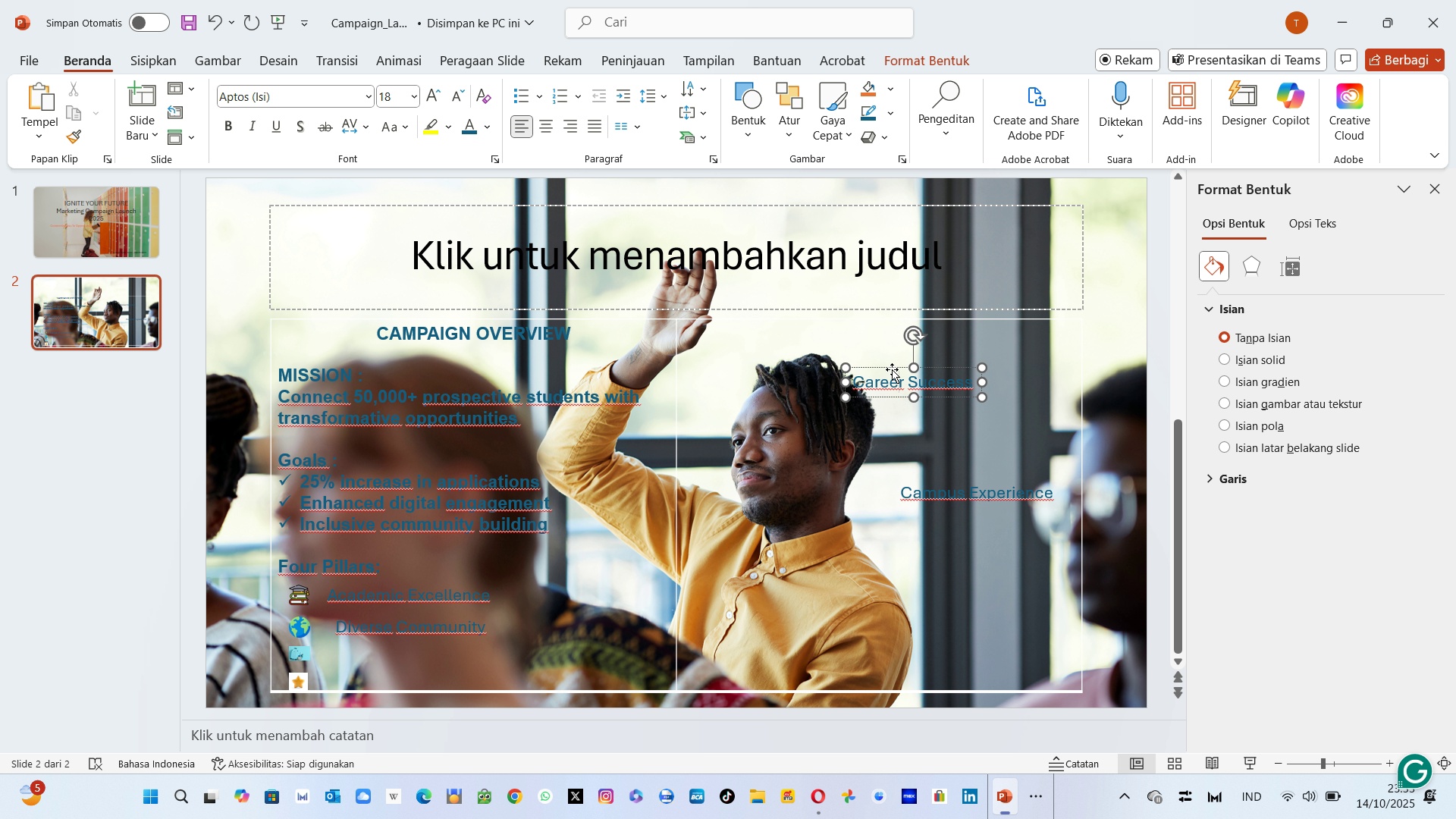 
left_click_drag(start_coordinate=[892, 370], to_coordinate=[375, 642])
 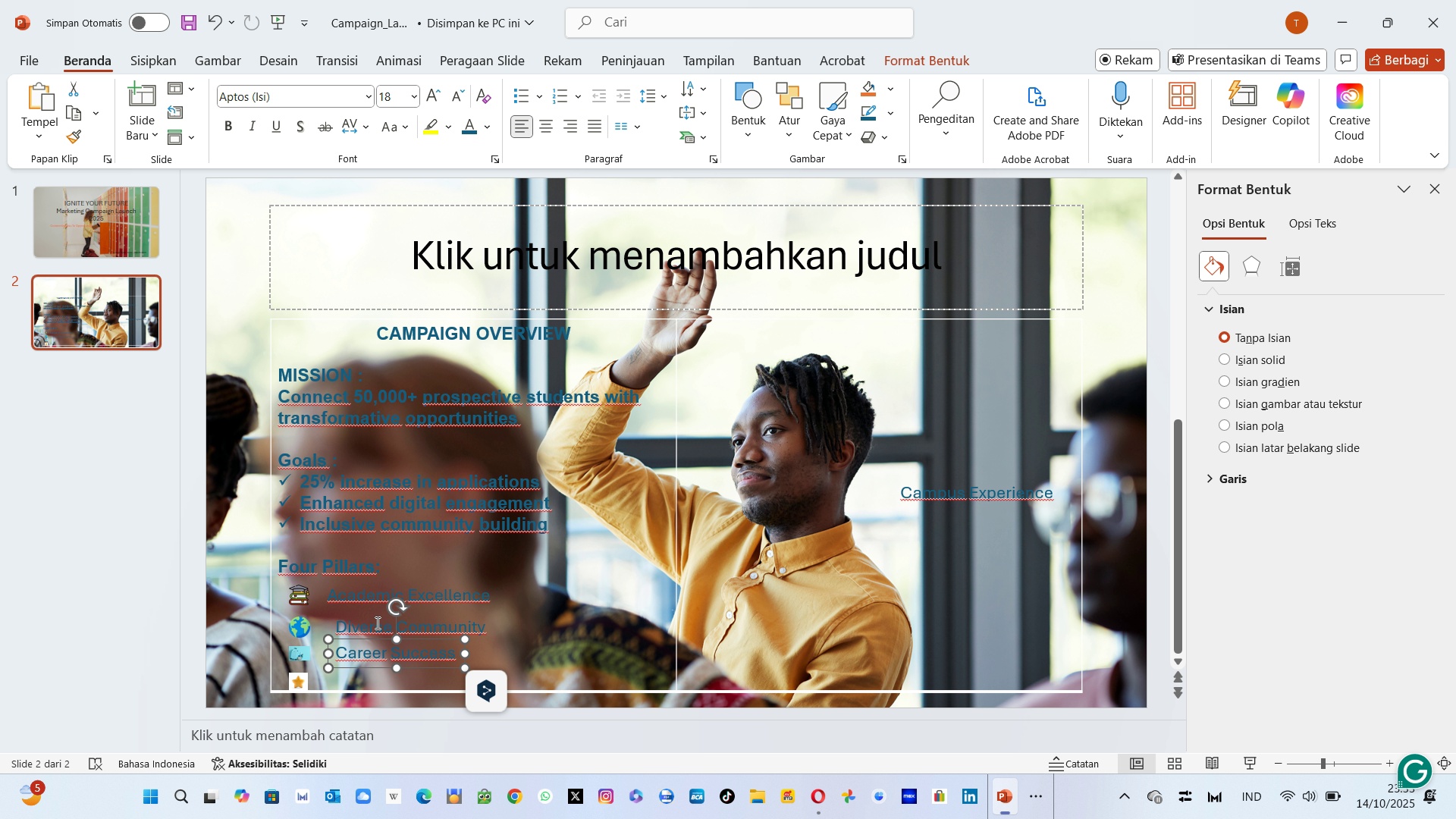 
left_click([376, 623])
 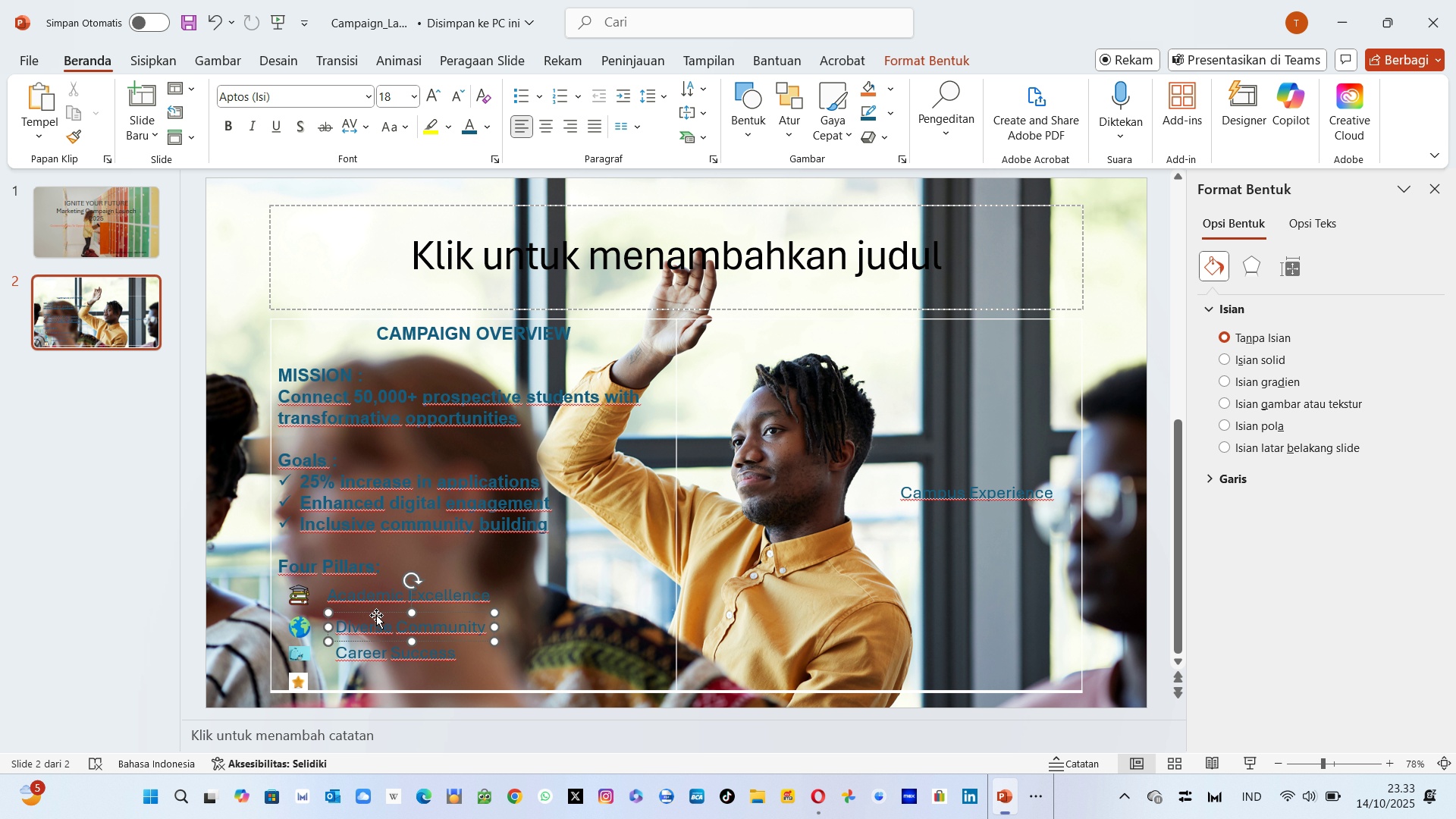 
left_click_drag(start_coordinate=[376, 613], to_coordinate=[372, 614])
 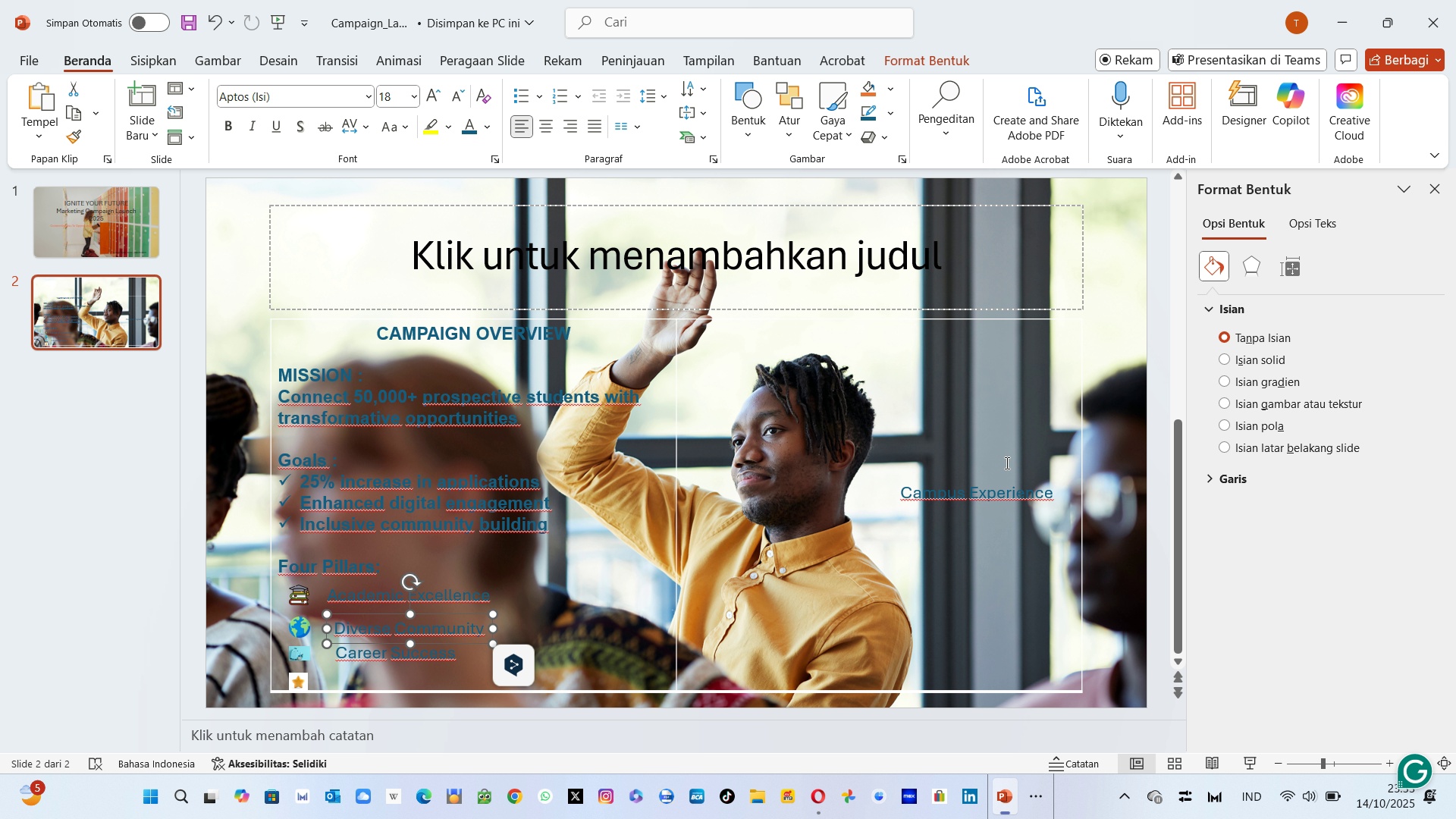 
left_click([1103, 455])
 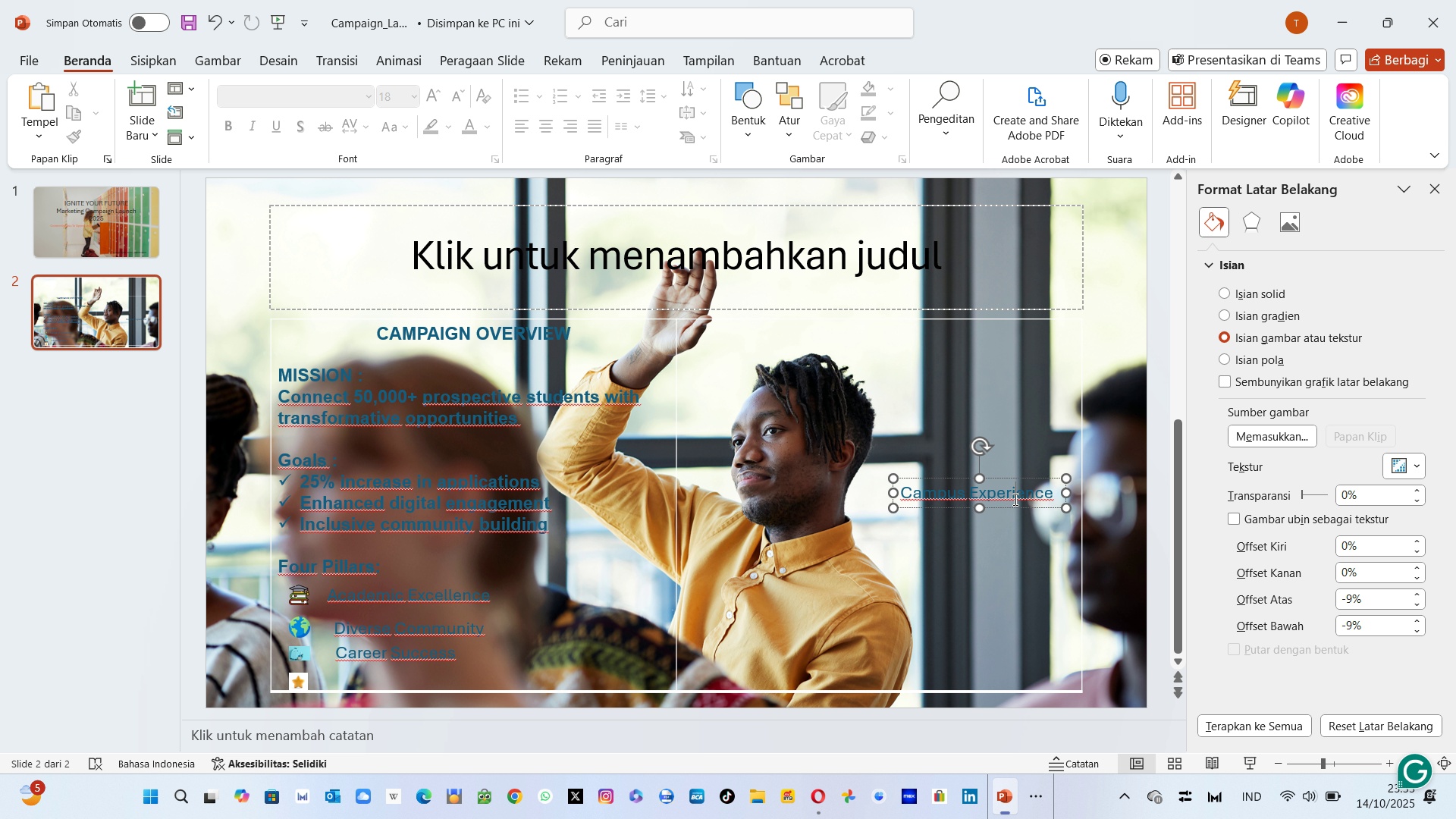 
left_click([1014, 499])
 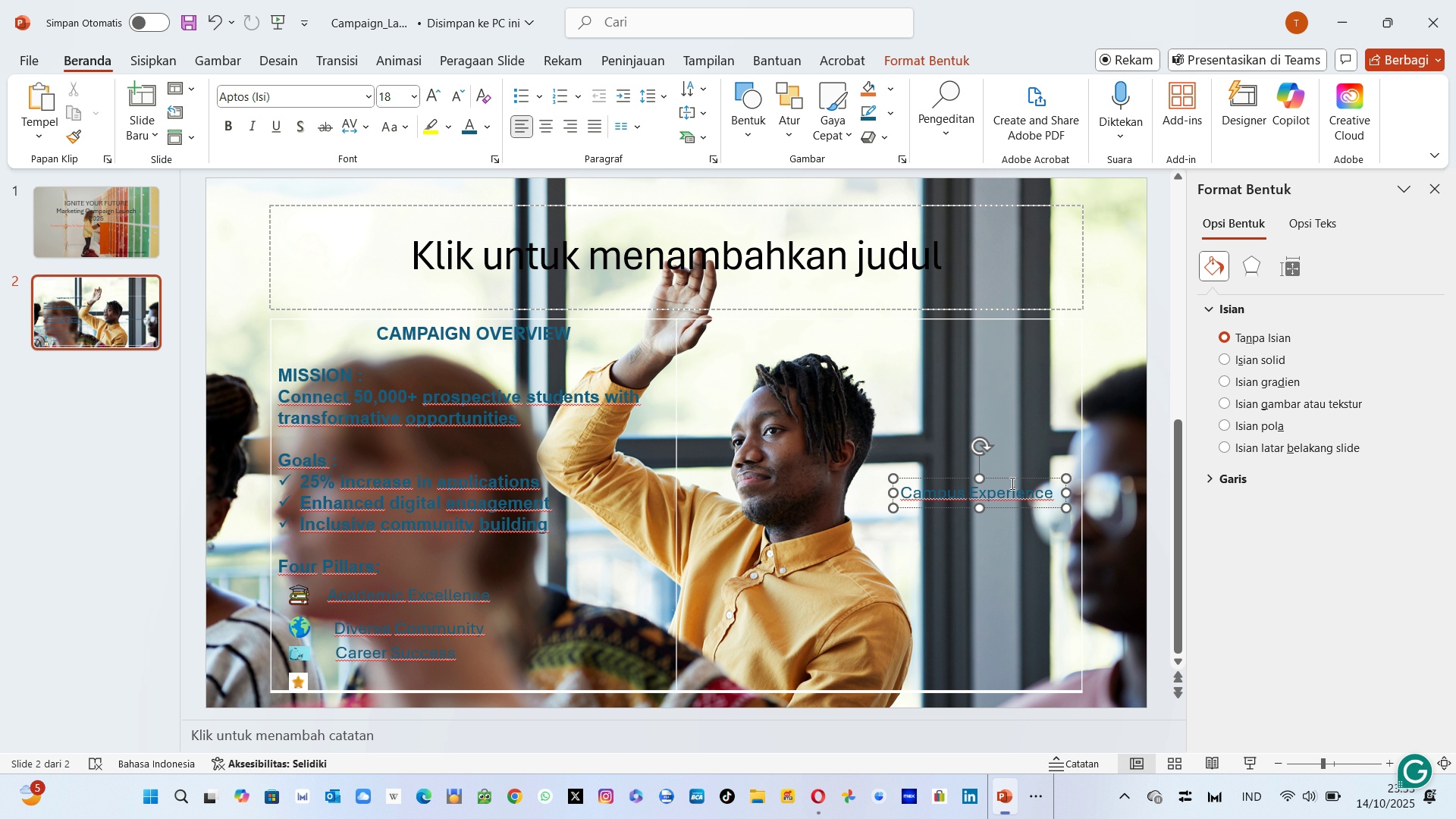 
left_click_drag(start_coordinate=[1011, 479], to_coordinate=[444, 667])
 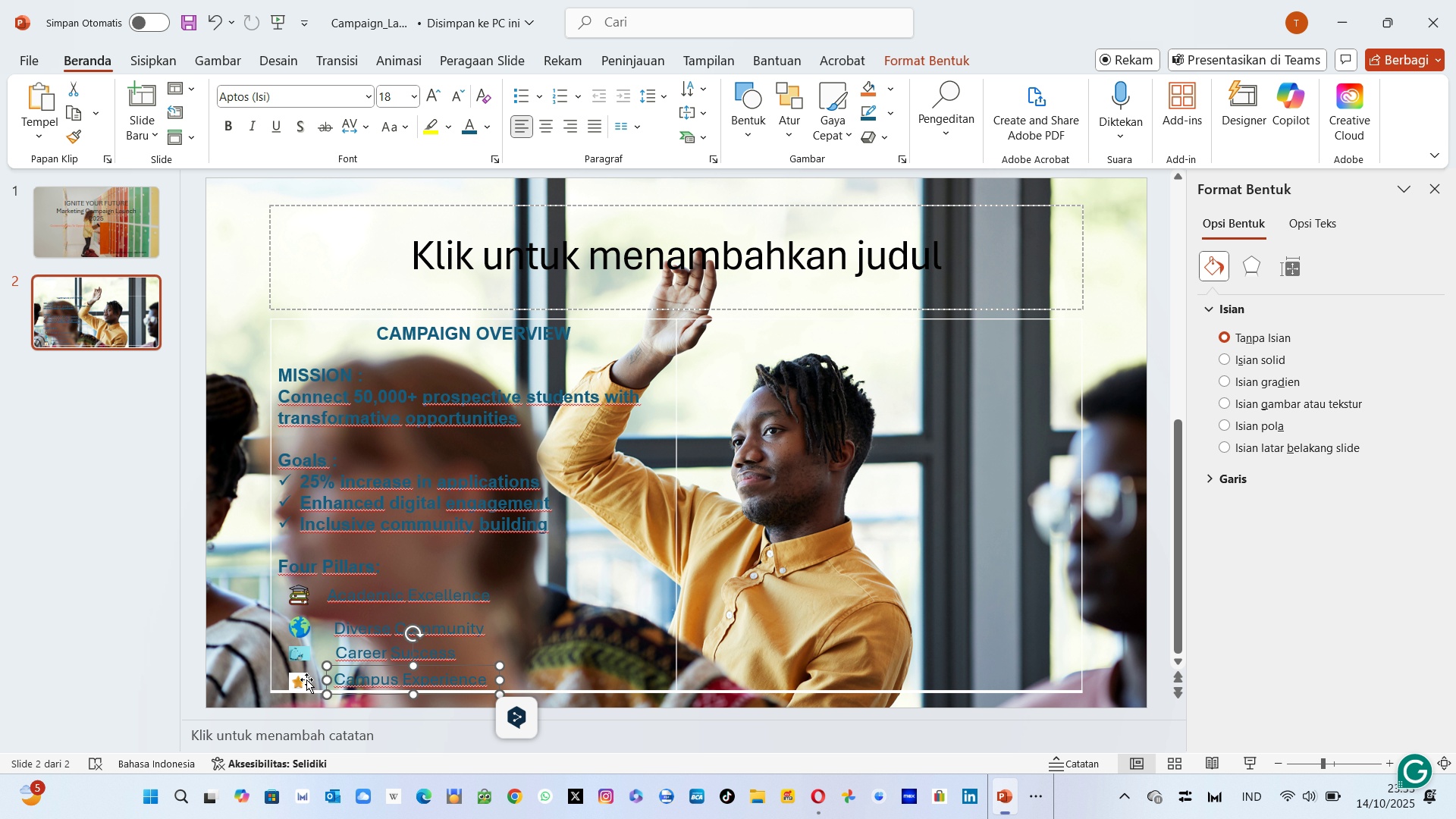 
left_click_drag(start_coordinate=[304, 679], to_coordinate=[306, 674])
 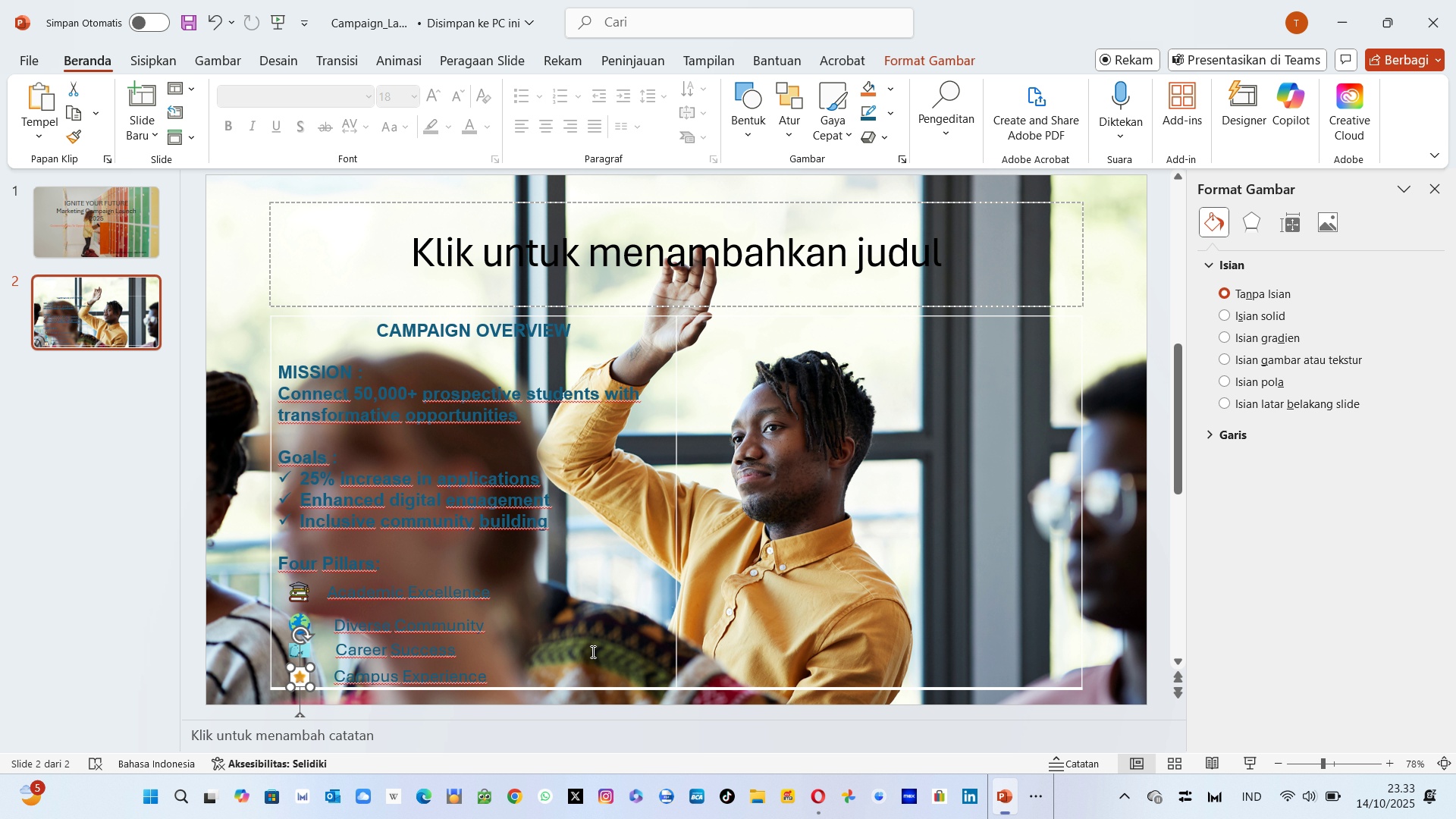 
left_click([592, 651])
 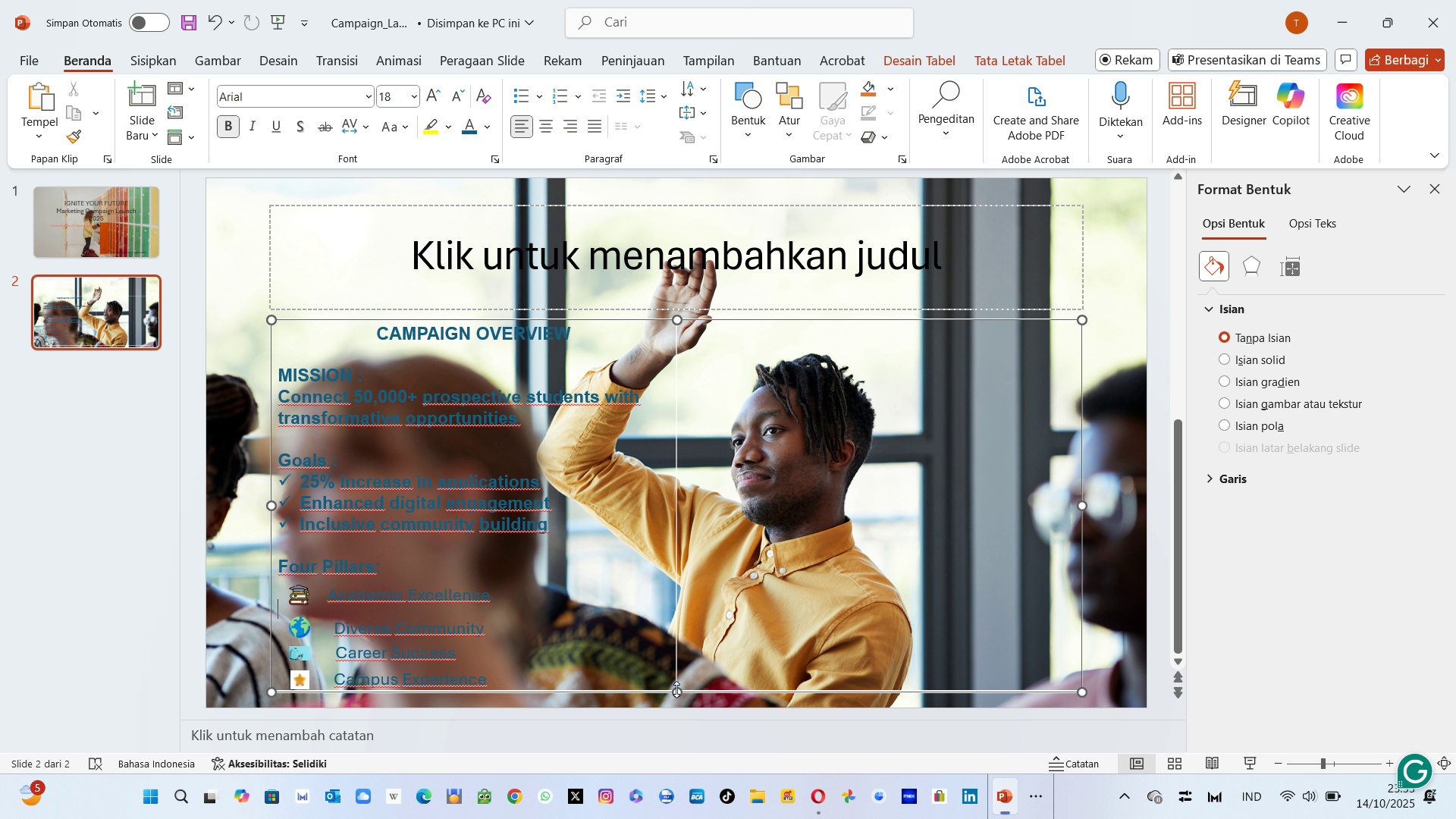 
left_click_drag(start_coordinate=[677, 689], to_coordinate=[677, 697])
 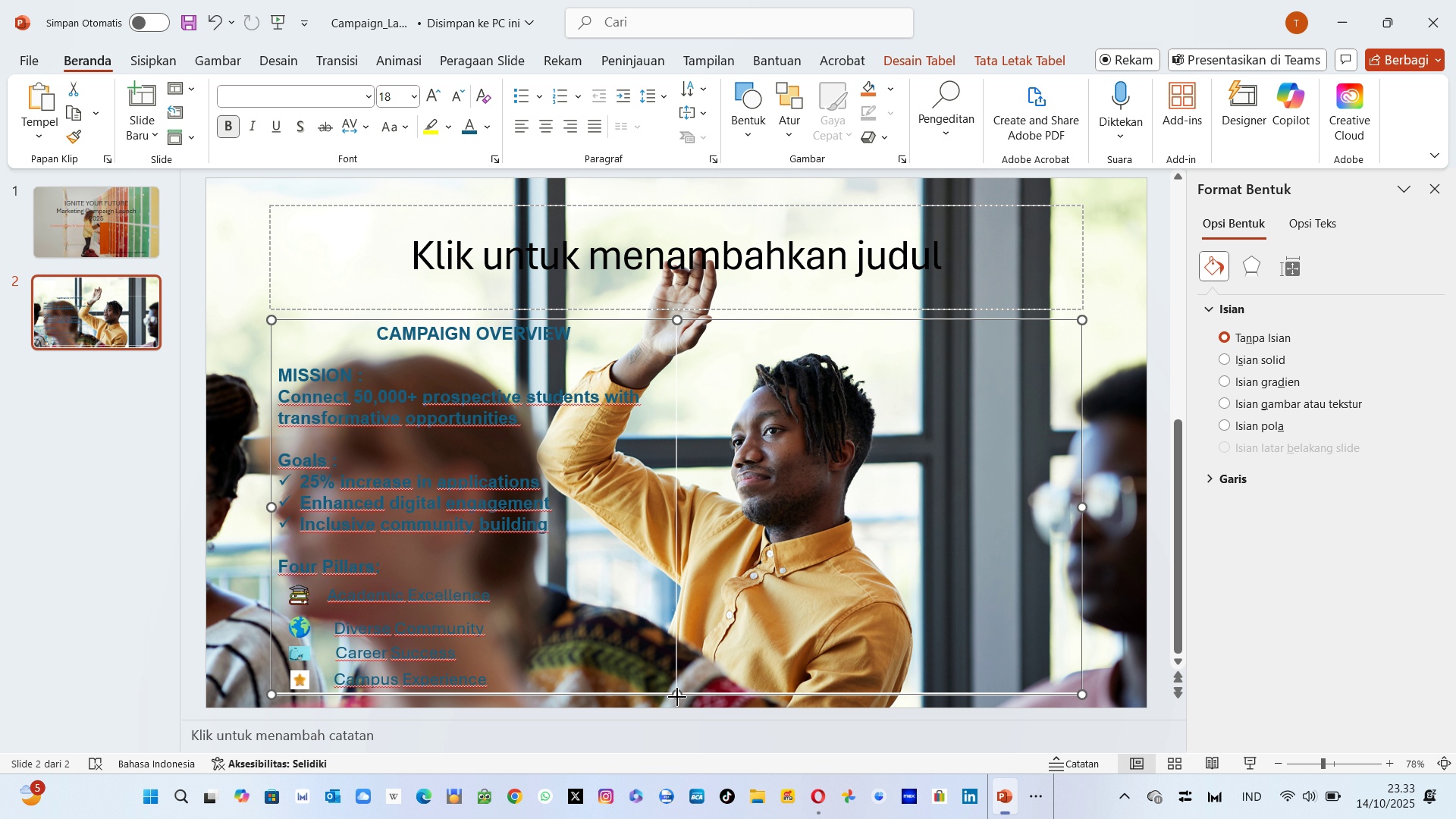 
left_click_drag(start_coordinate=[677, 697], to_coordinate=[677, 702])
 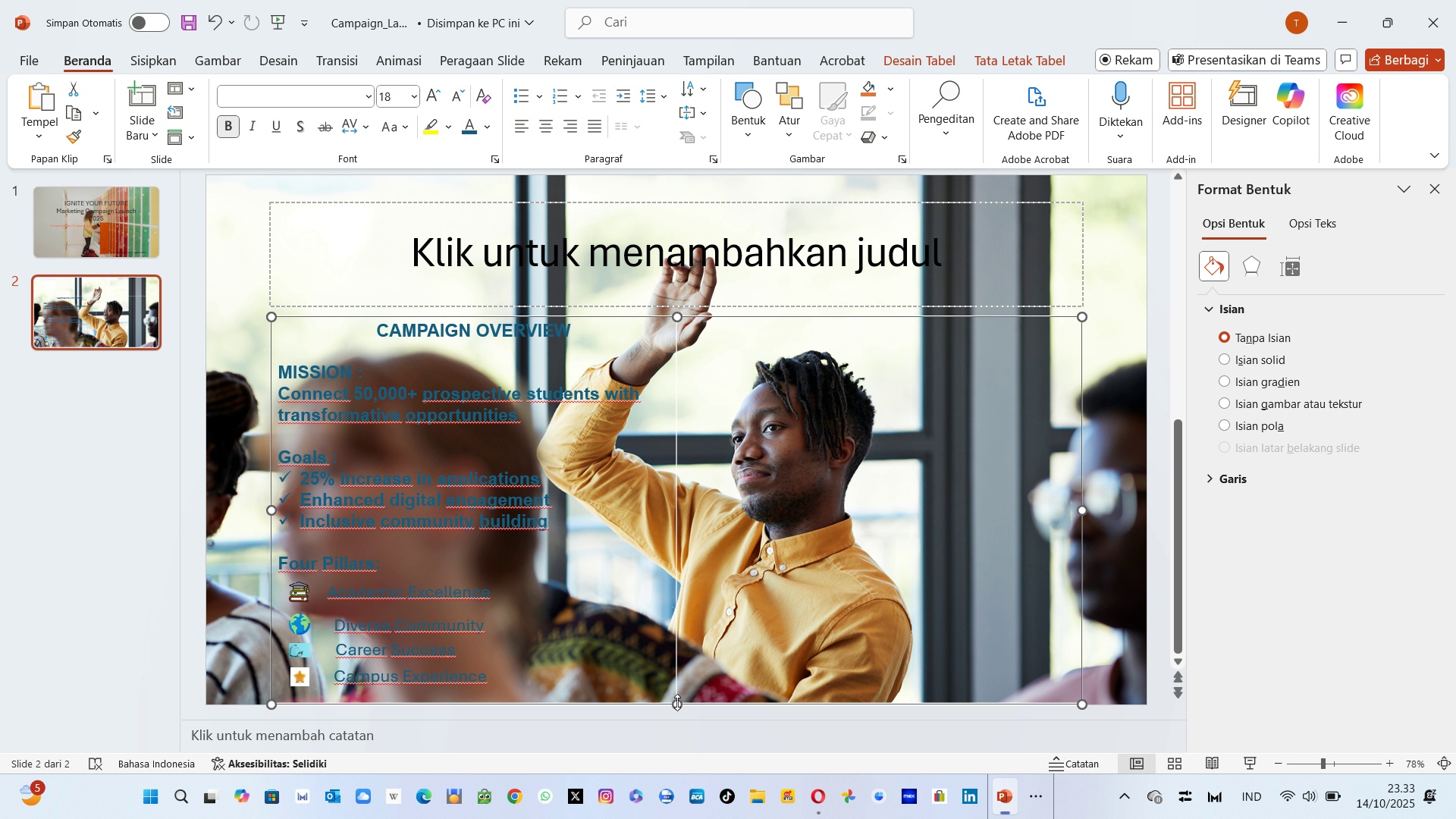 
left_click_drag(start_coordinate=[677, 702], to_coordinate=[675, 697])
 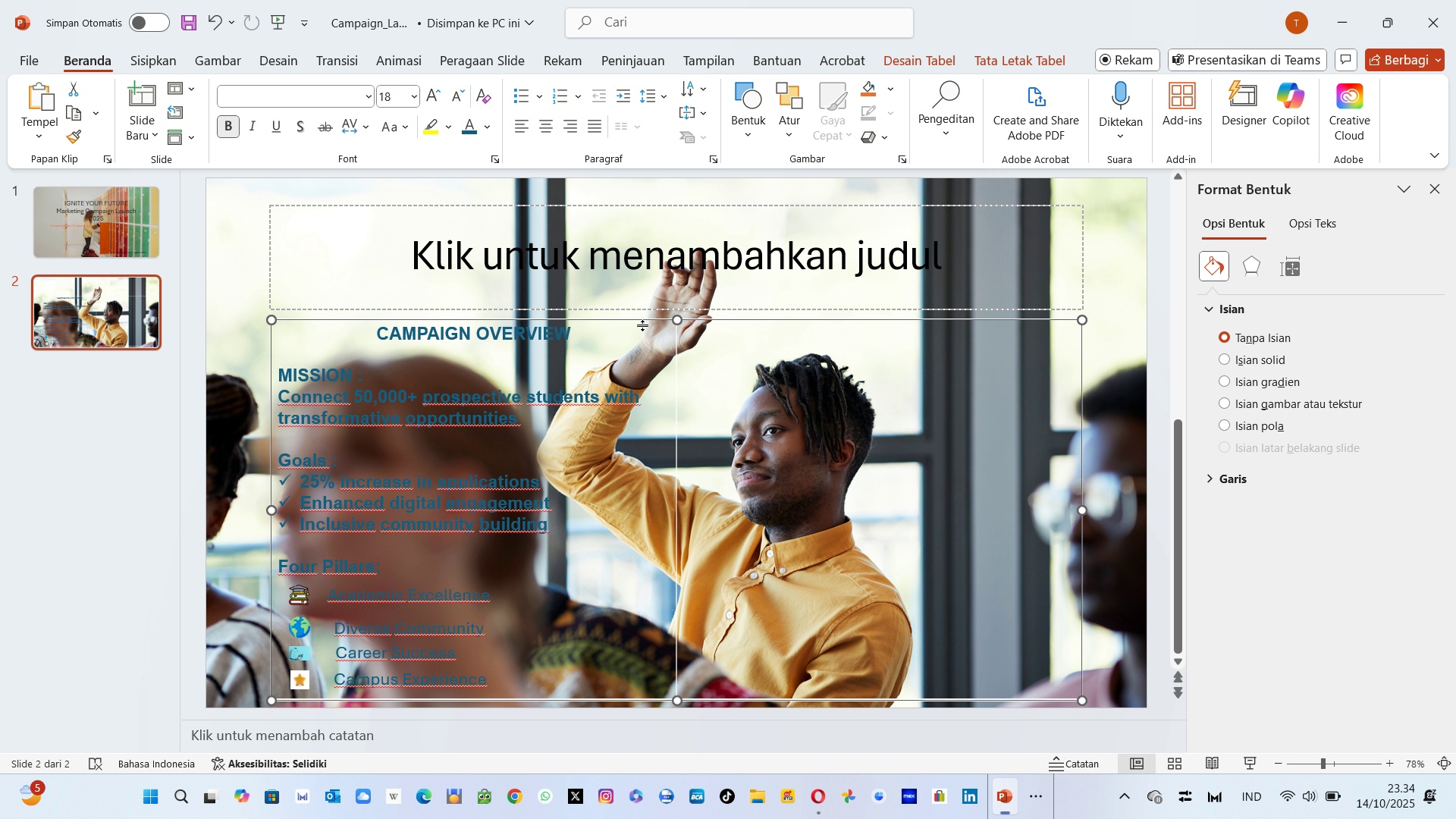 
wait(5.05)
 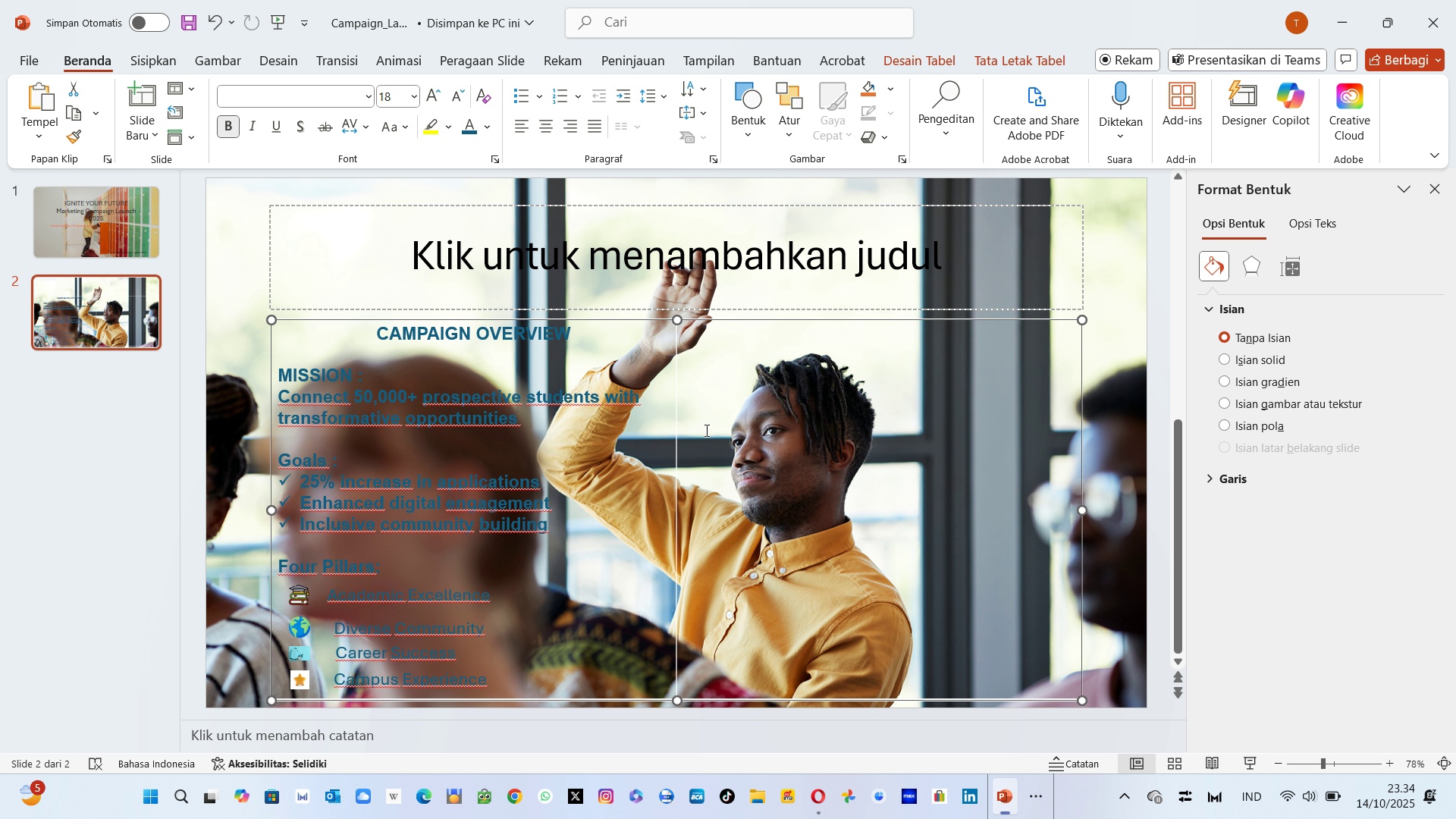 
left_click([566, 328])
 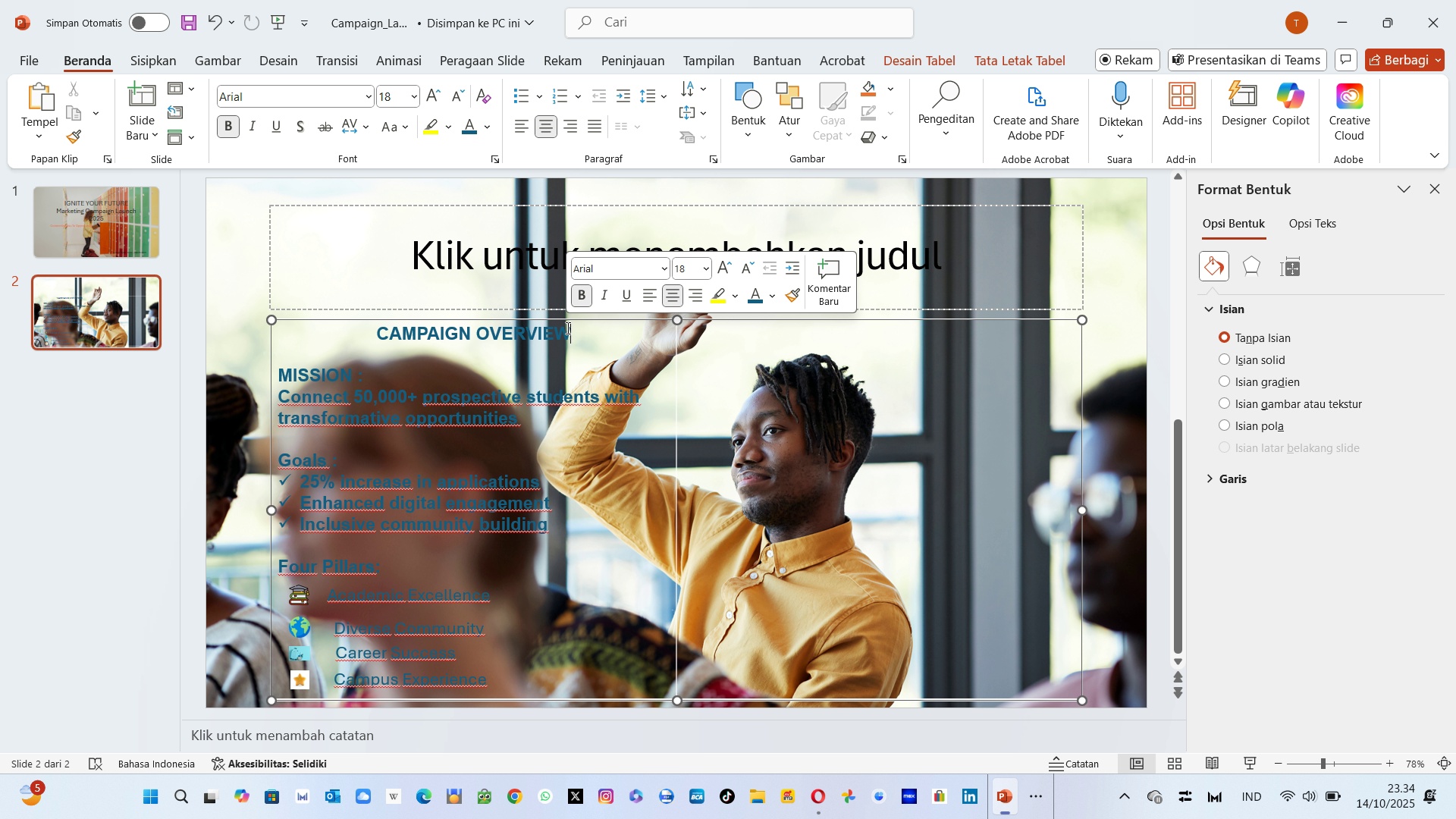 
left_click_drag(start_coordinate=[566, 328], to_coordinate=[375, 337])
 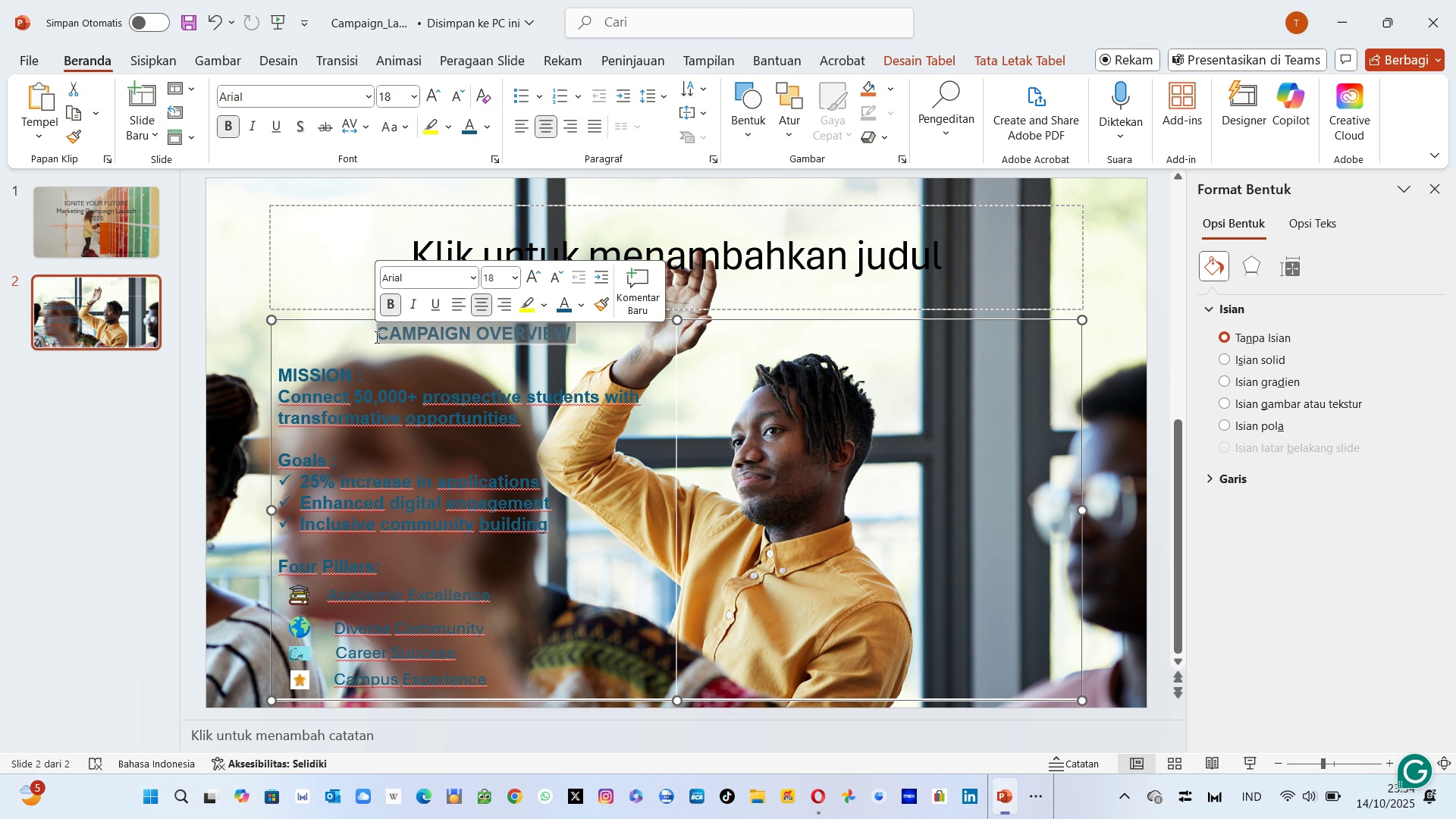 
key(Control+X)
 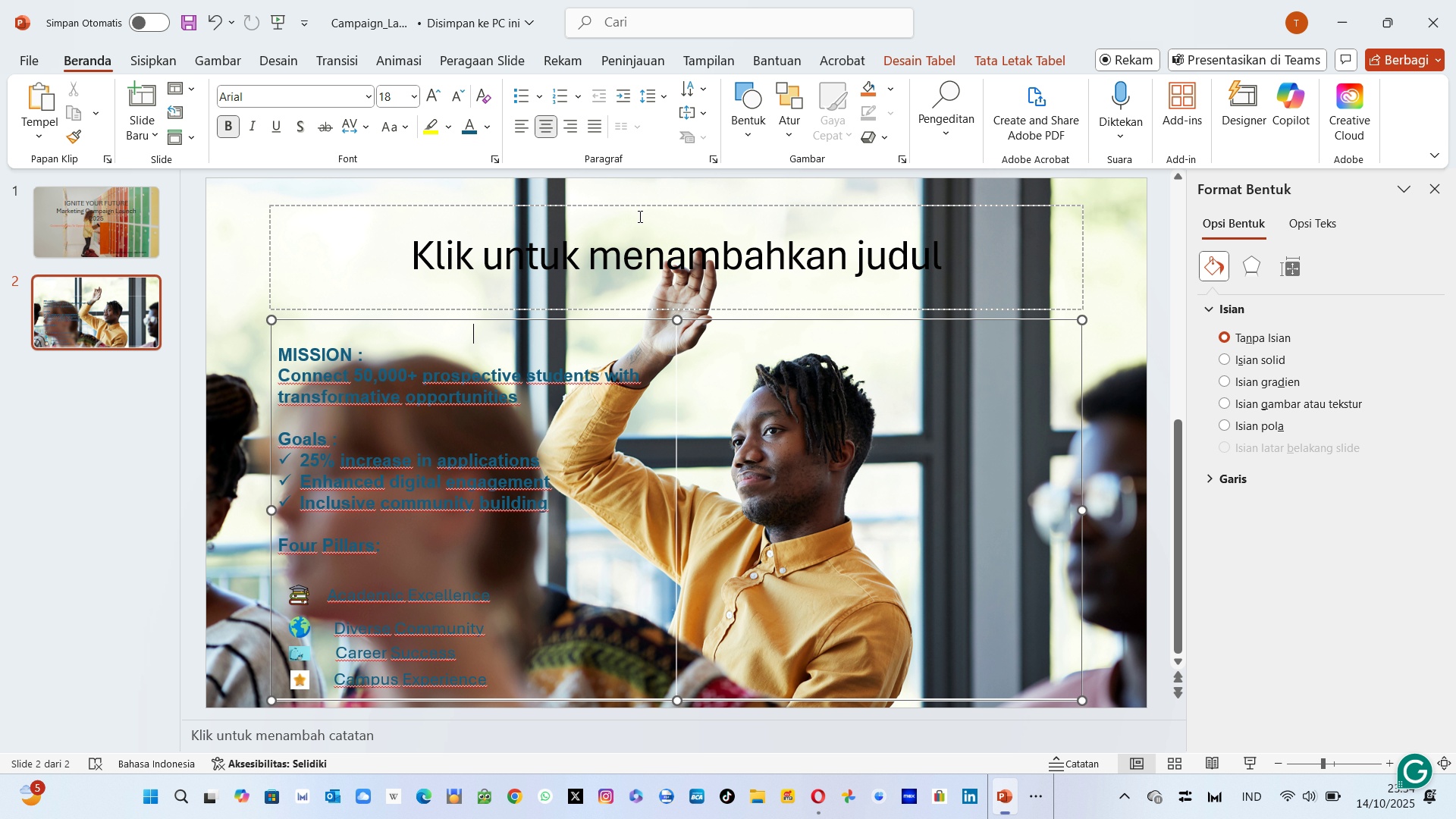 
left_click([595, 261])
 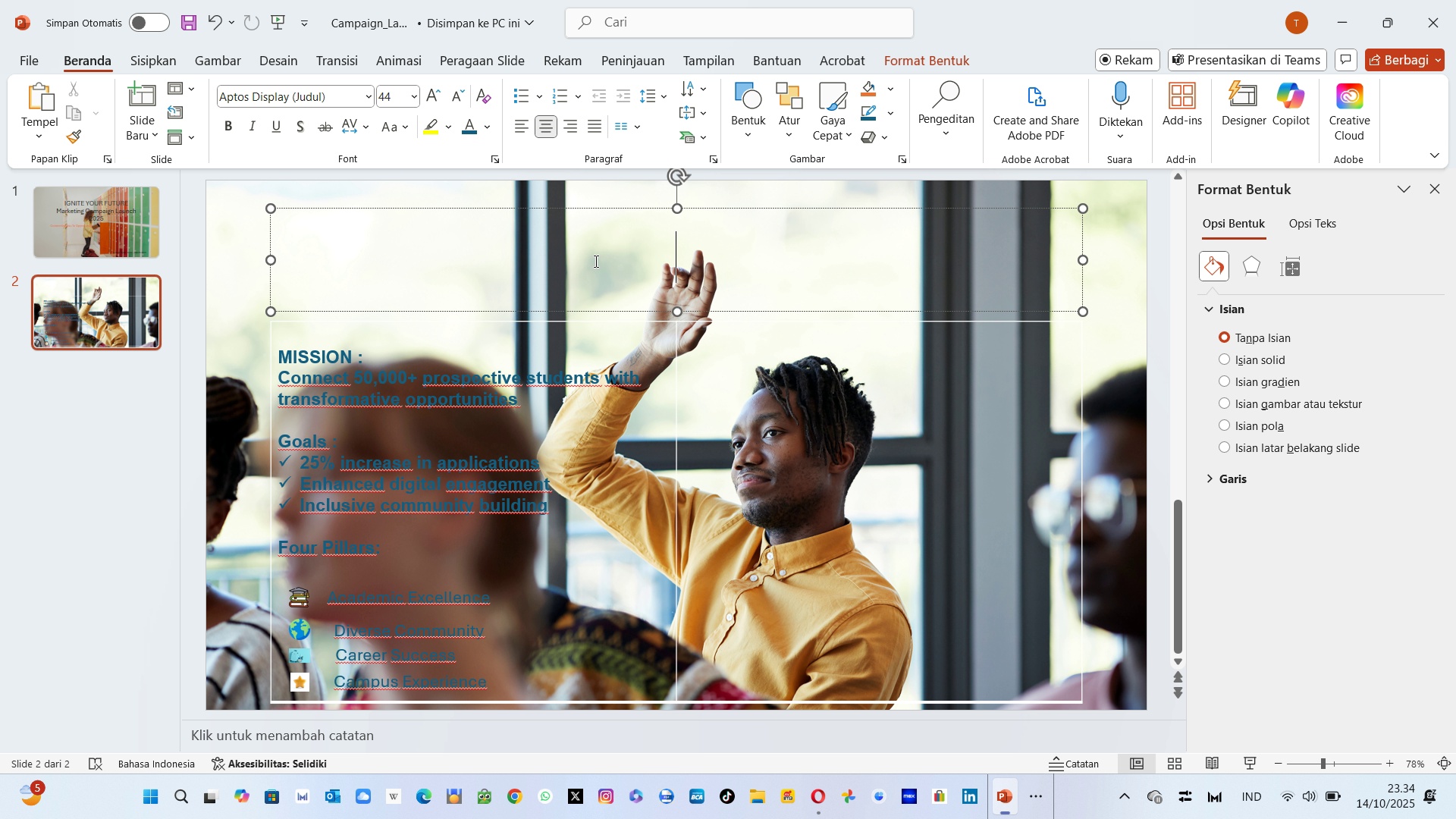 
key(Control+V)
 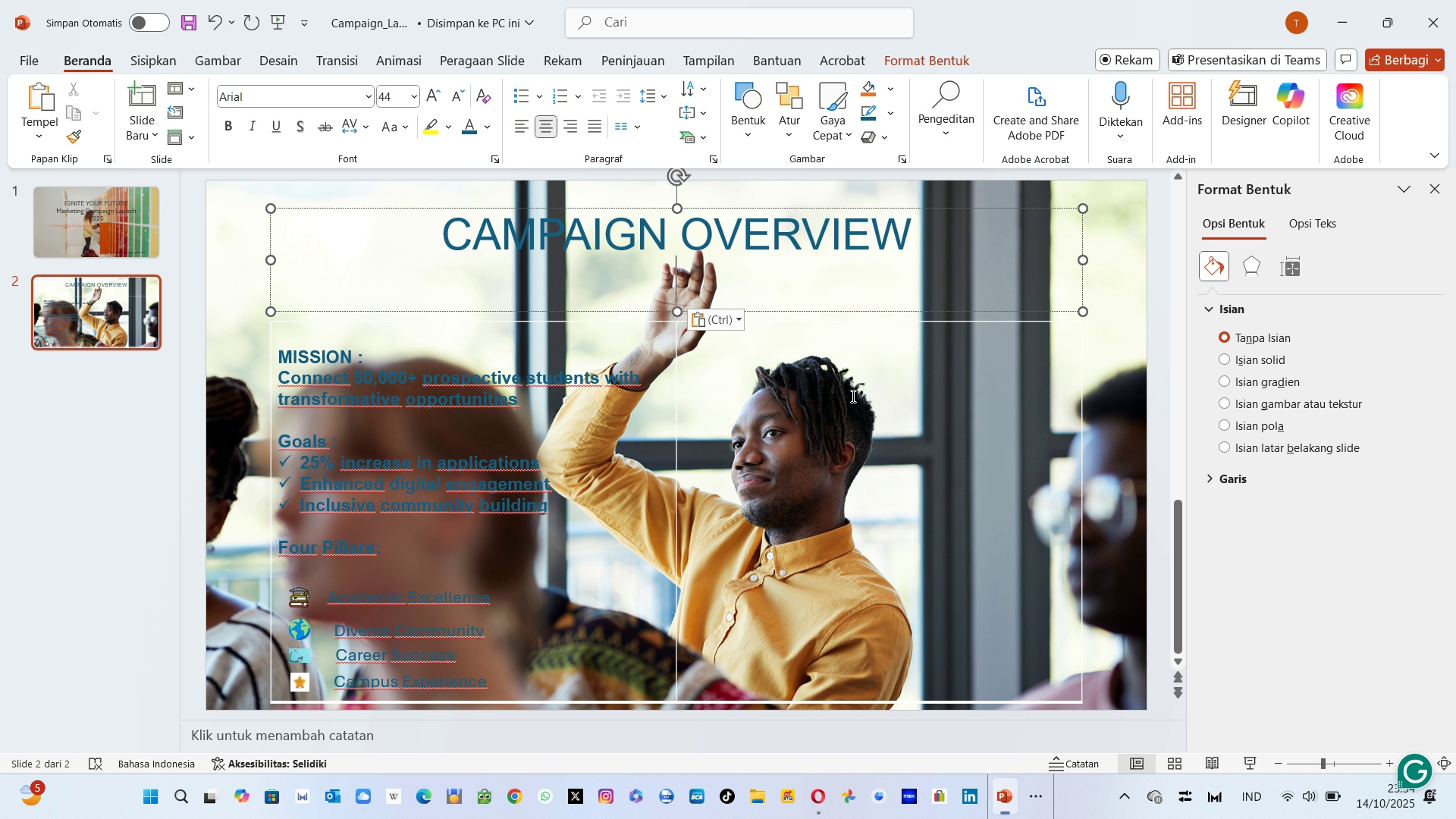 
left_click([852, 396])
 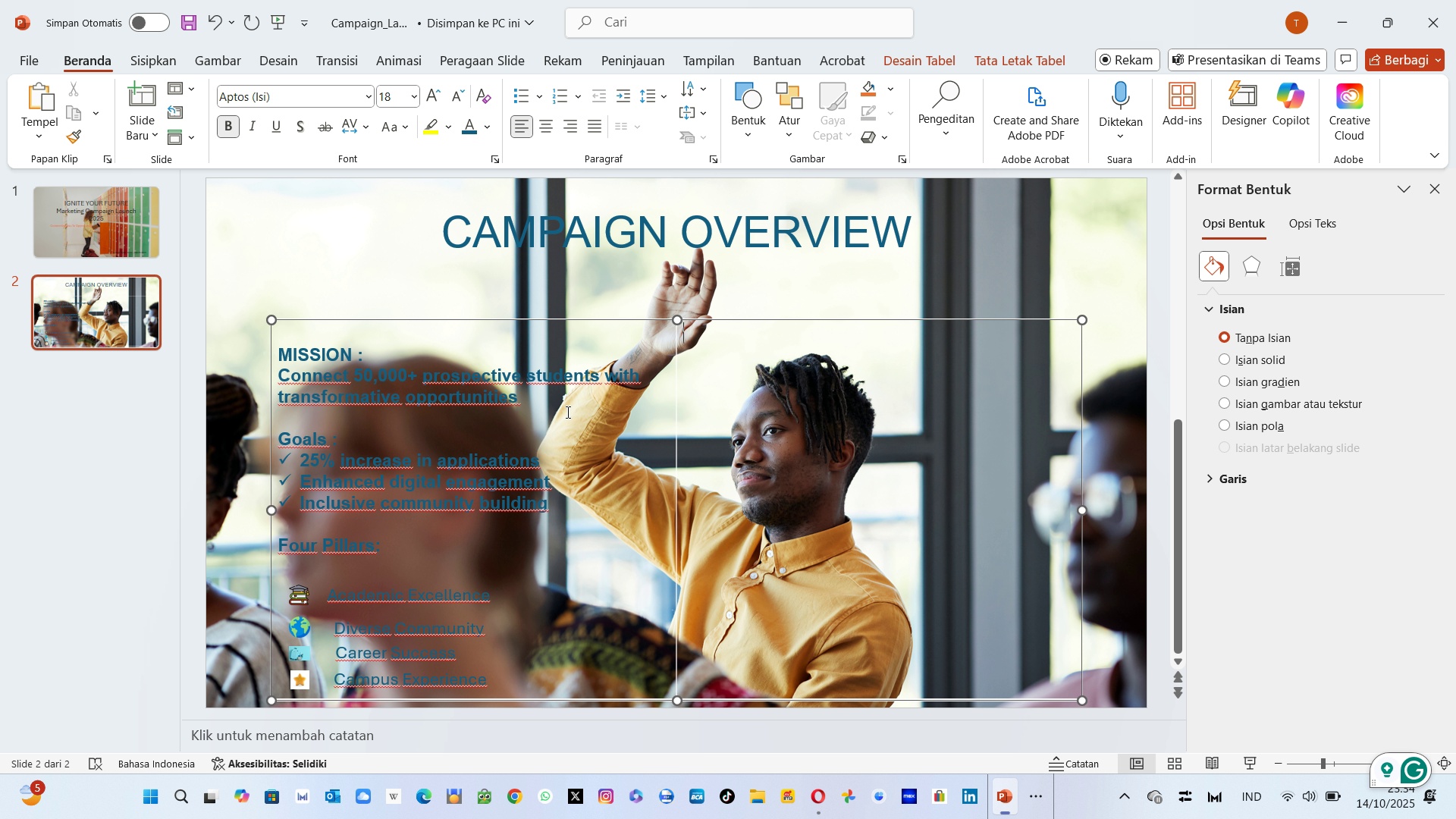 
left_click([521, 421])
 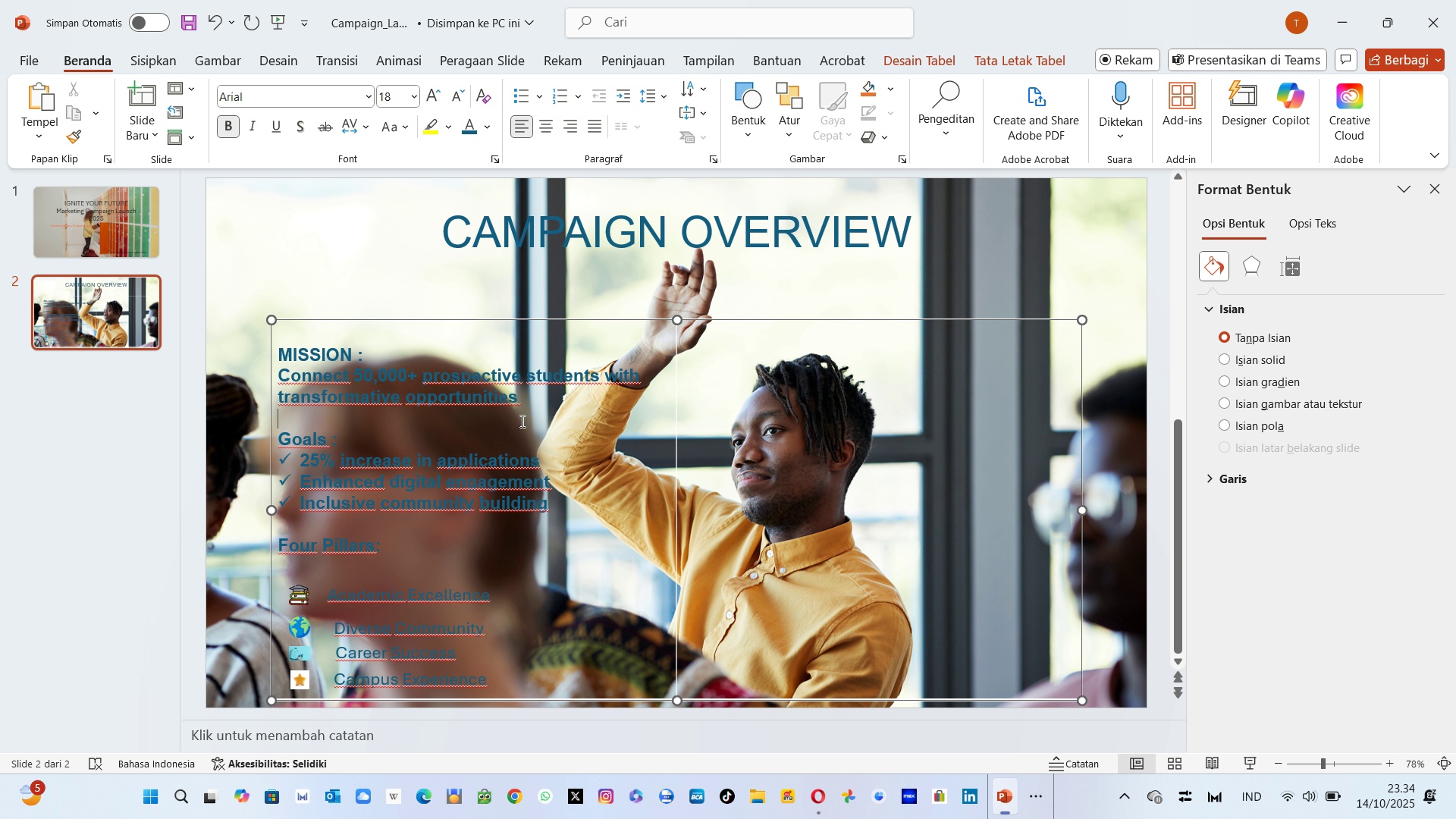 
key(Control+A)
 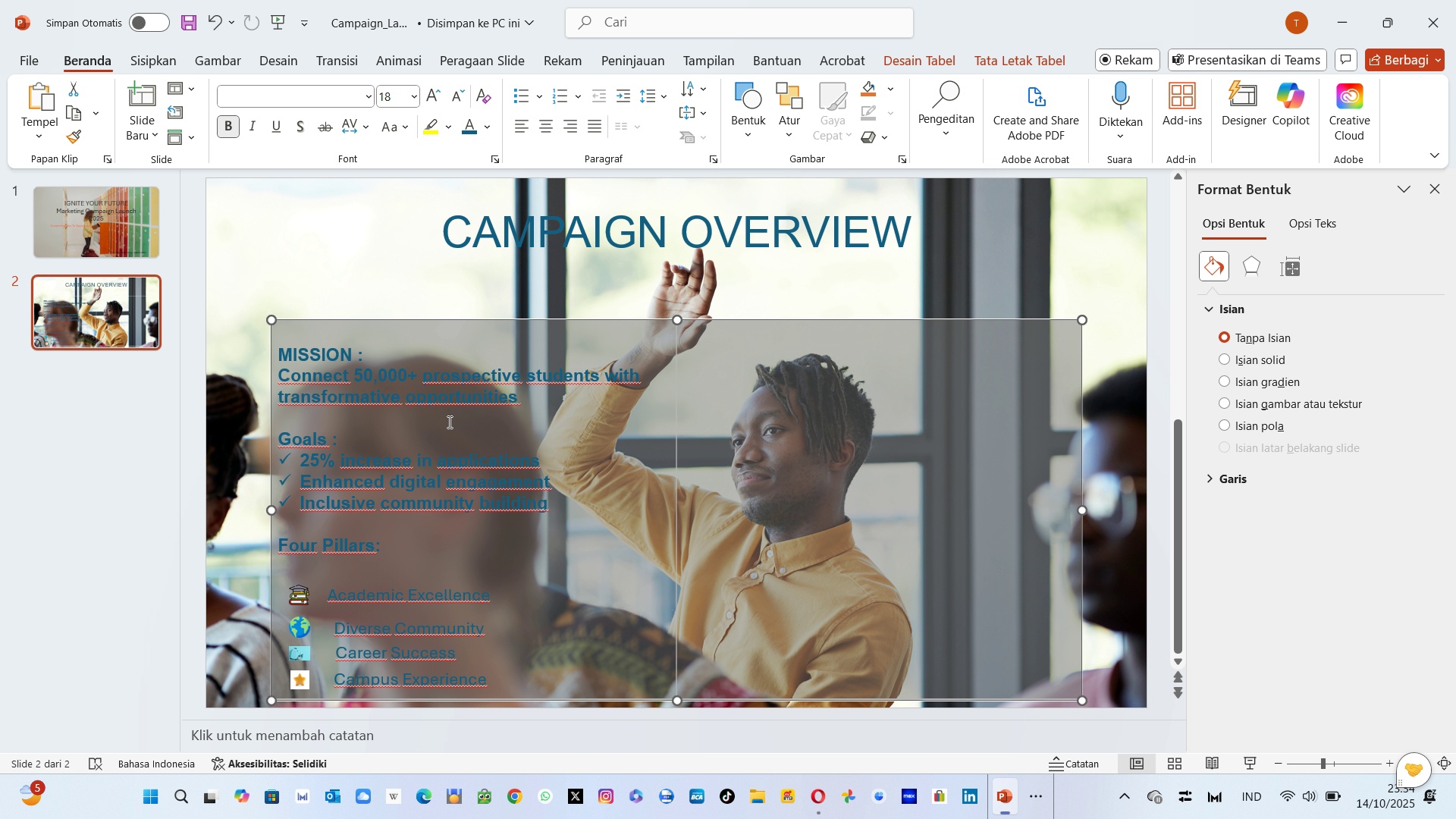 
left_click([446, 422])
 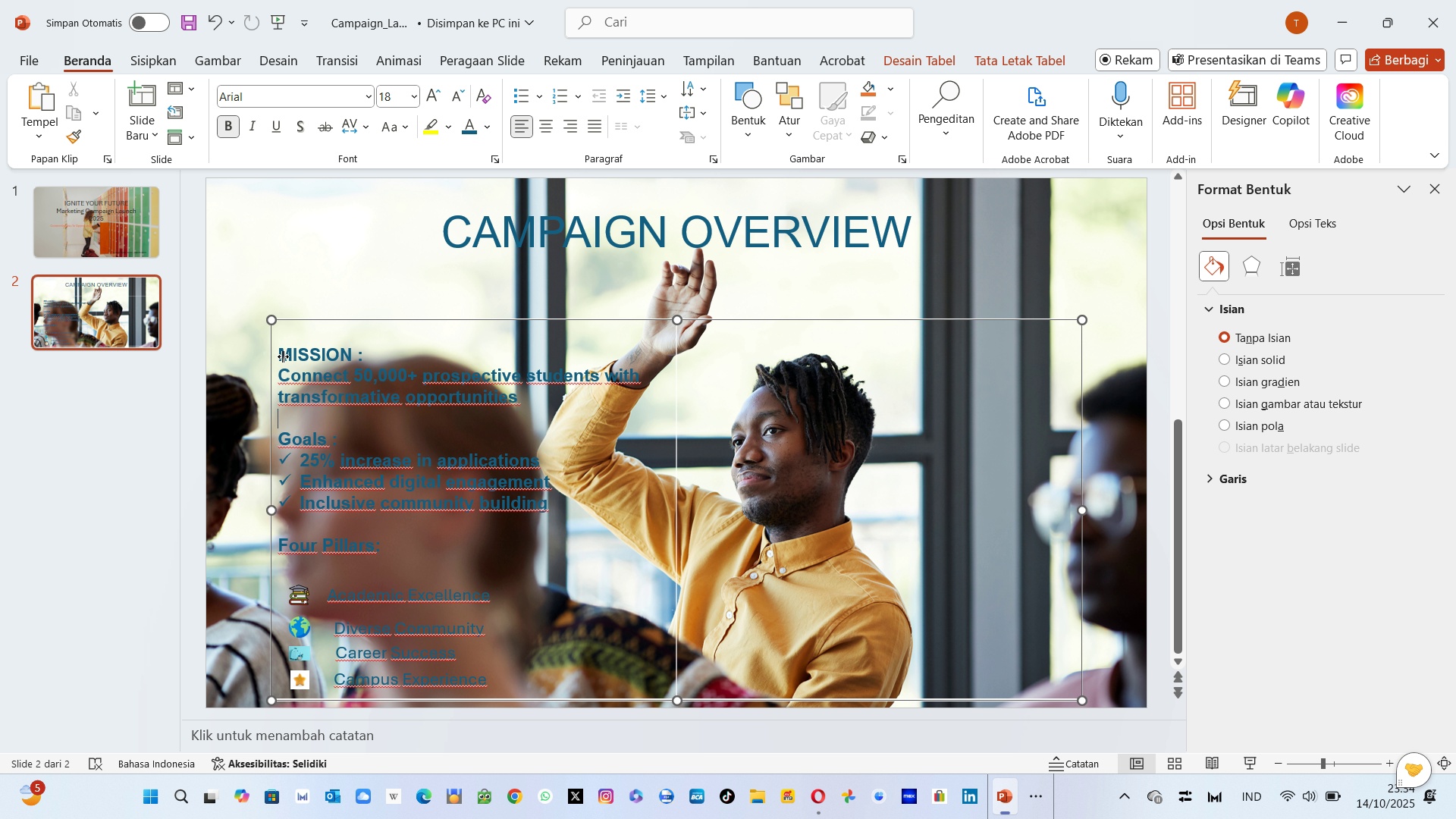 
left_click_drag(start_coordinate=[280, 355], to_coordinate=[272, 498])
 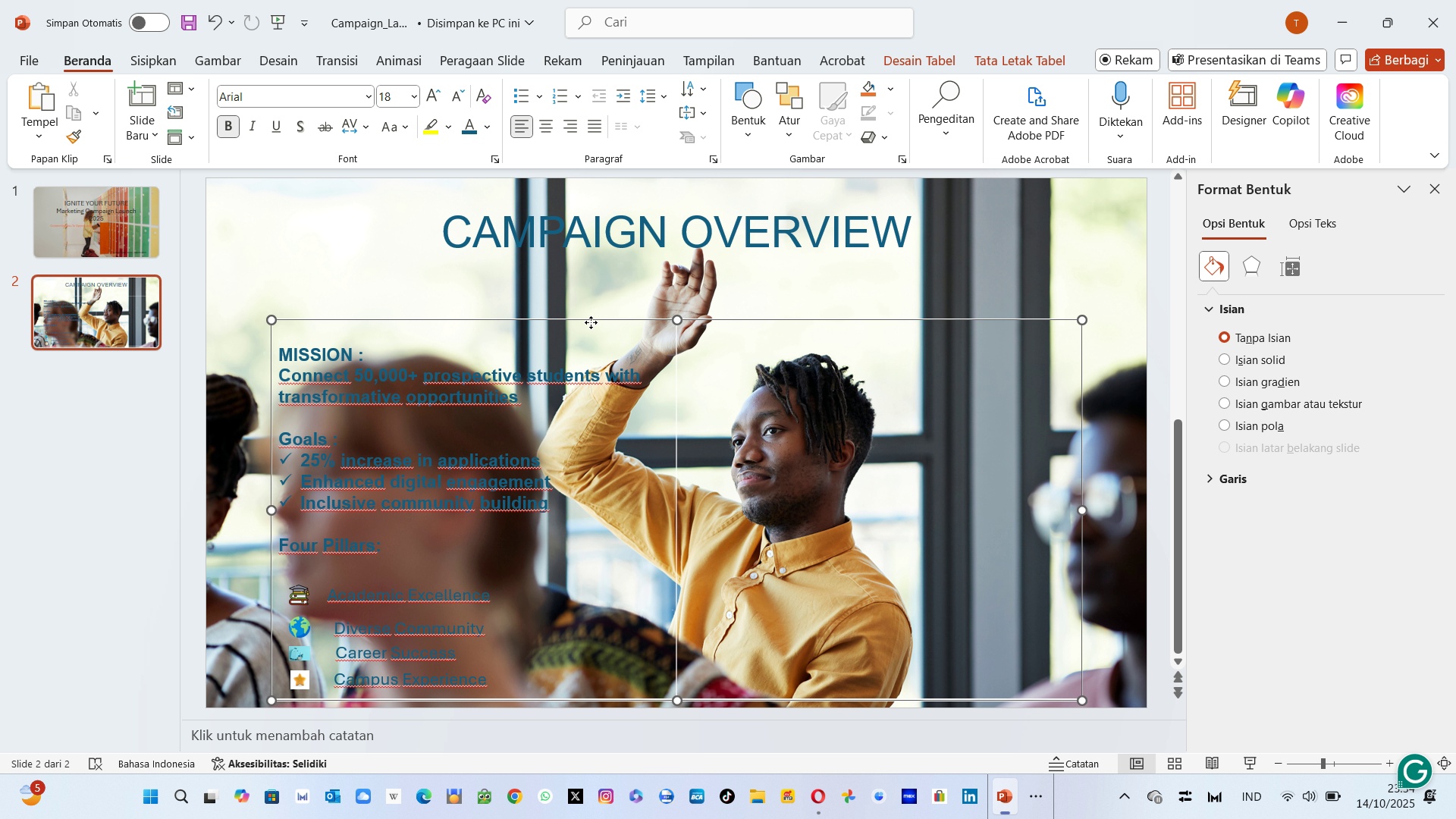 
left_click([591, 322])
 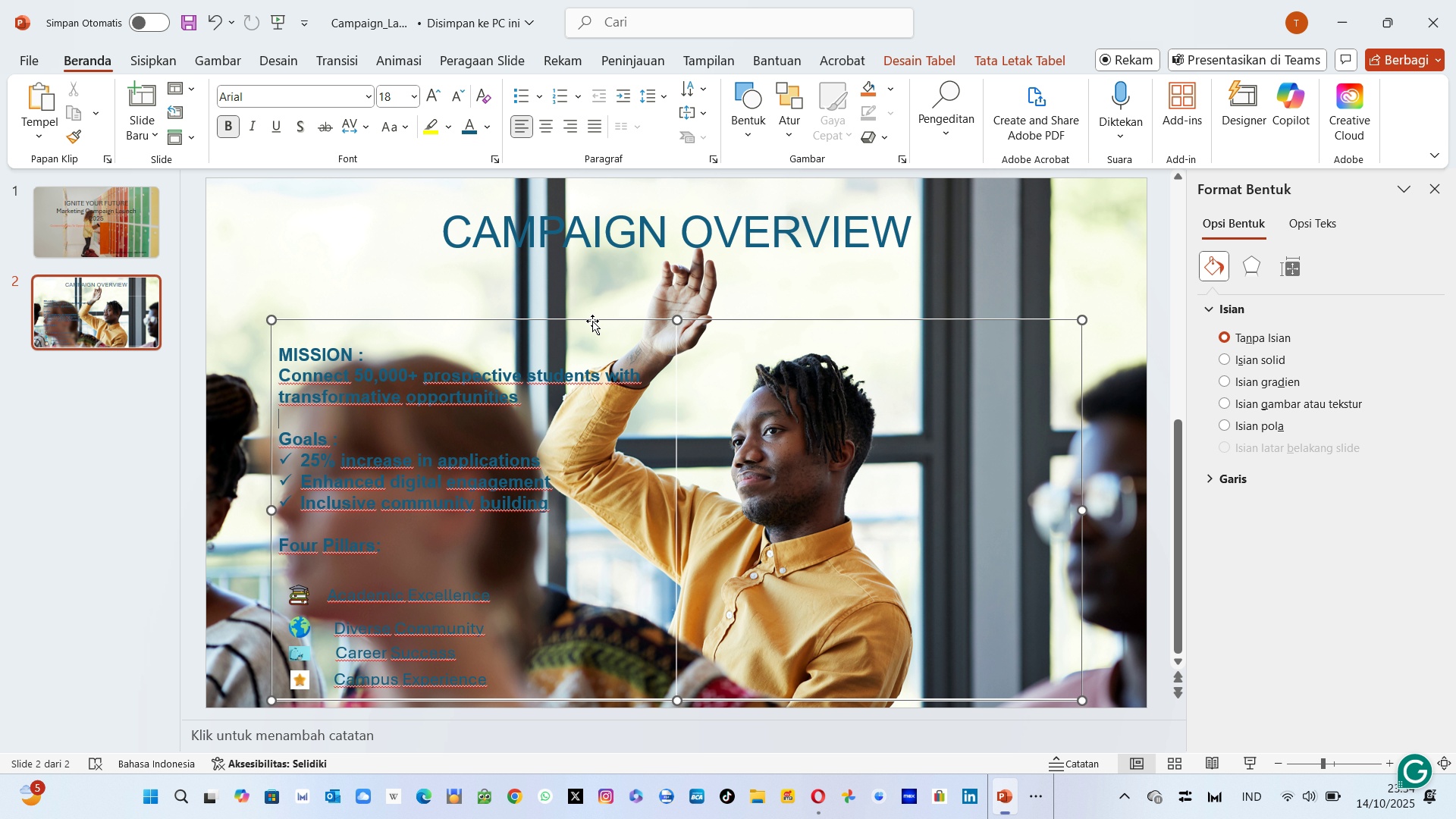 
left_click_drag(start_coordinate=[592, 321], to_coordinate=[591, 282])
 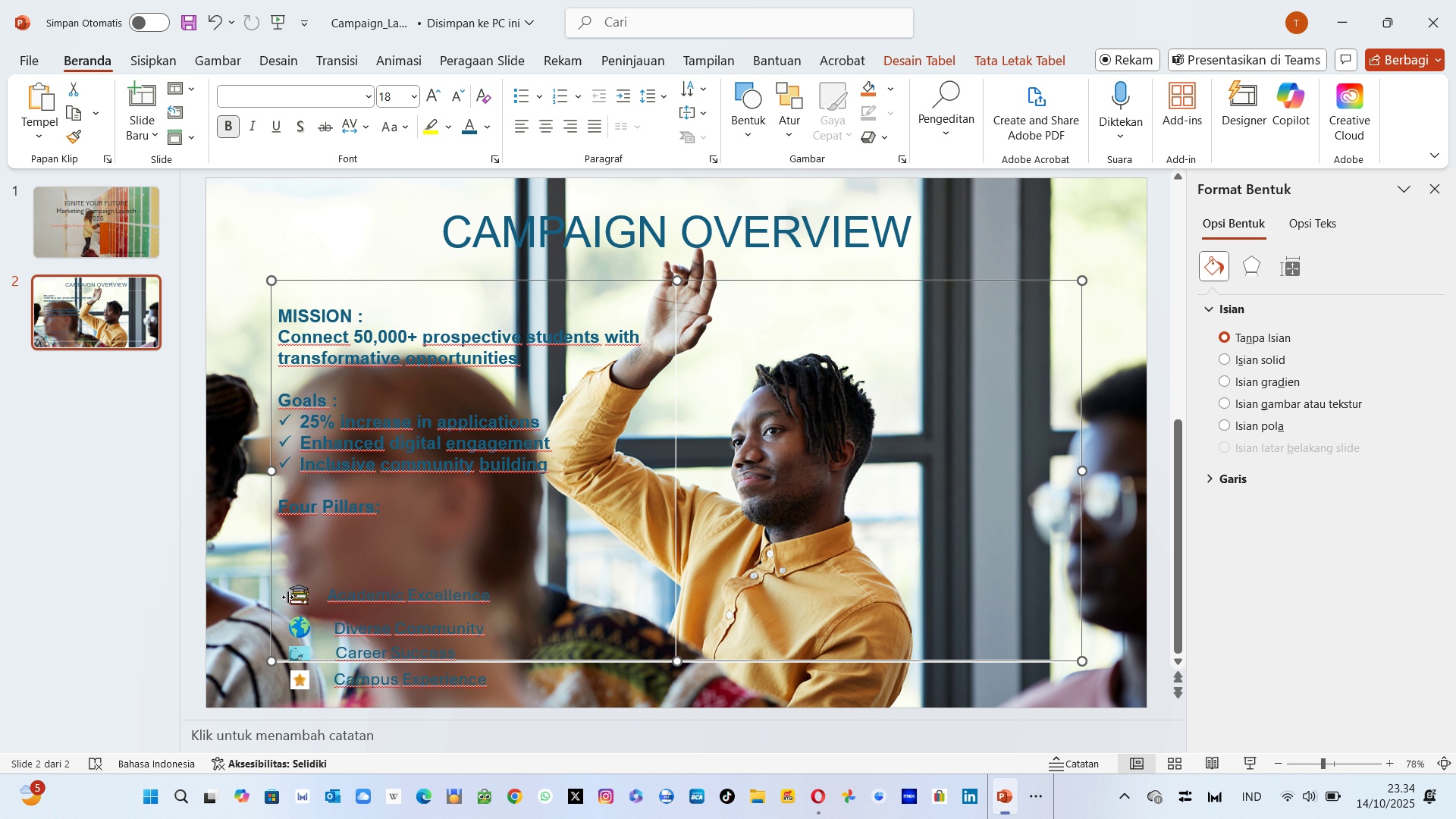 
left_click([290, 597])
 